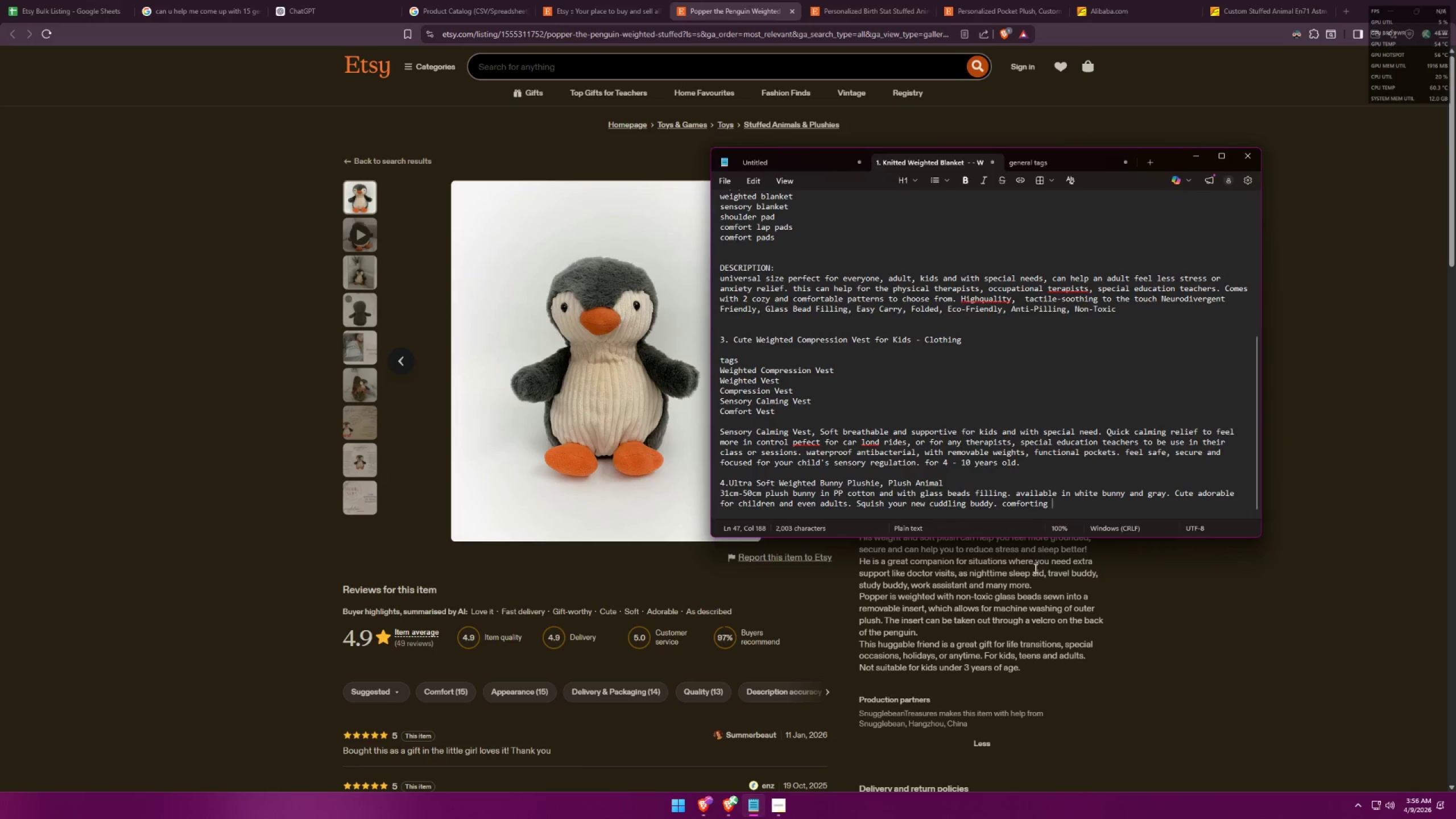 
key(Alt+AltLeft)
 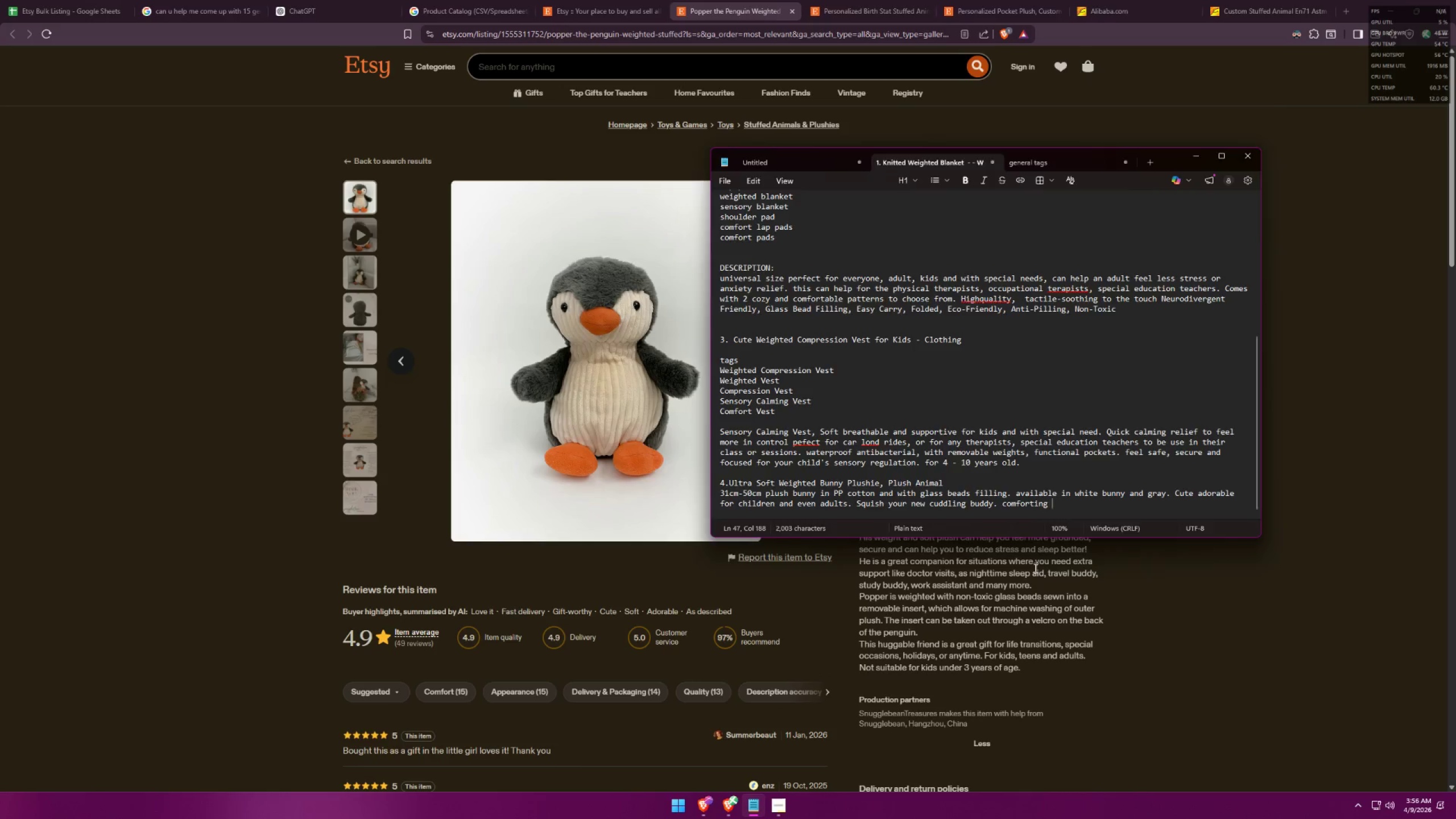 
key(Alt+Tab)
 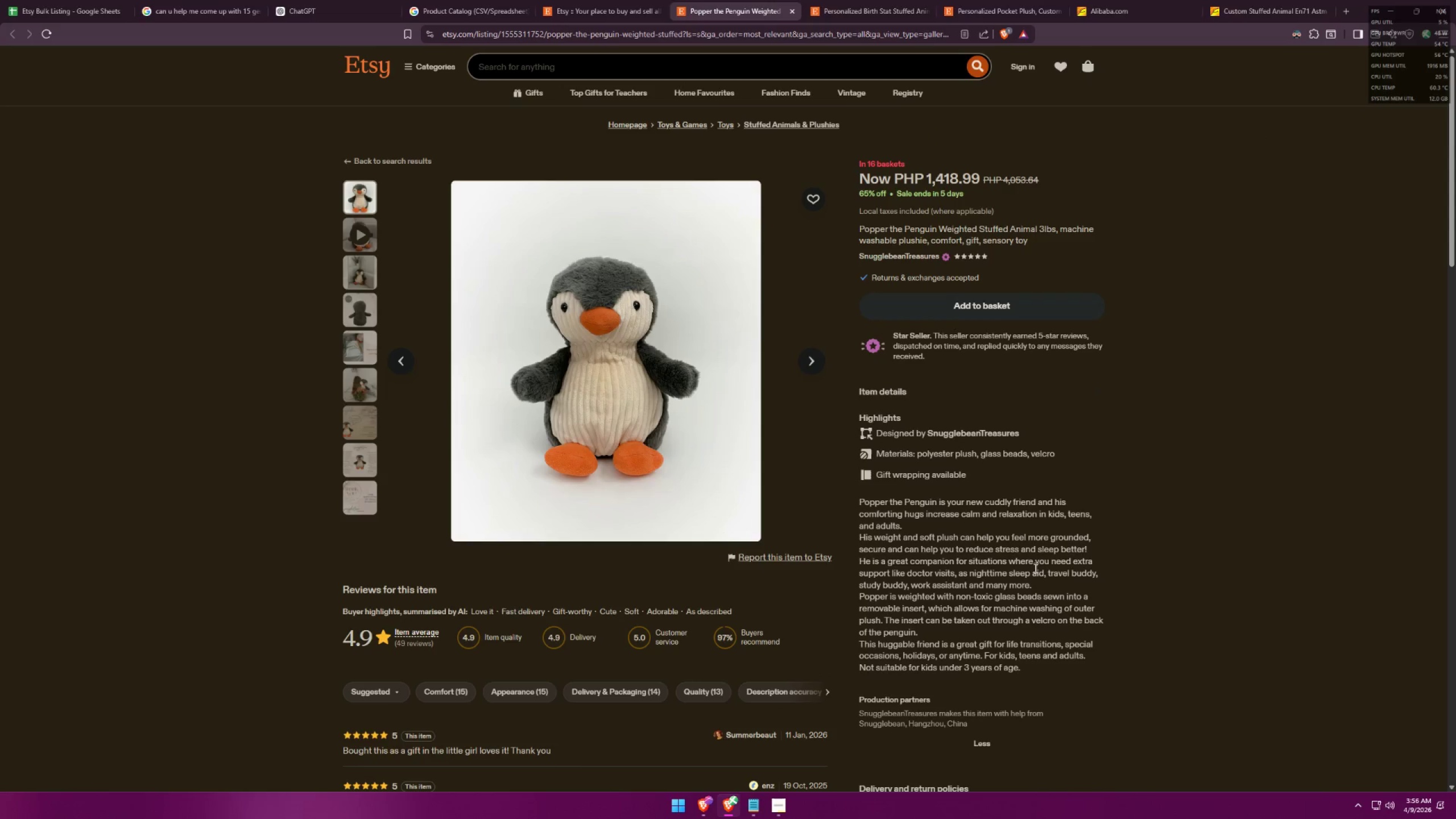 
key(Alt+AltLeft)
 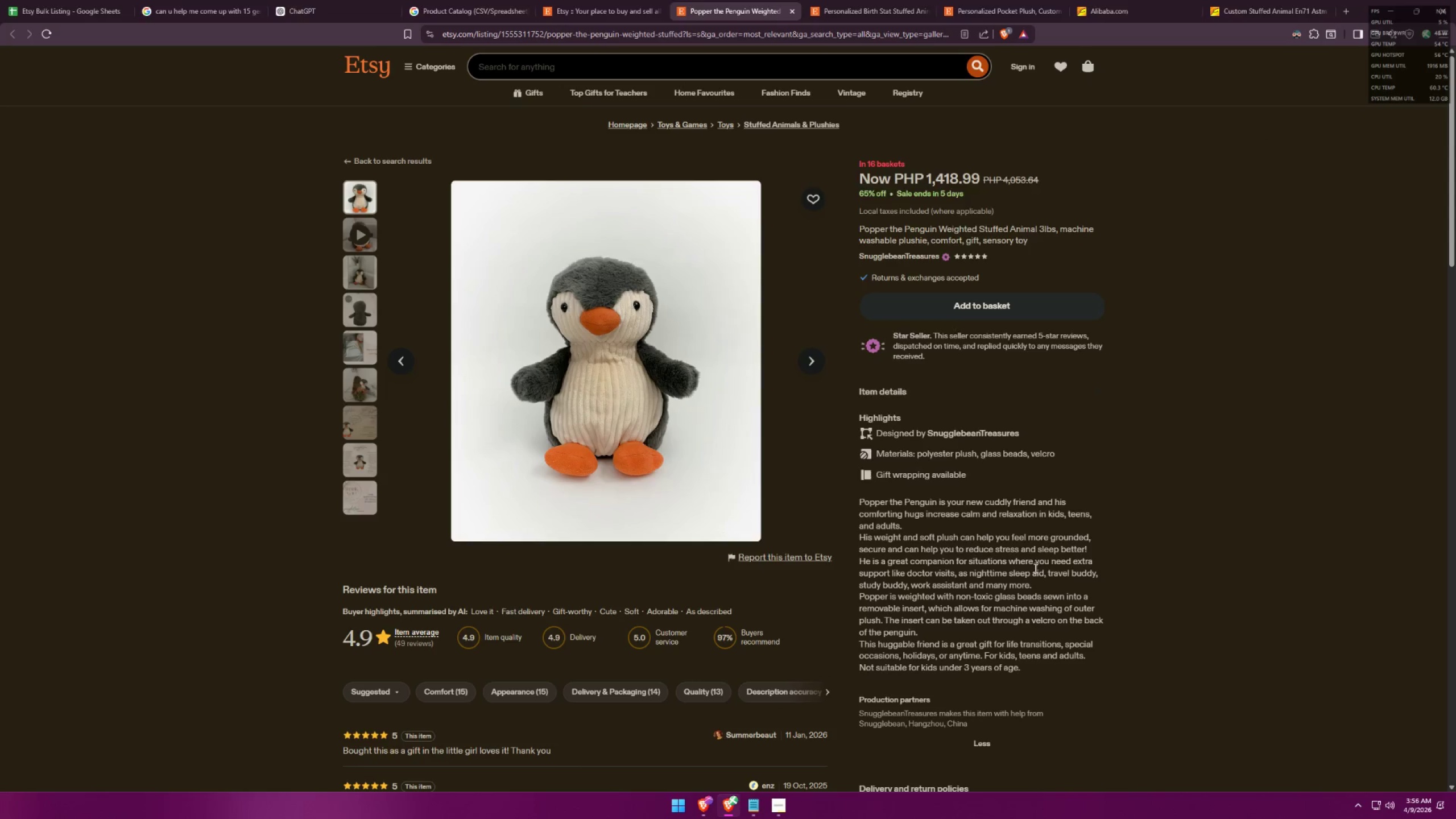 
key(Alt+Tab)
 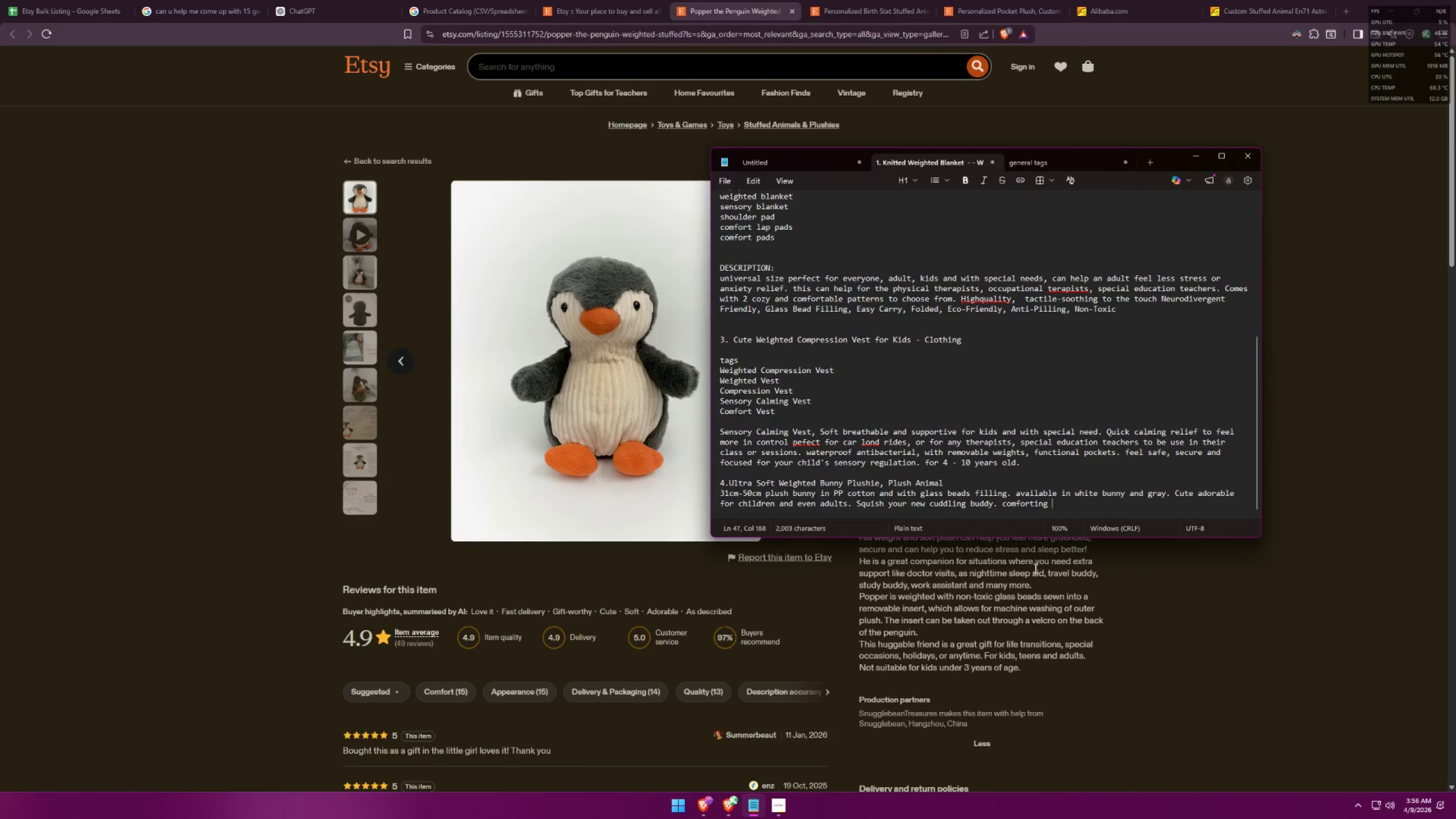 
key(F11)
 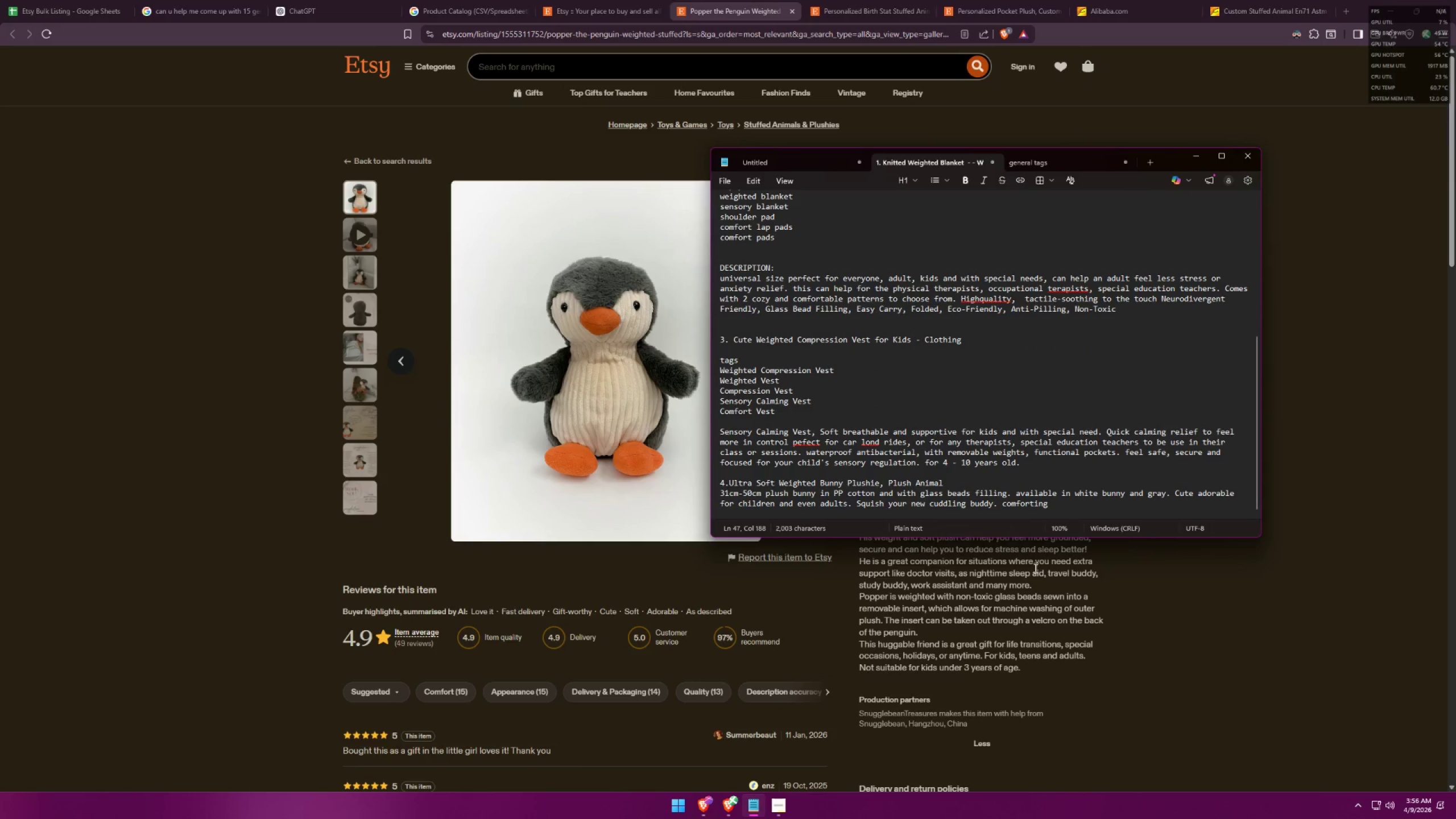 
key(Alt+AltLeft)
 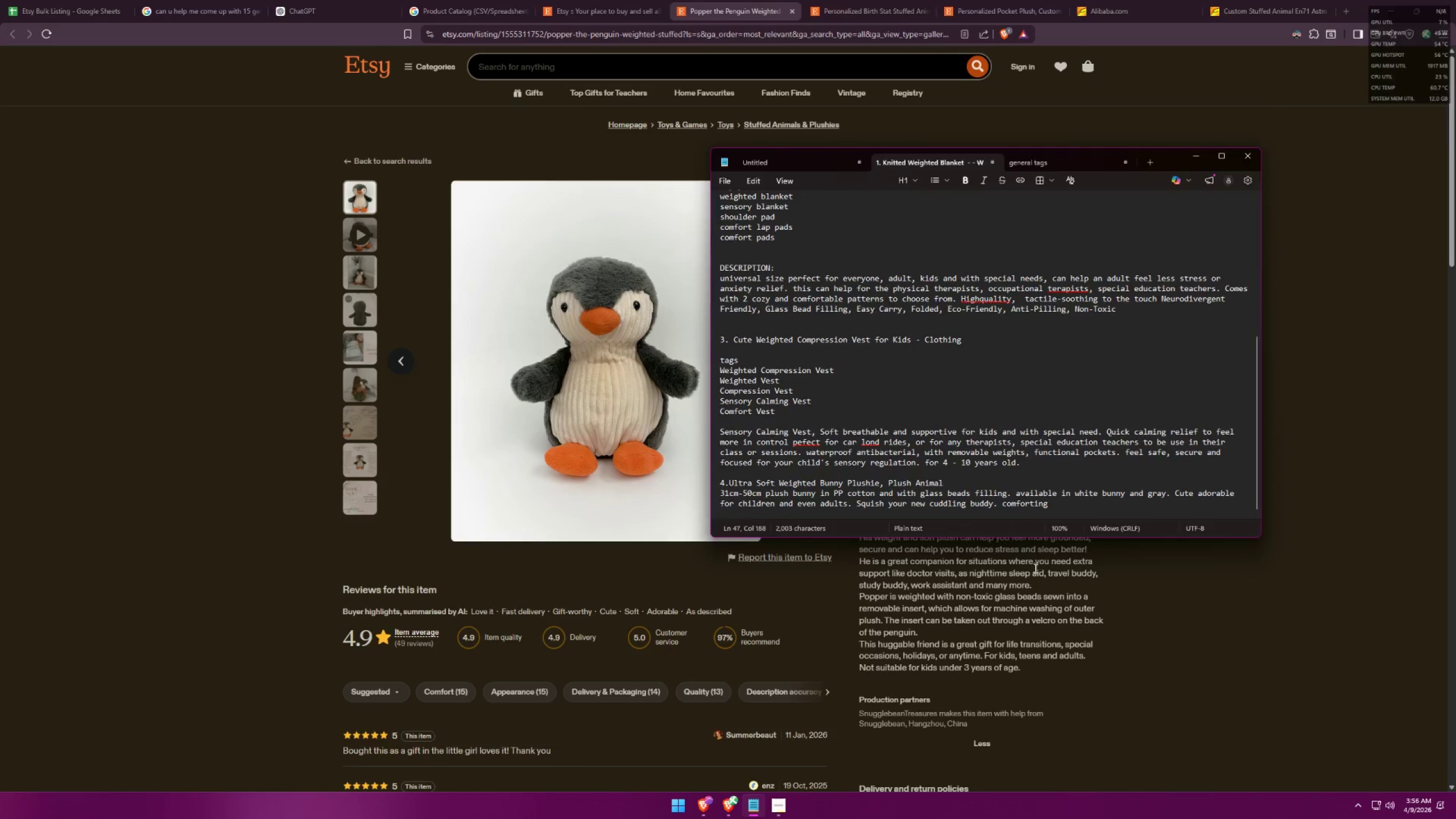 
key(Alt+Tab)
 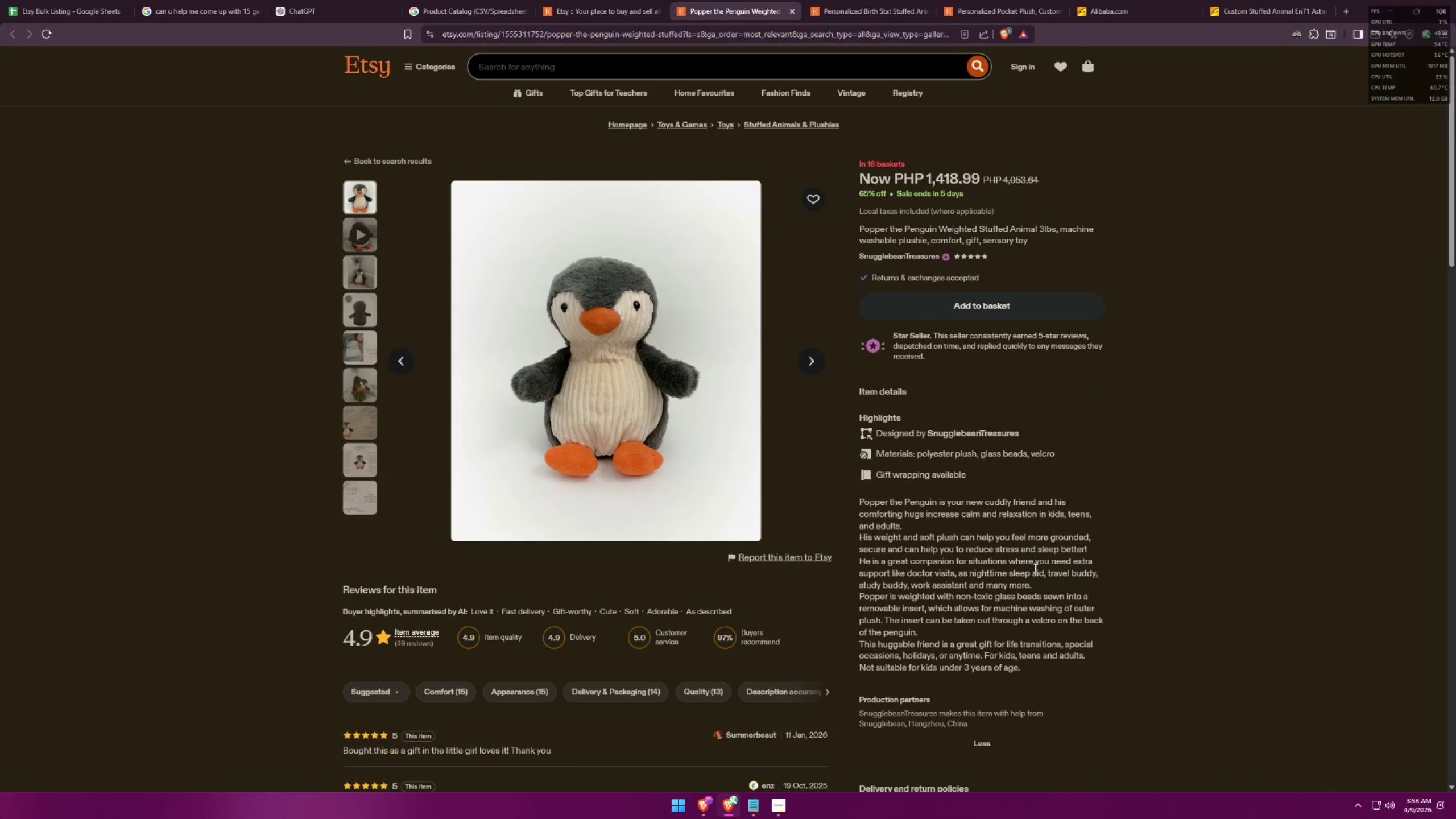 
key(Alt+AltLeft)
 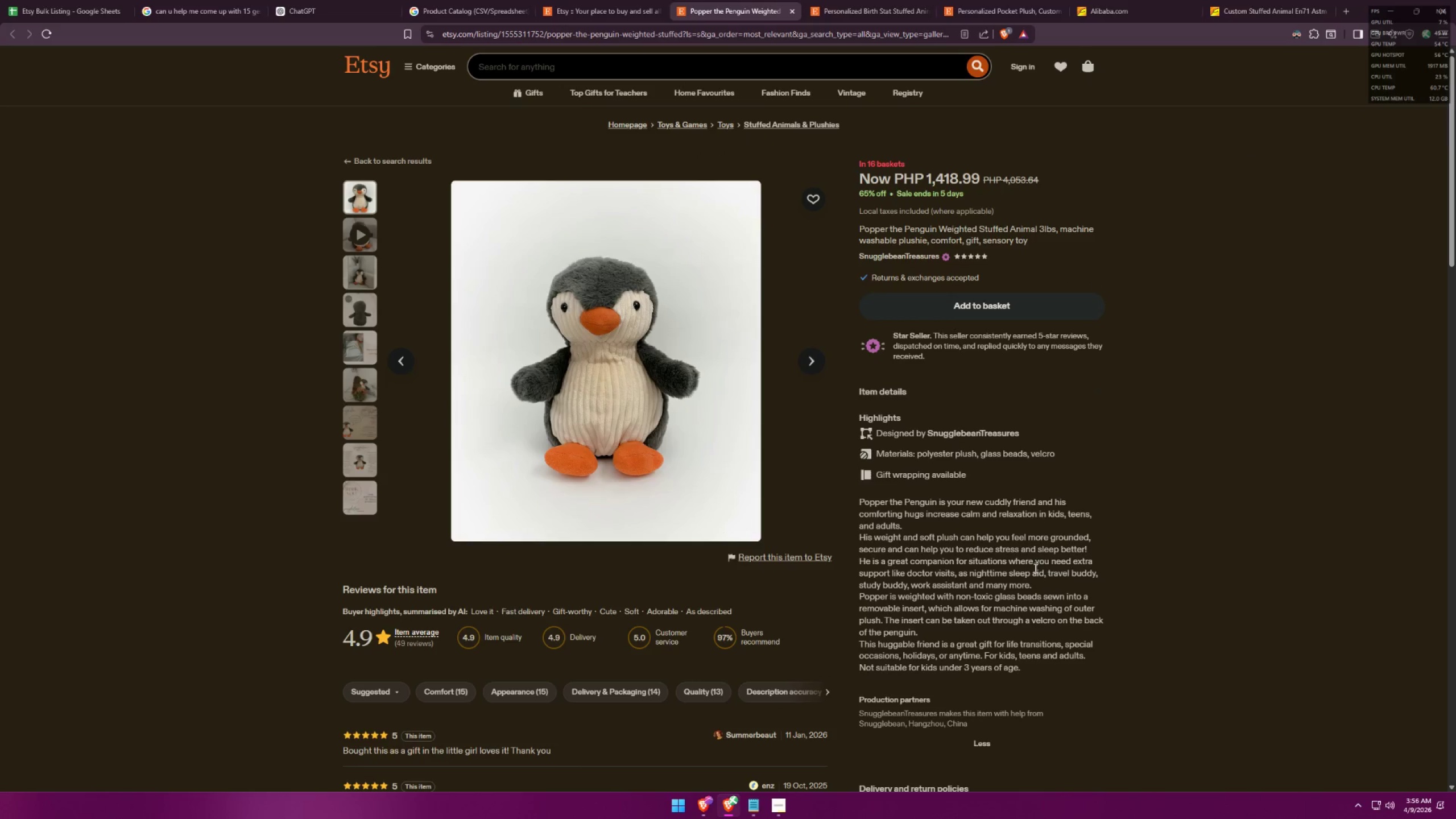 
key(Tab)
key(Backspace)
type(, relaz)
key(Backspace)
type(xing and )
 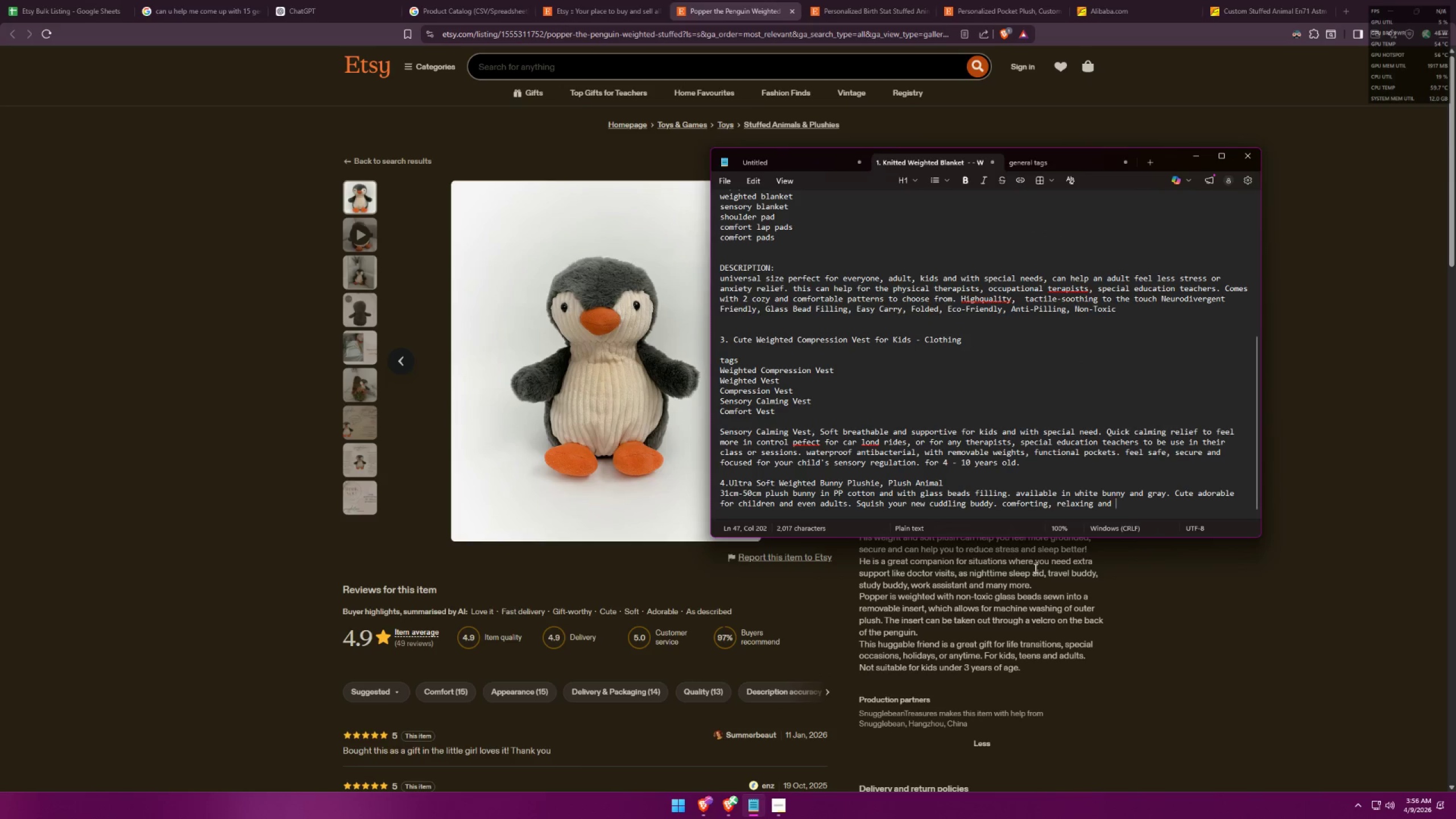 
key(Alt+AltLeft)
 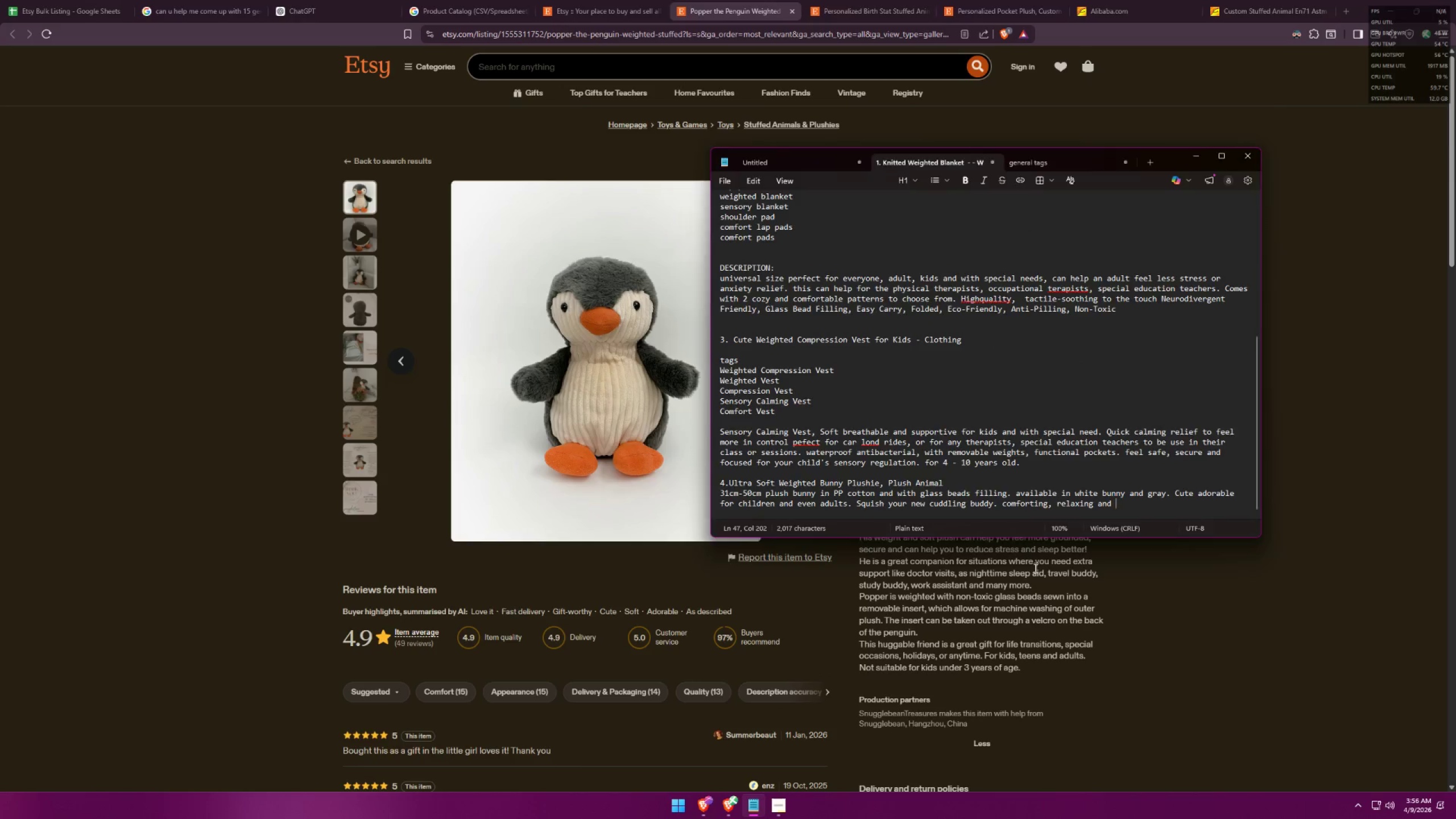 
key(Alt+Tab)
 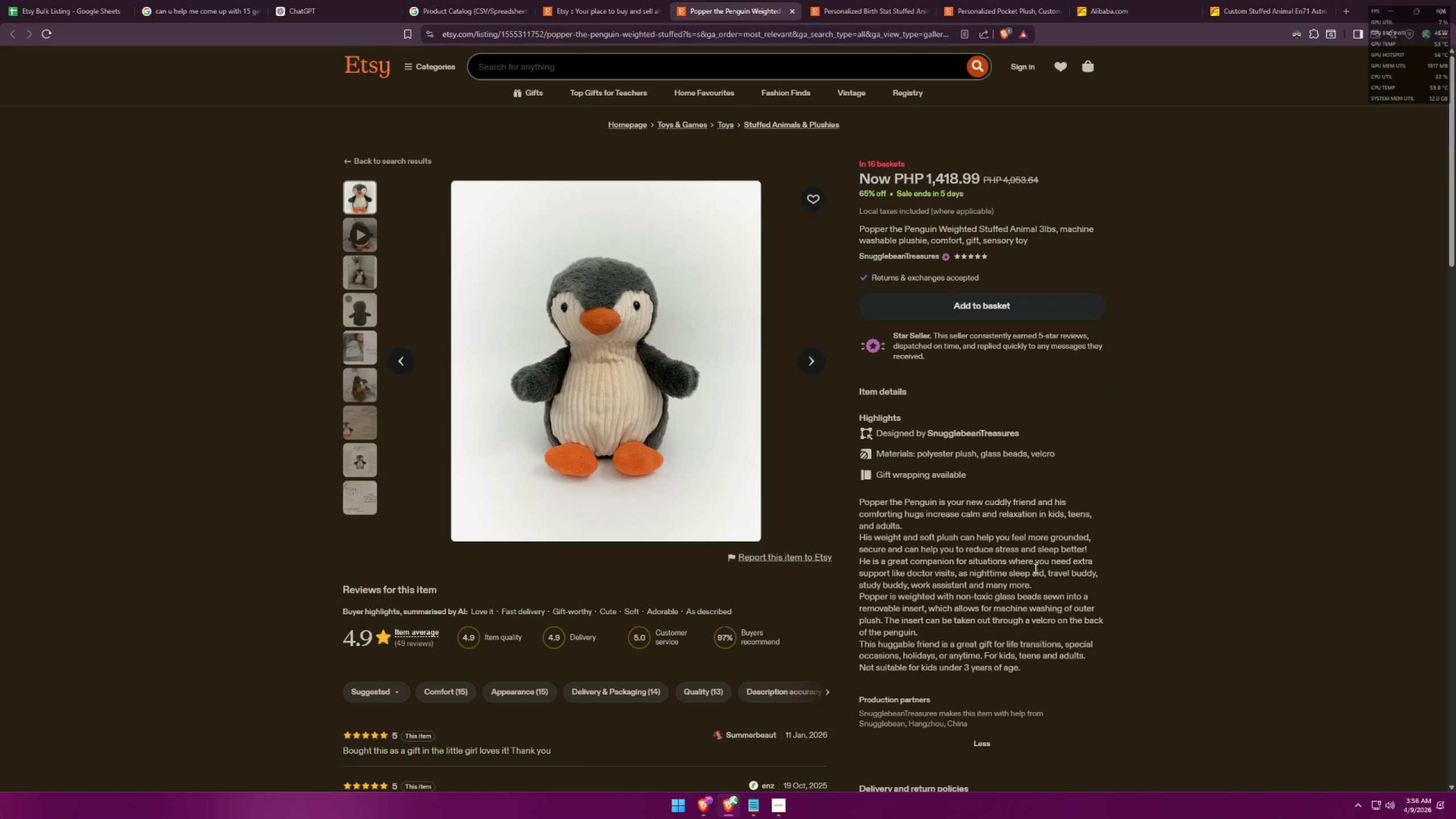 
key(Alt+AltLeft)
 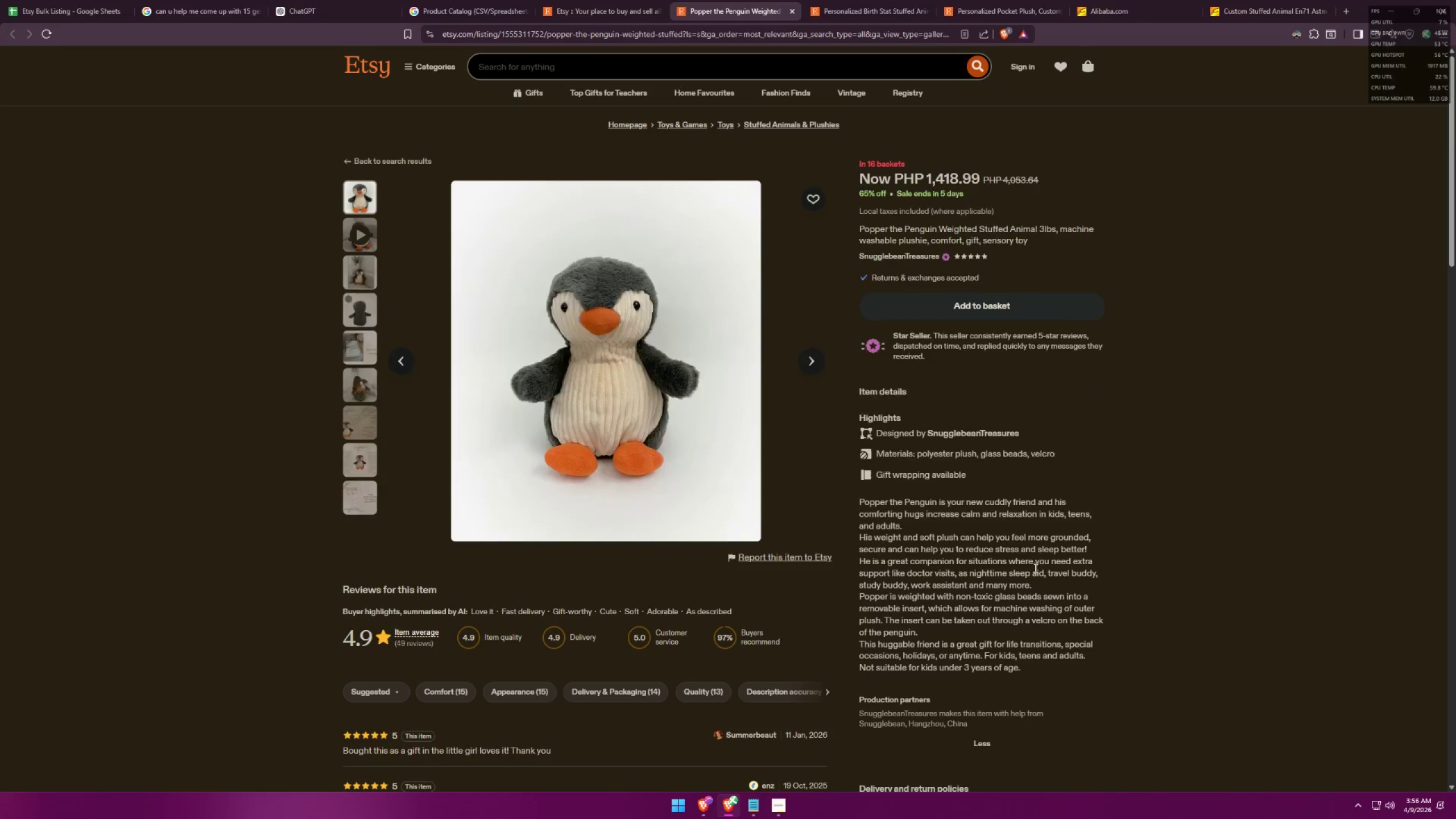 
key(Alt+Tab)
 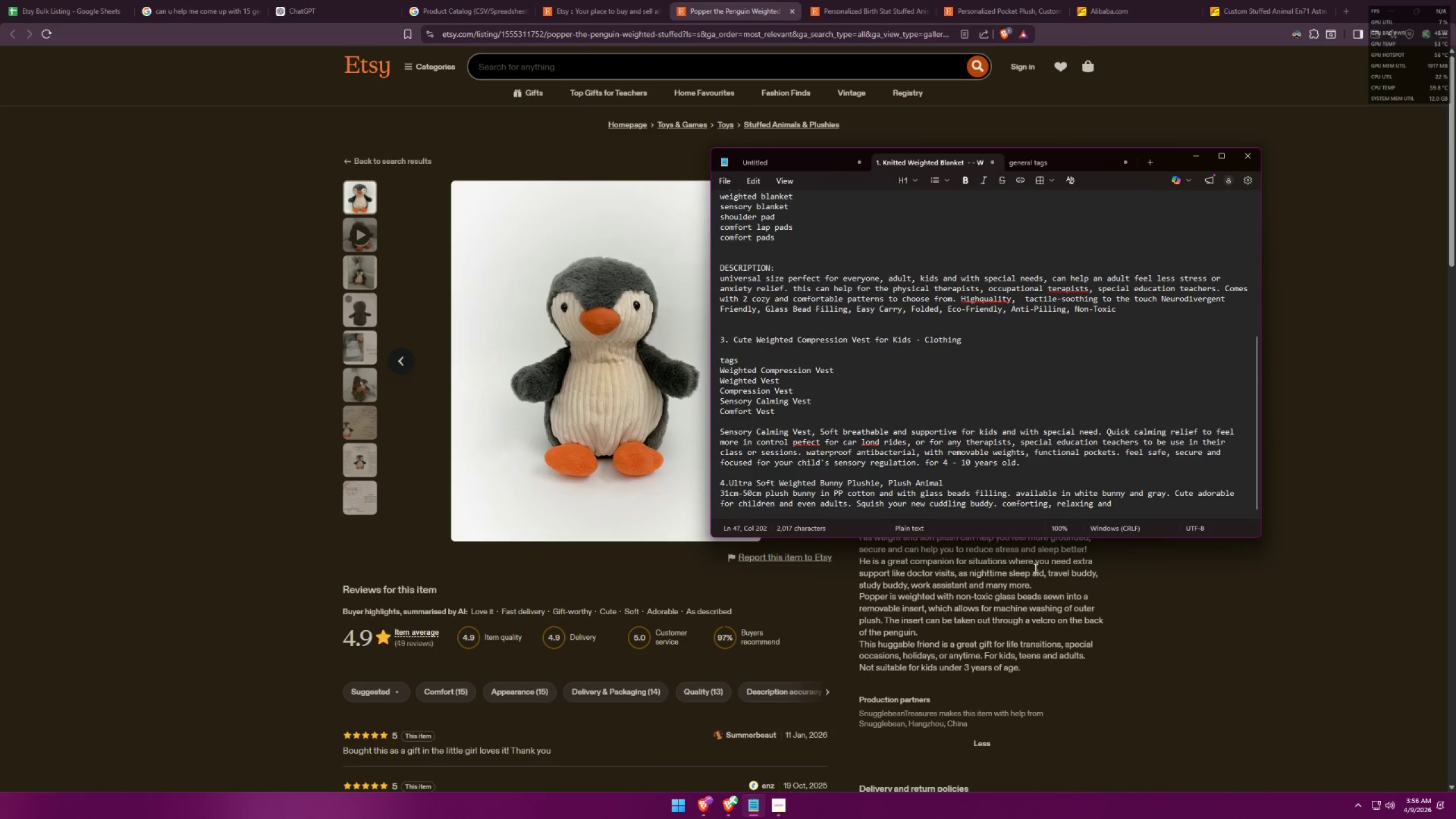 
key(Alt+AltLeft)
 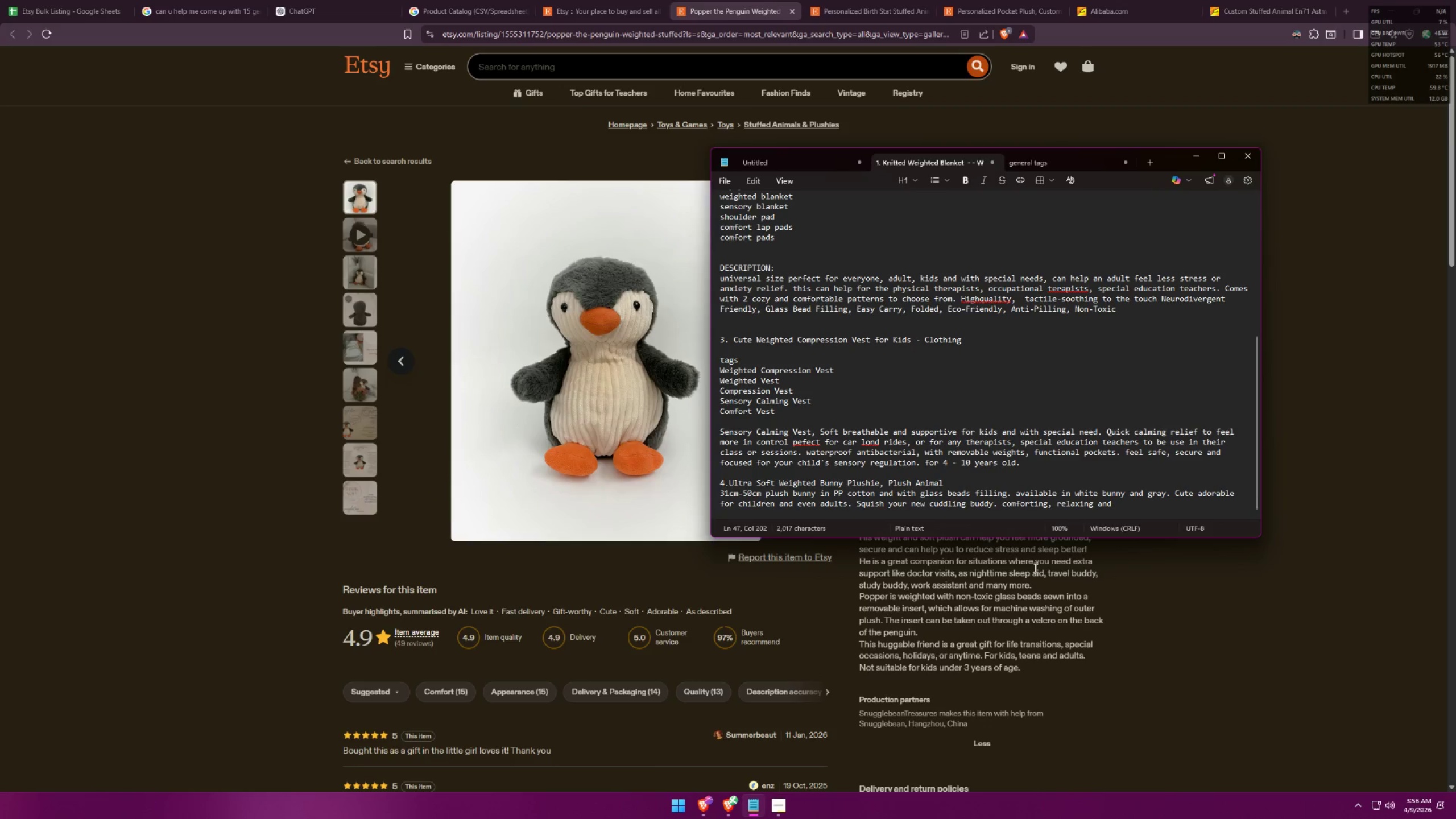 
key(Alt+Tab)
 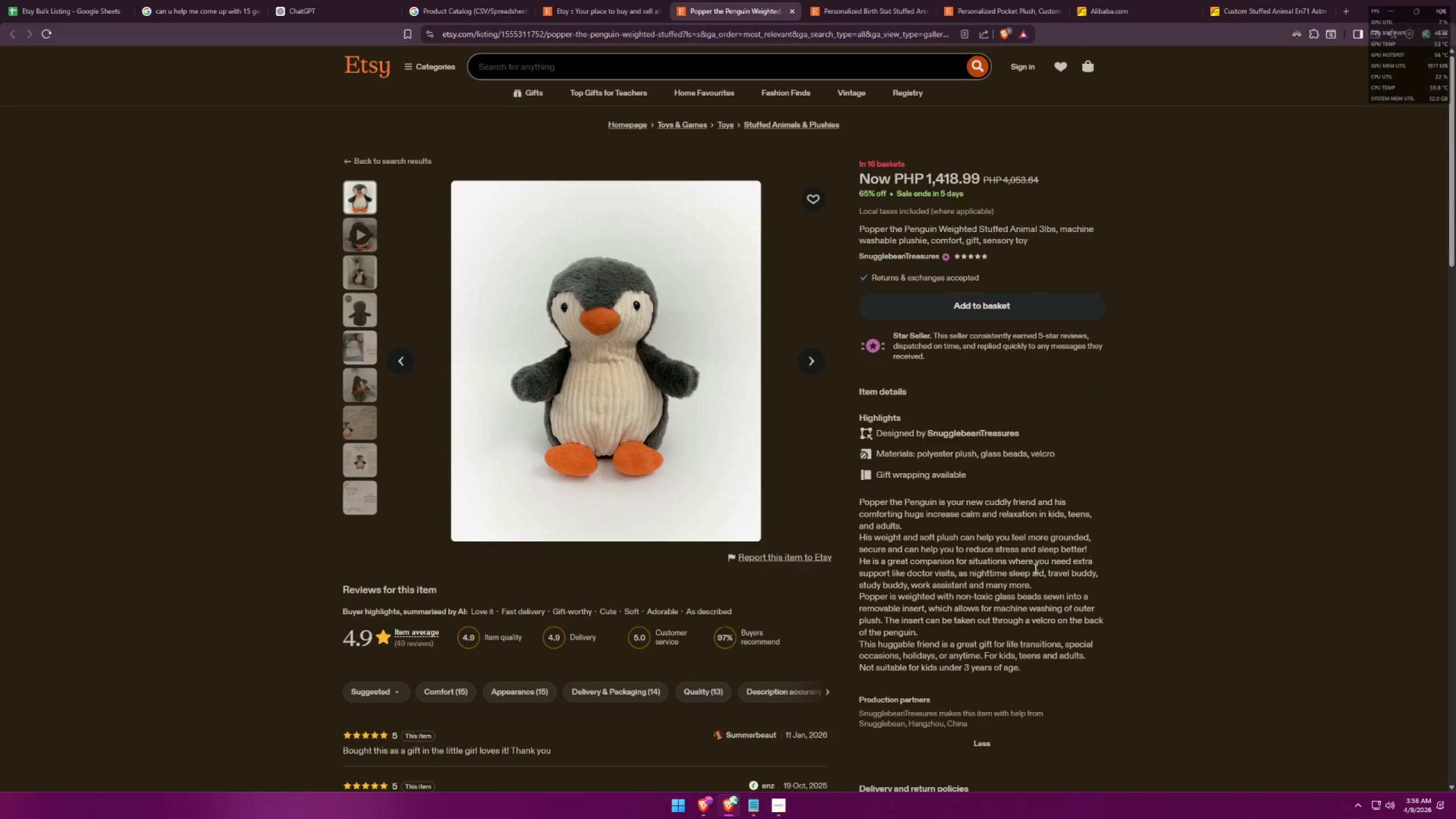 
key(Alt+AltLeft)
 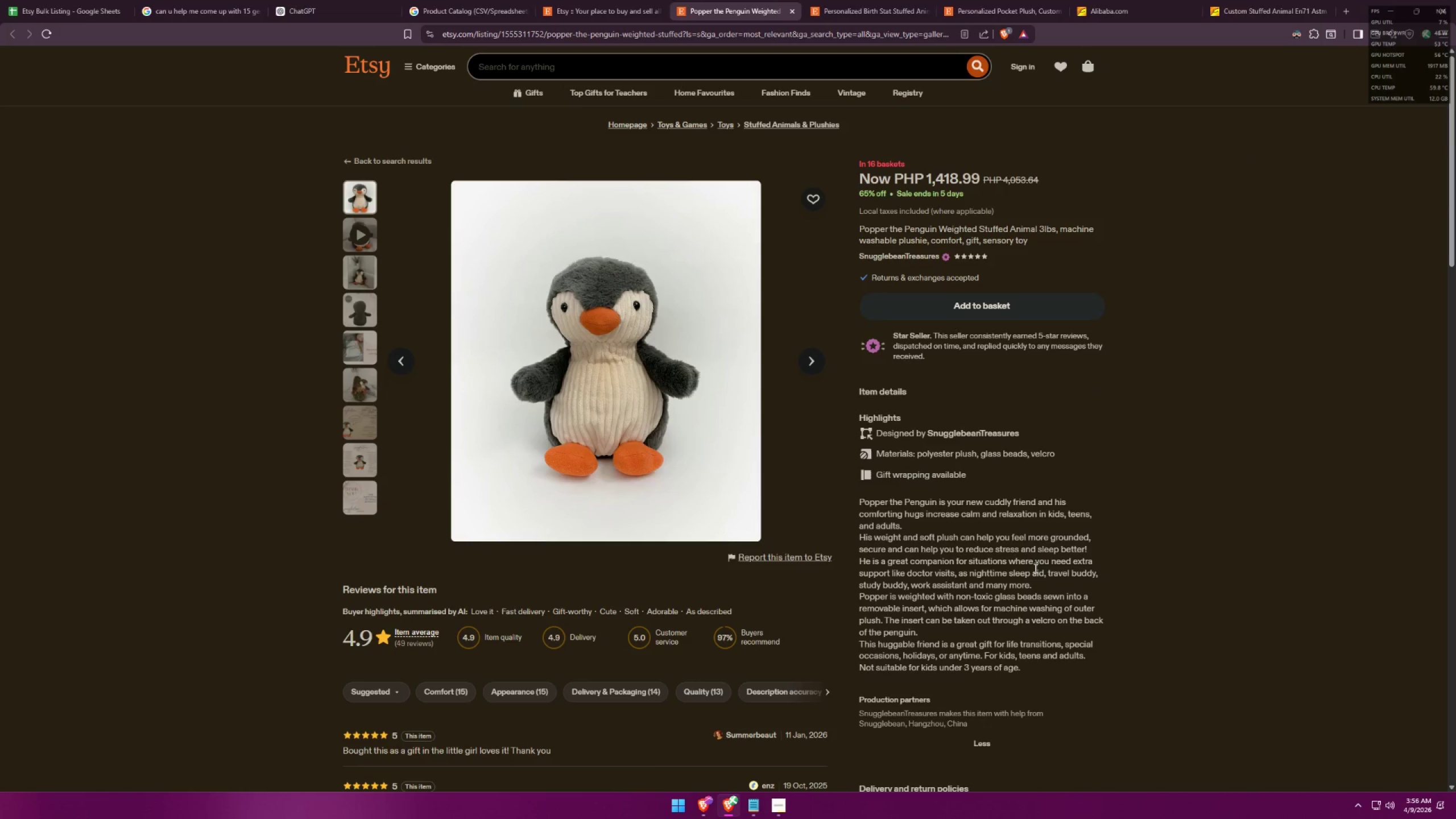 
key(Alt+Tab)
 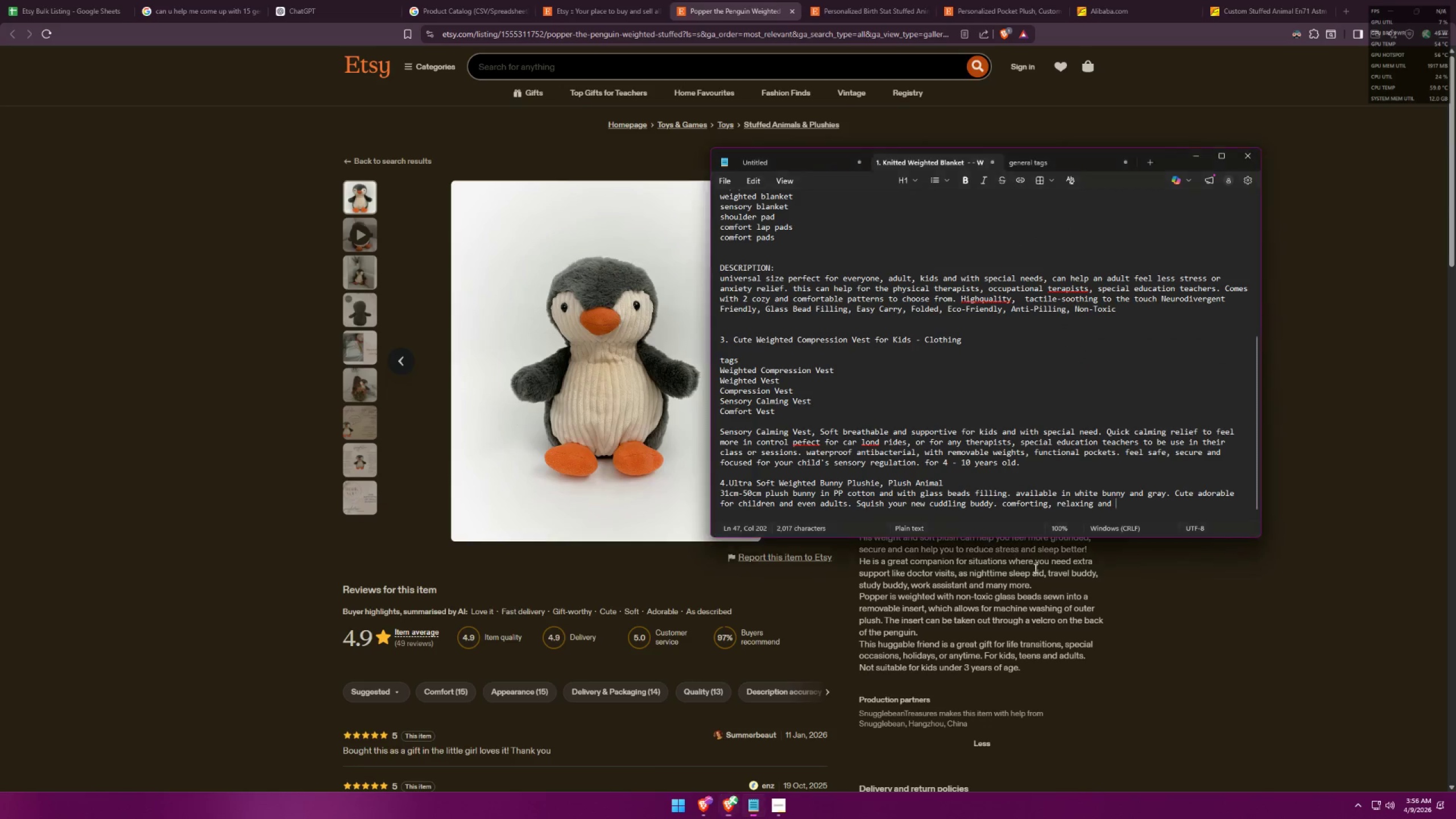 
key(Backspace)
 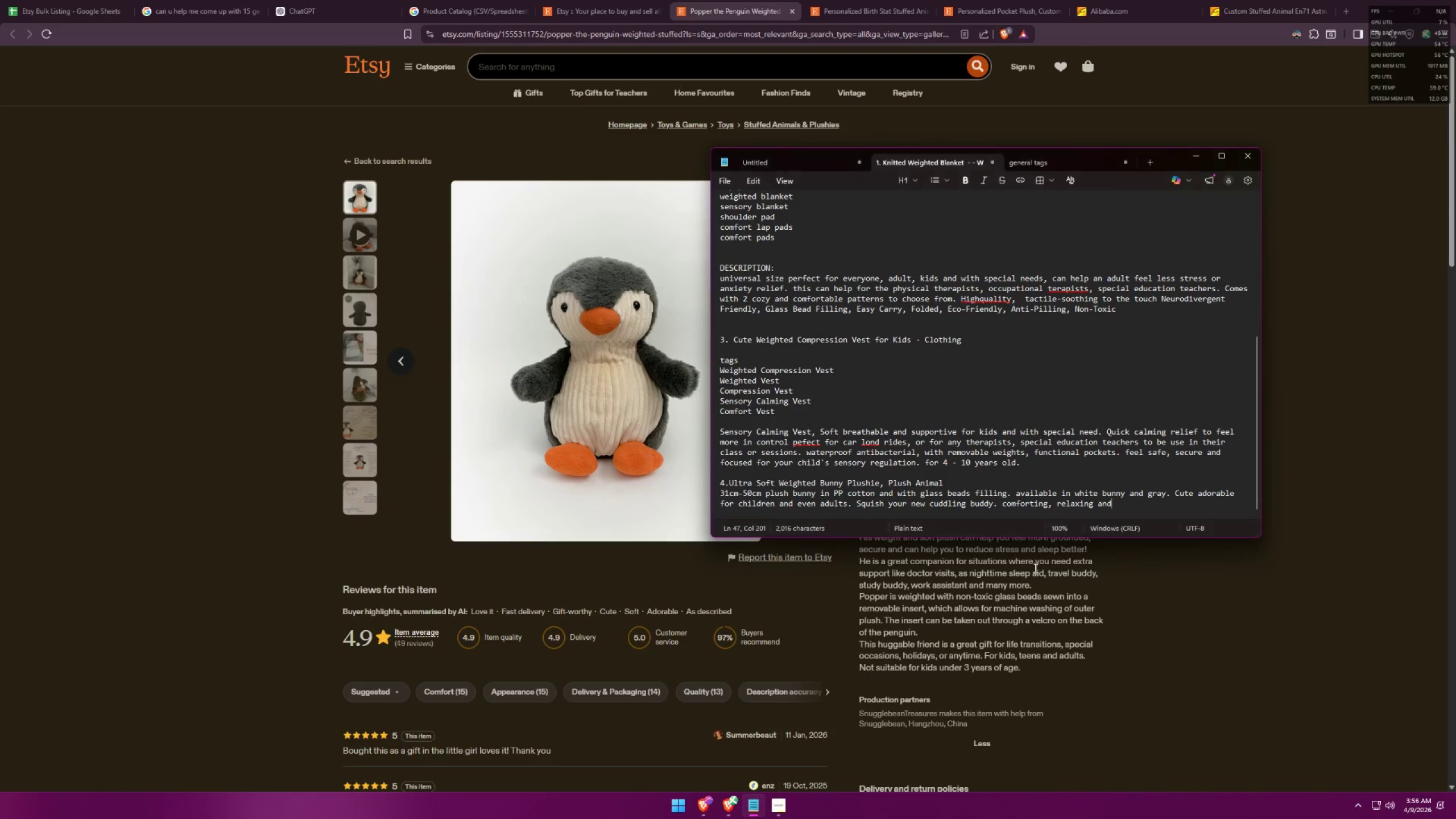 
key(Backspace)
 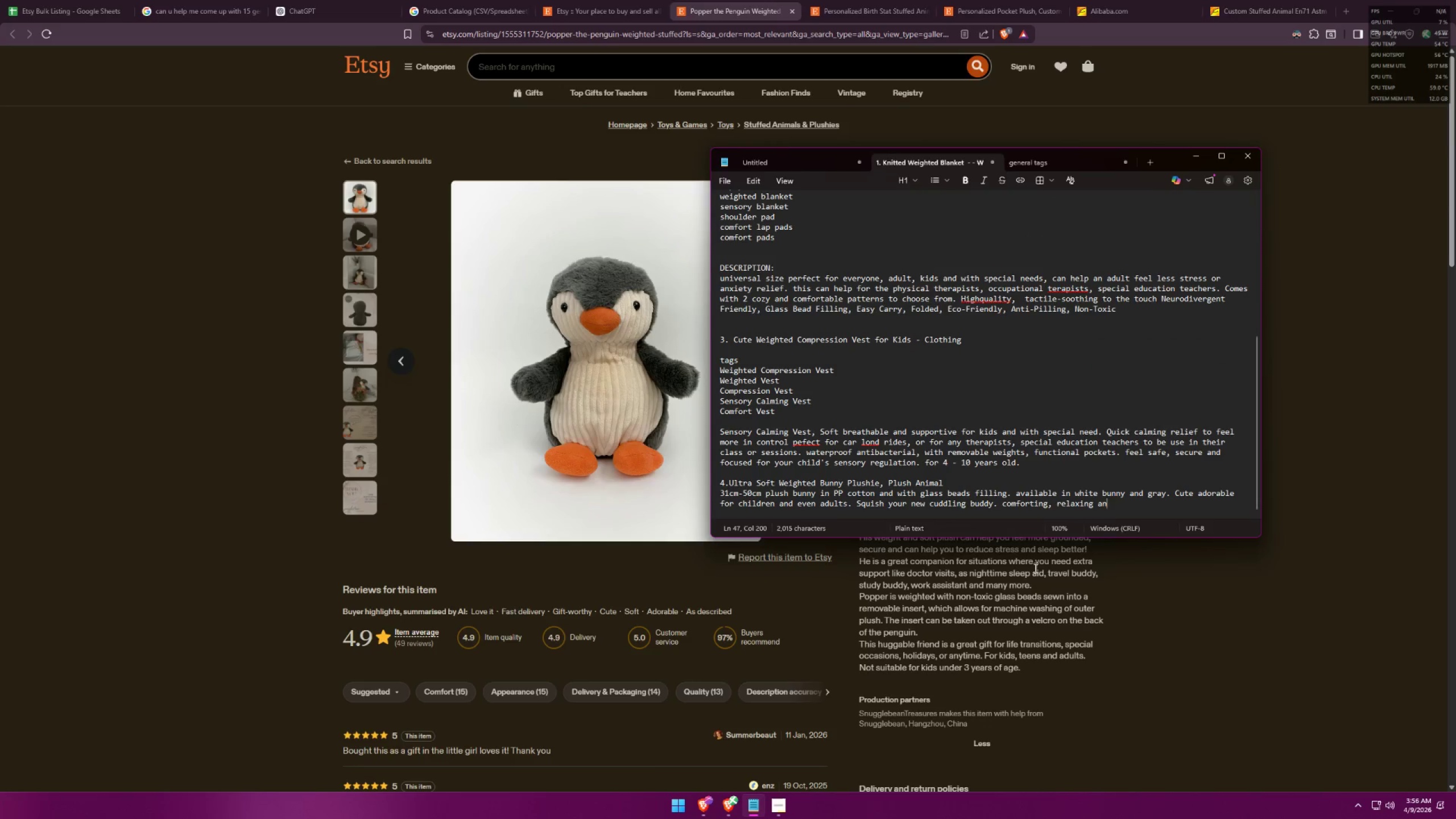 
key(Backspace)
 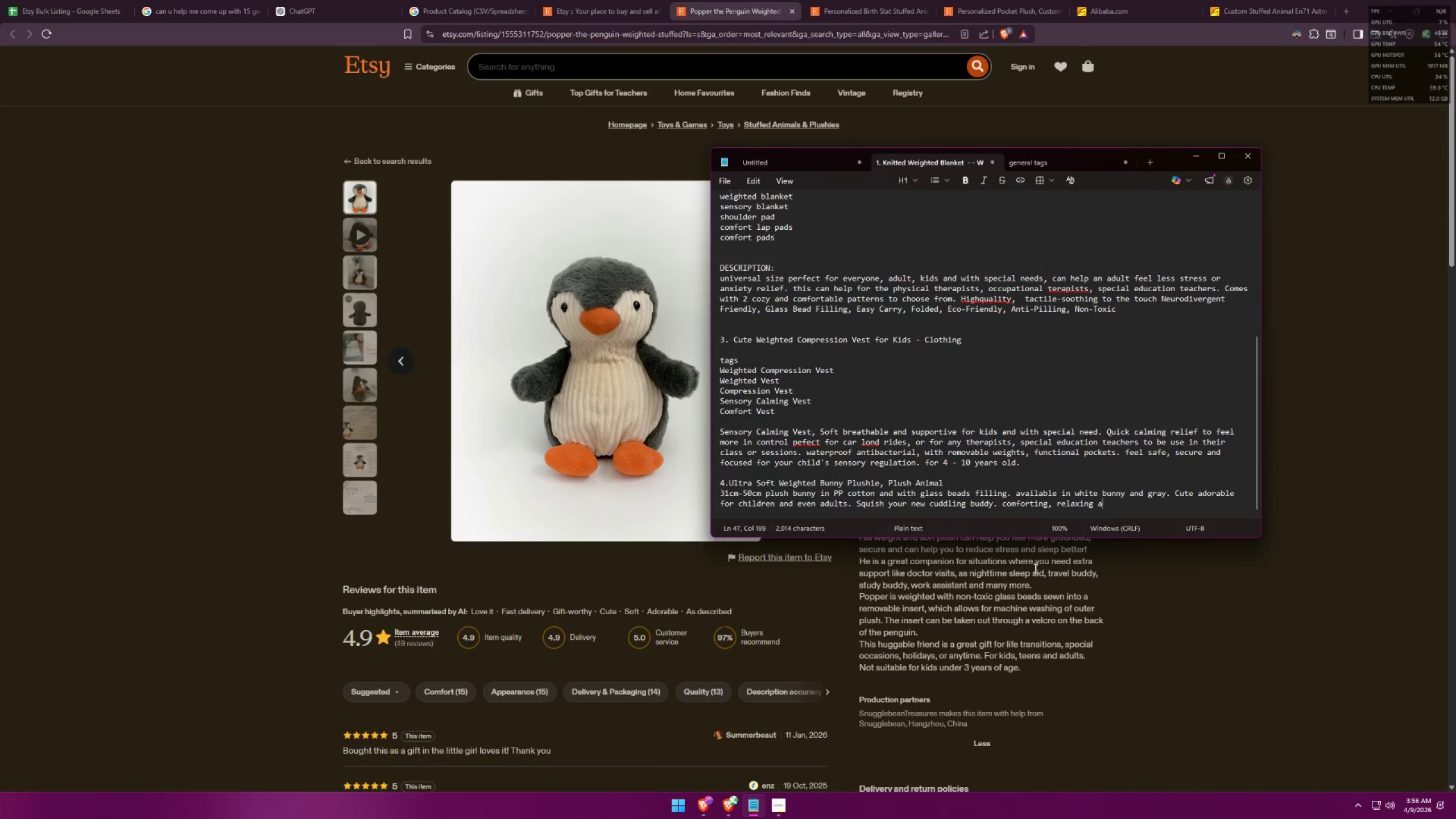 
key(Backspace)
 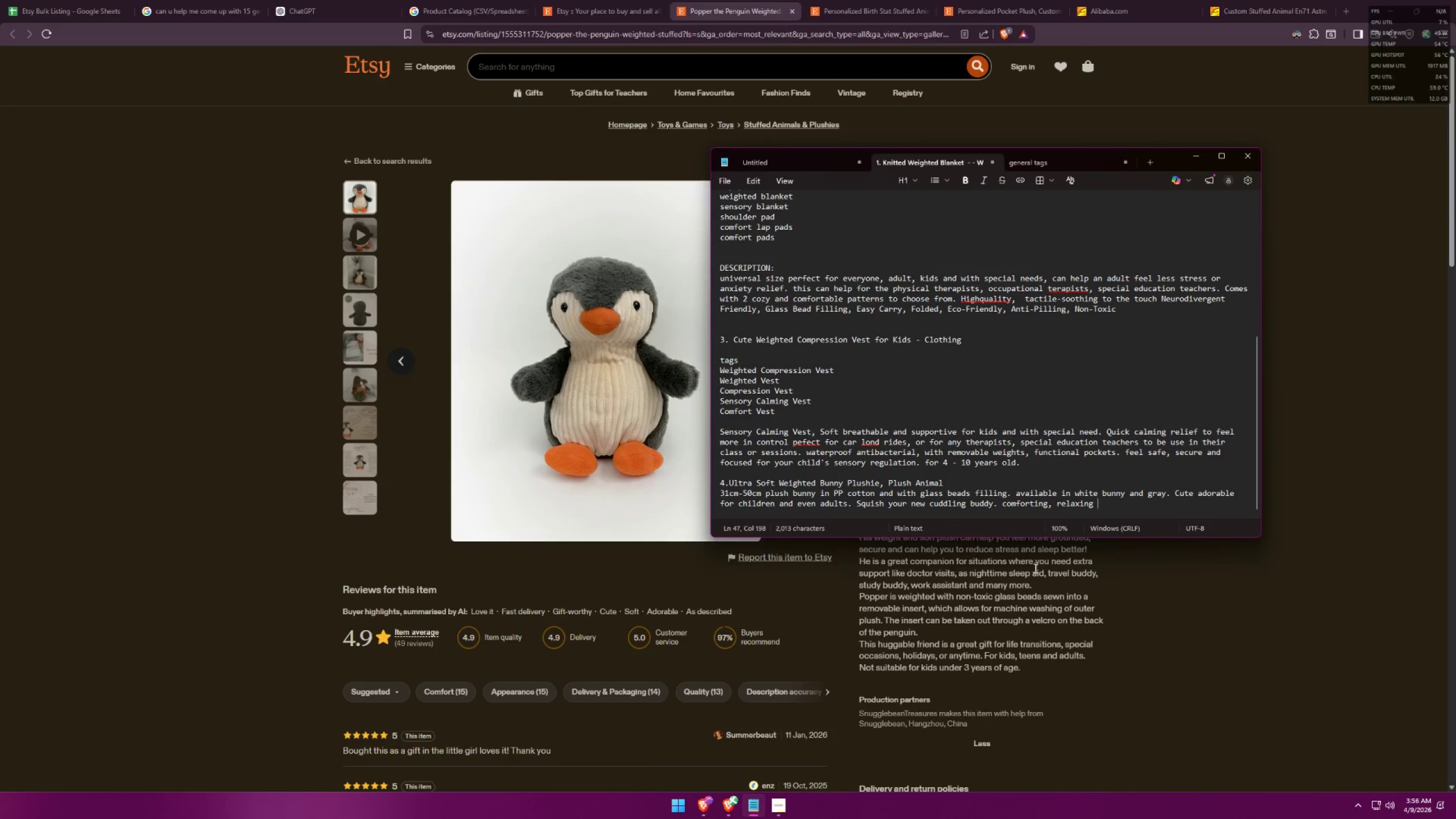 
key(Backspace)
 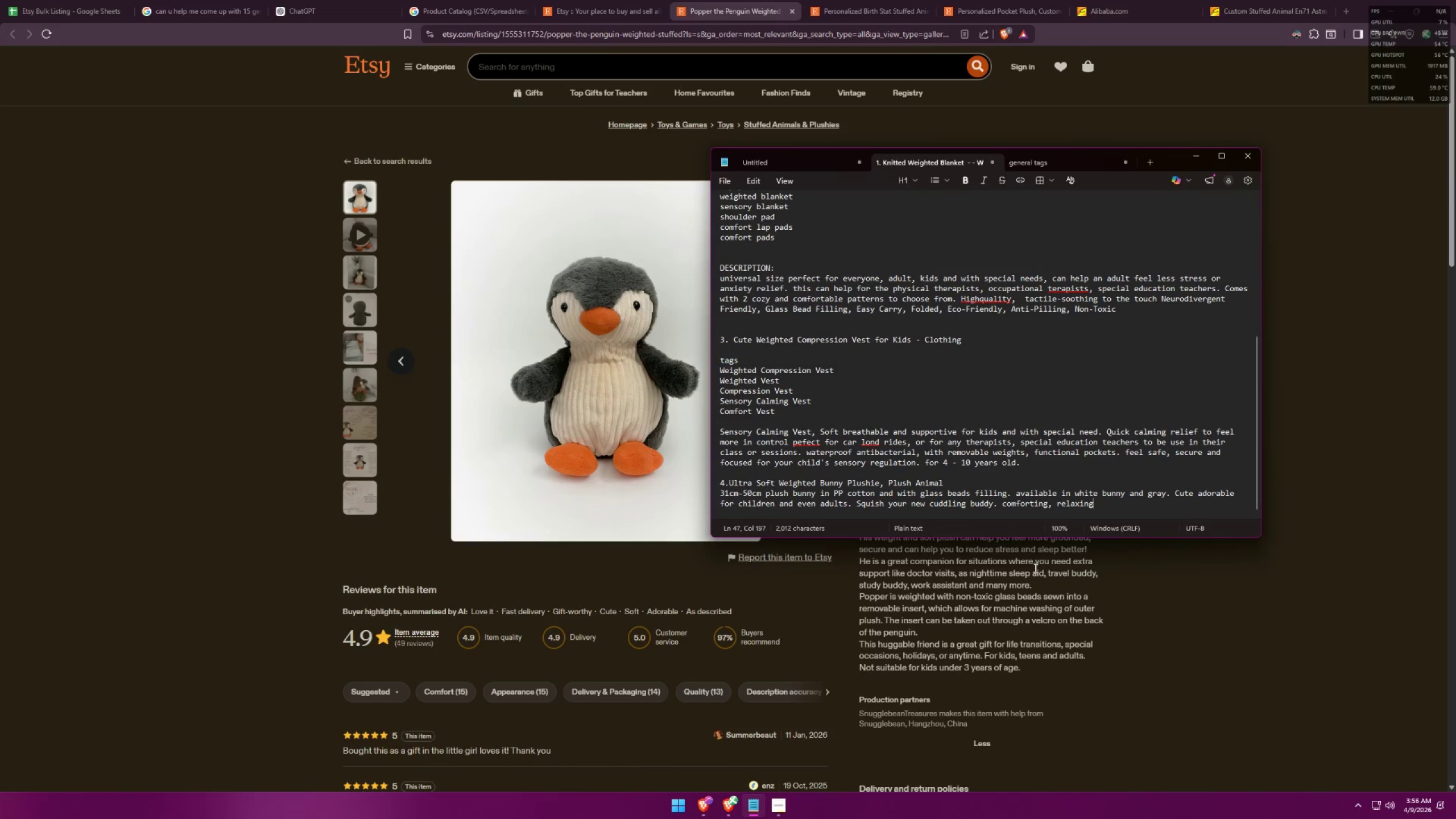 
key(Period)
 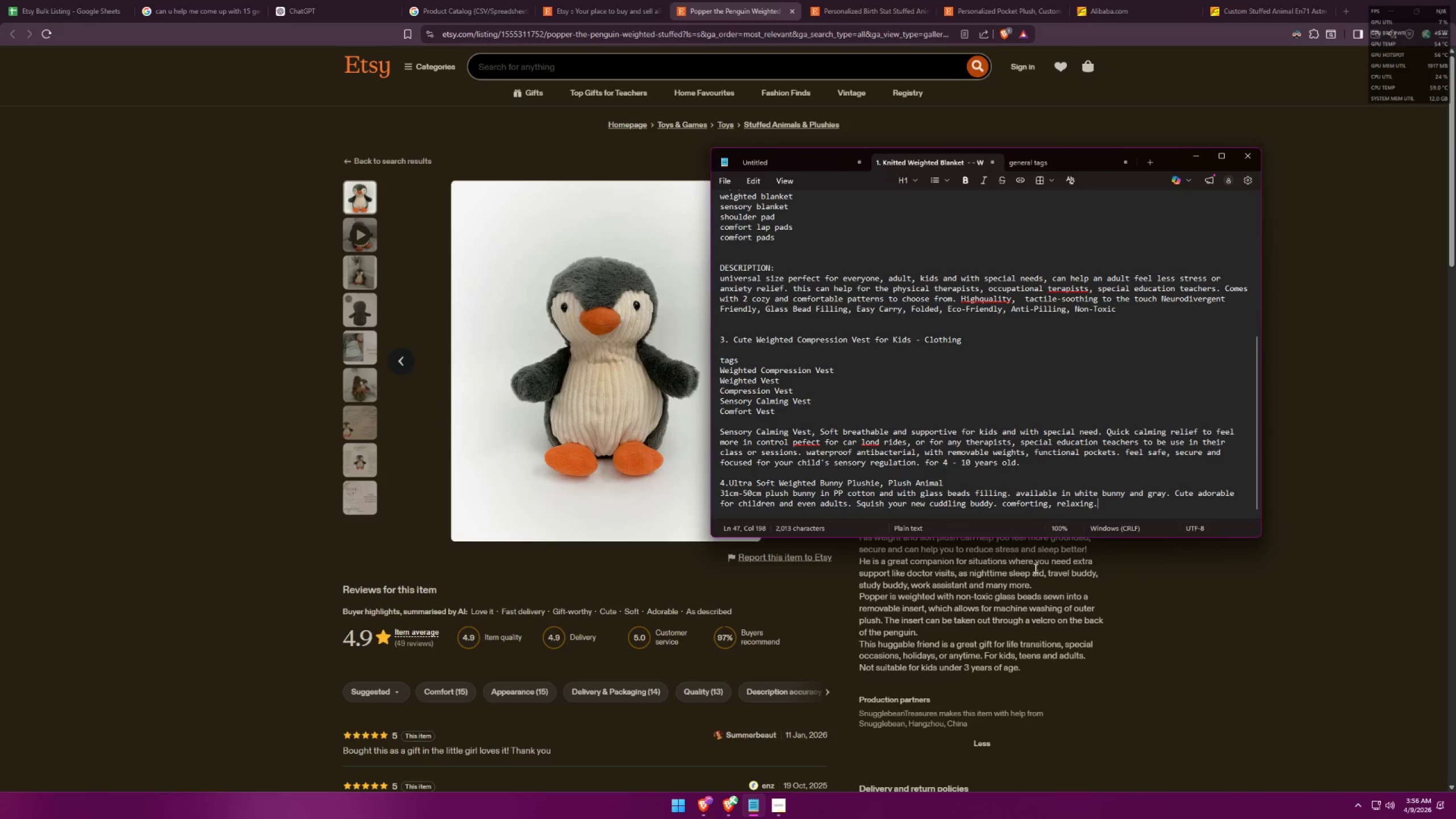 
key(Space)
 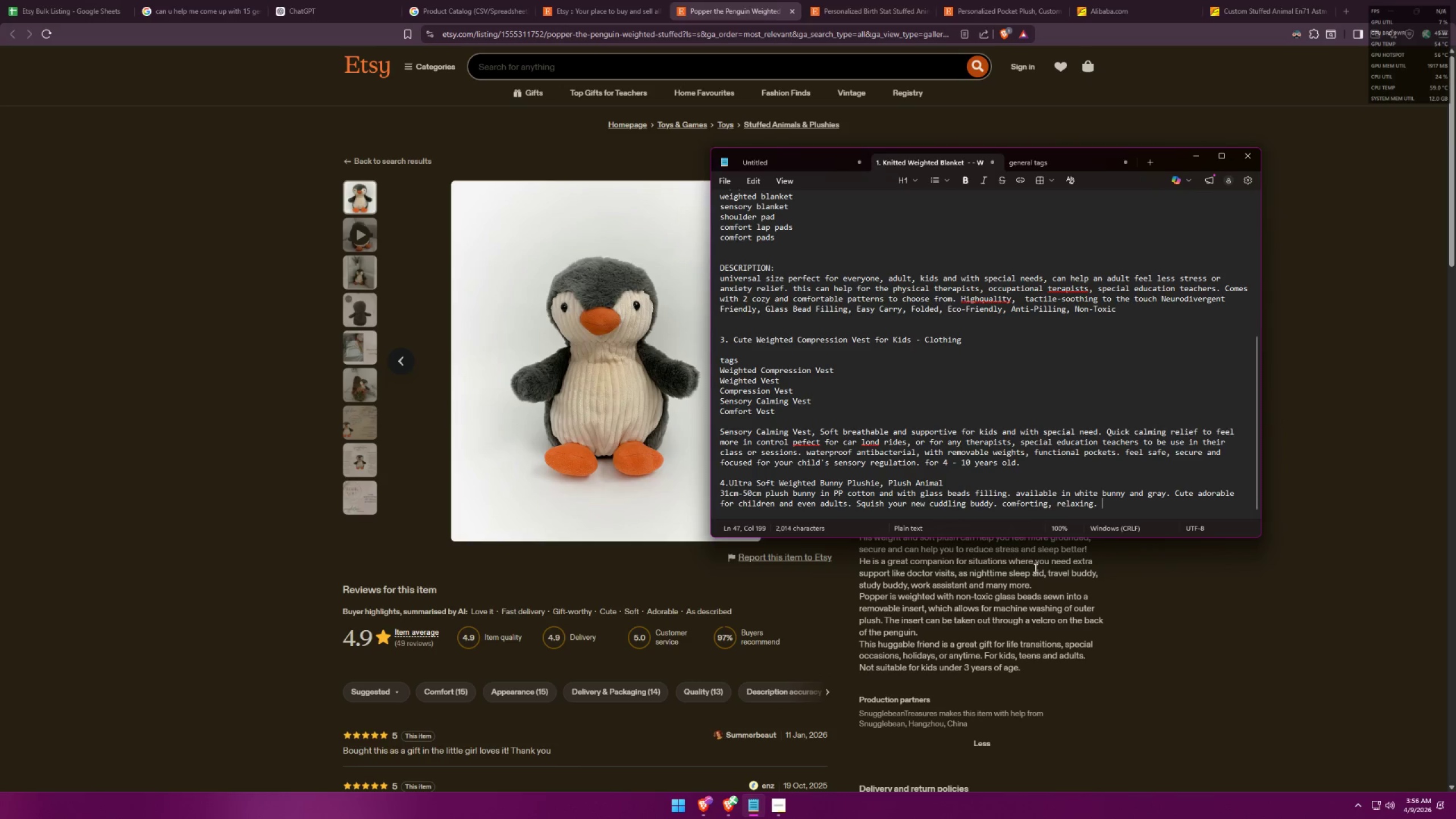 
key(Alt+AltLeft)
 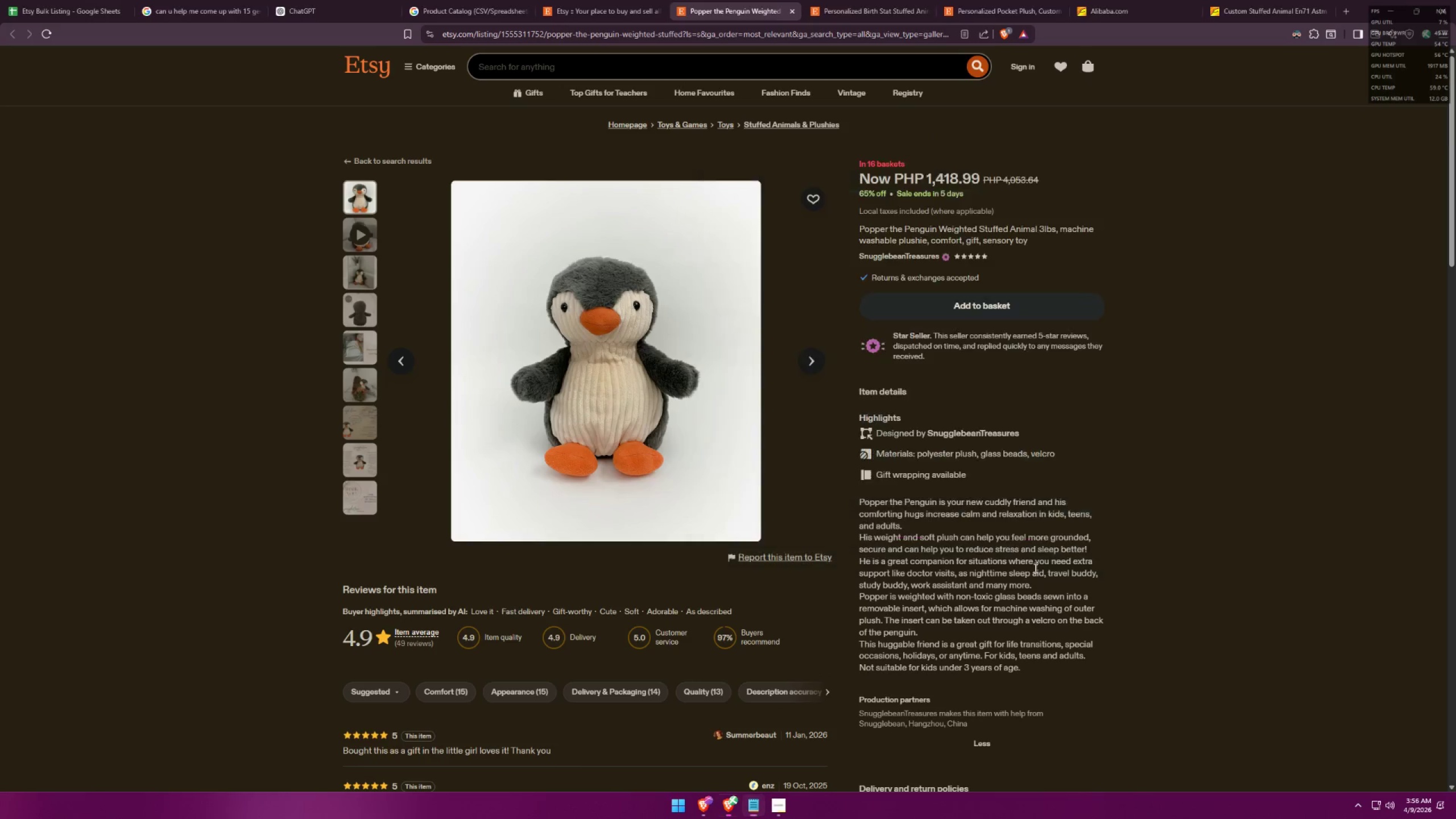 
key(Alt+Tab)
 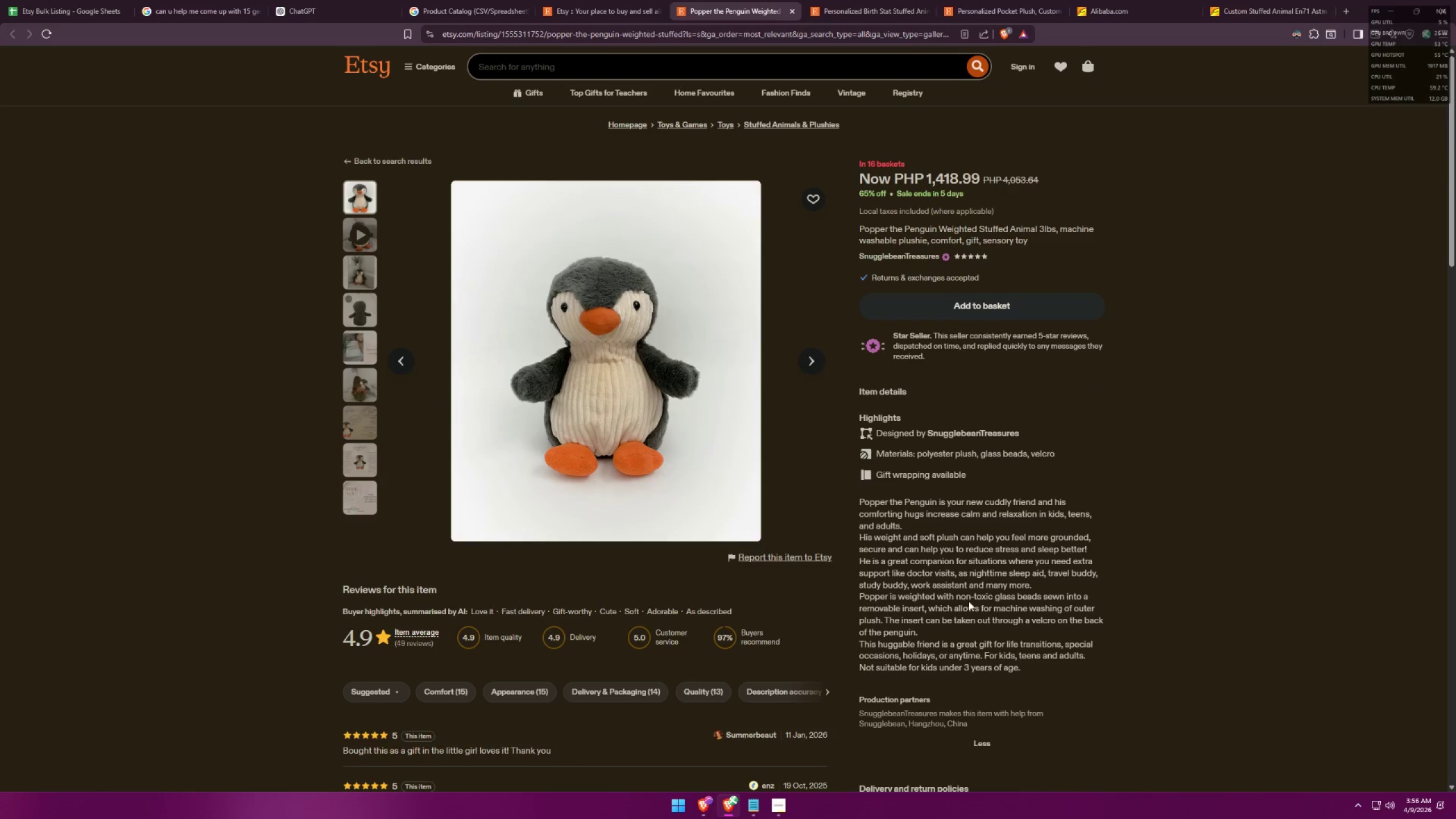 
left_click_drag(start_coordinate=[957, 598], to_coordinate=[991, 595])
 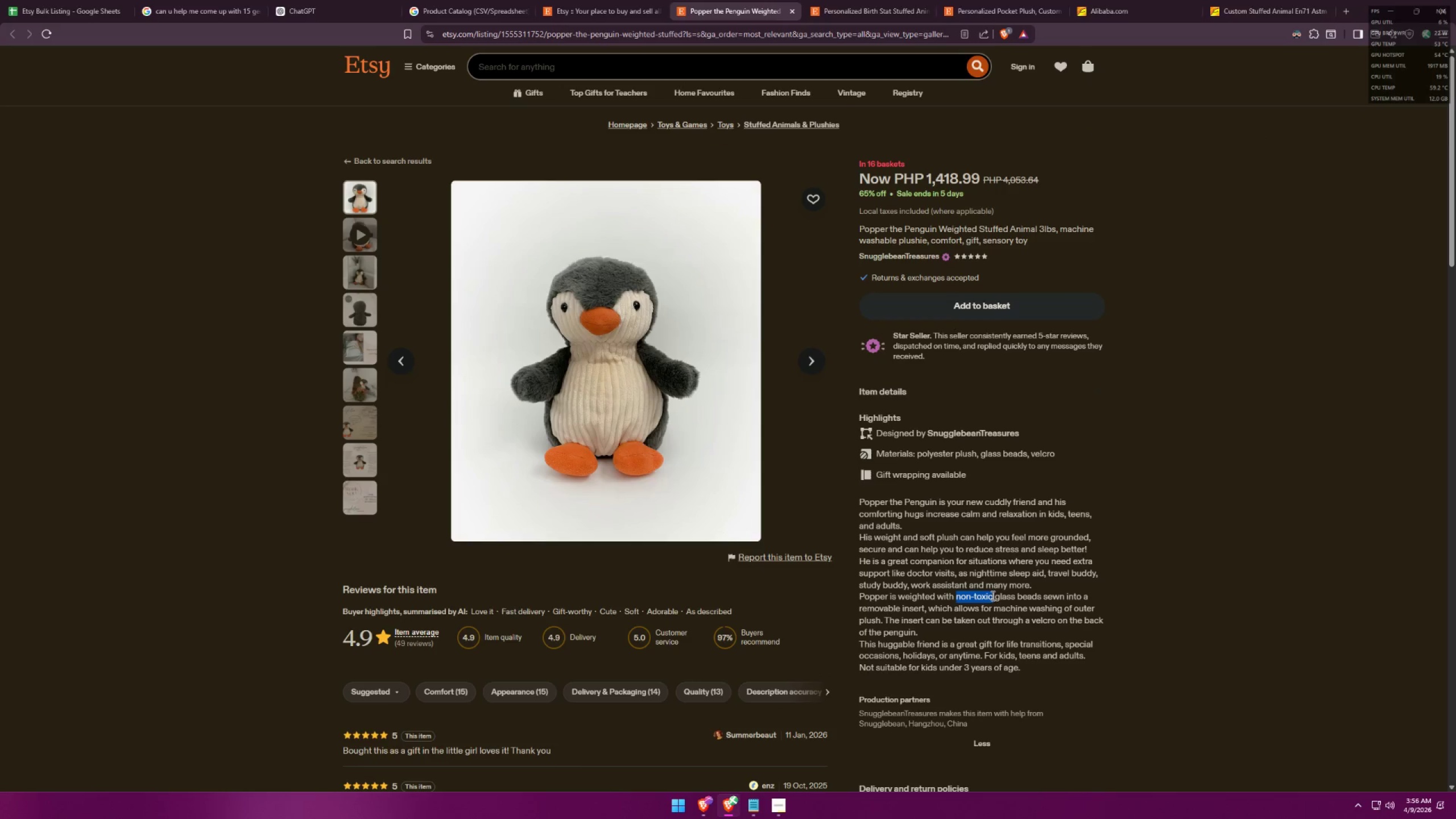 
key(Control+ControlLeft)
 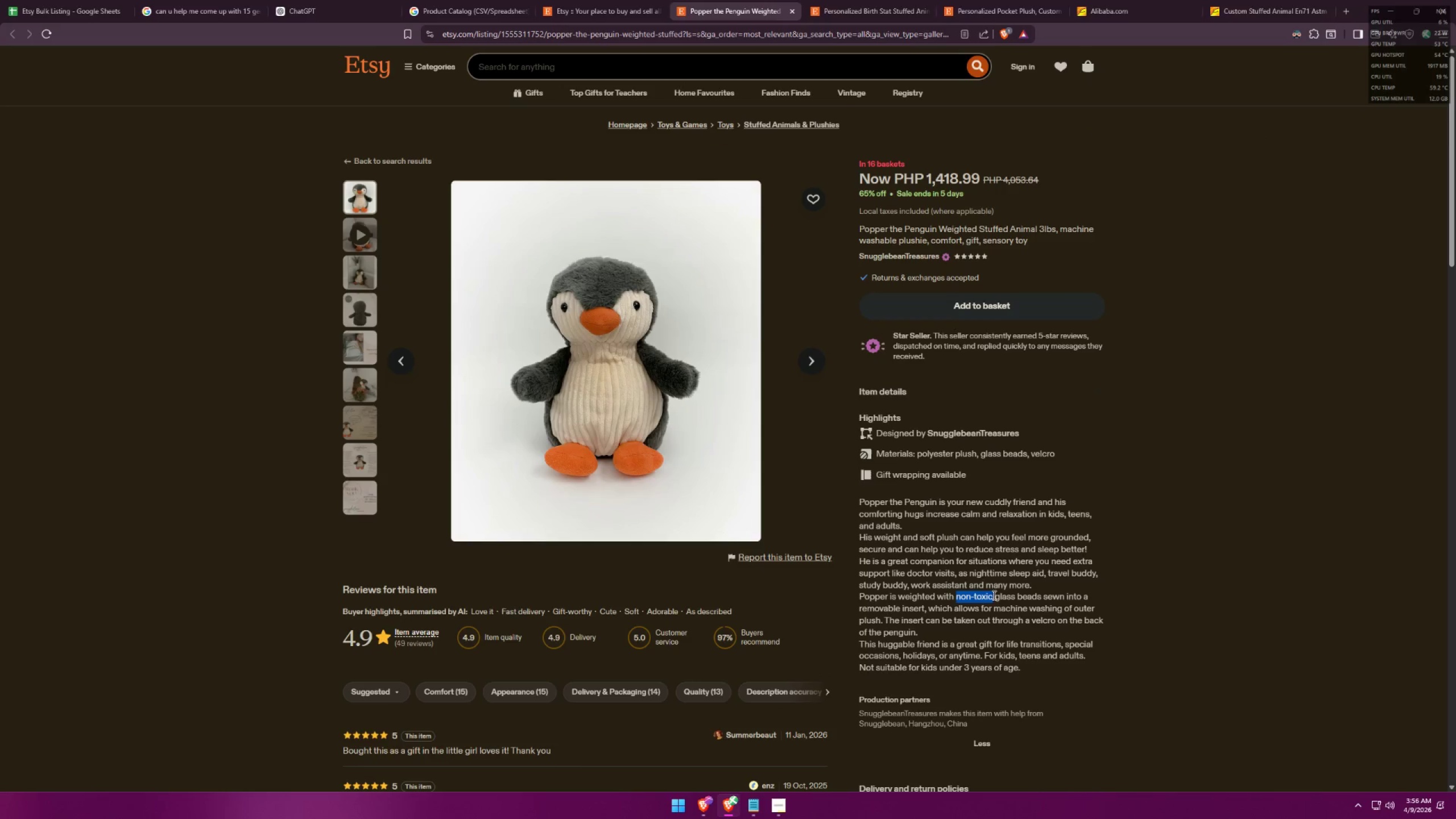 
key(Control+C)
 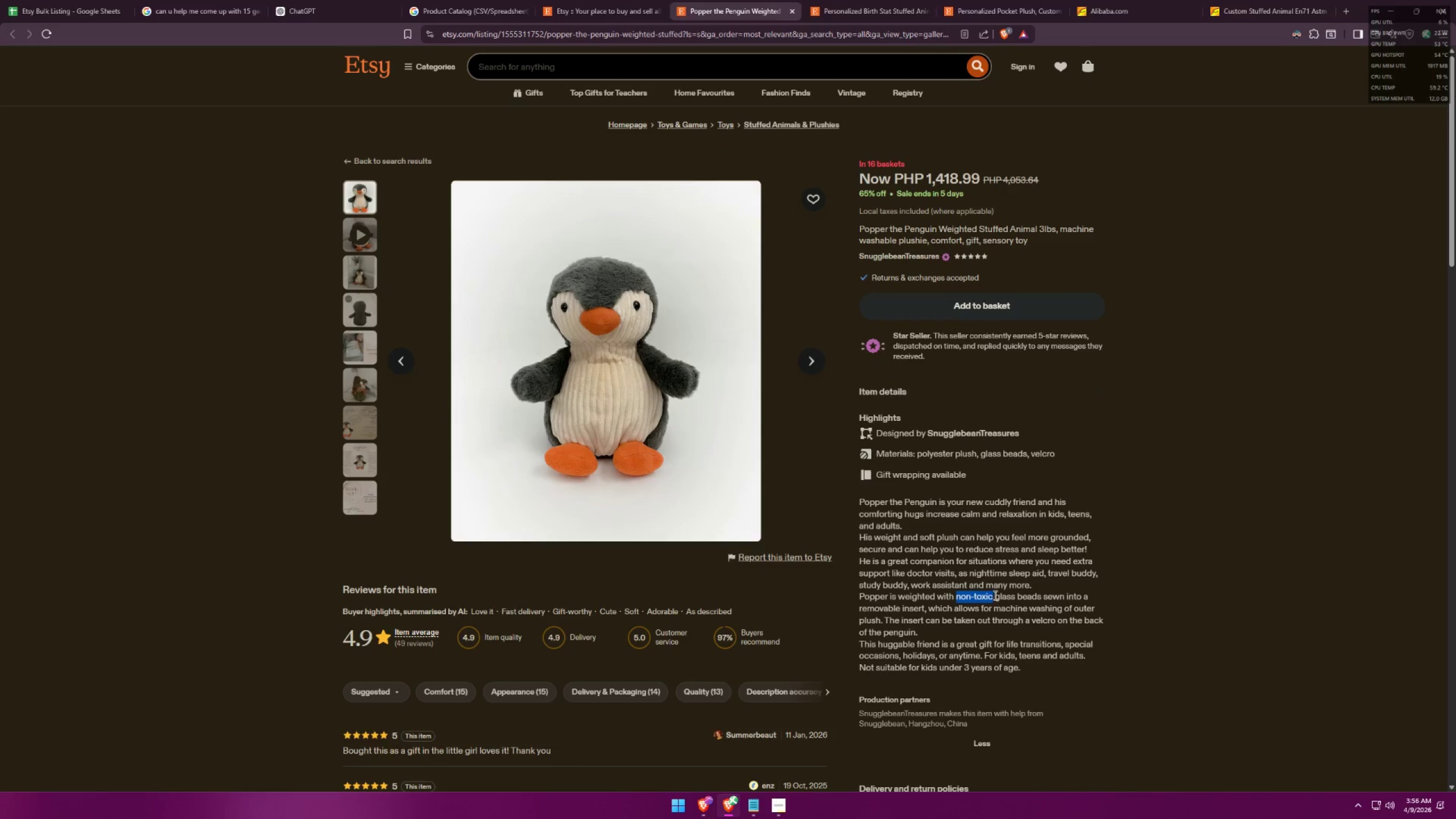 
key(Alt+AltLeft)
 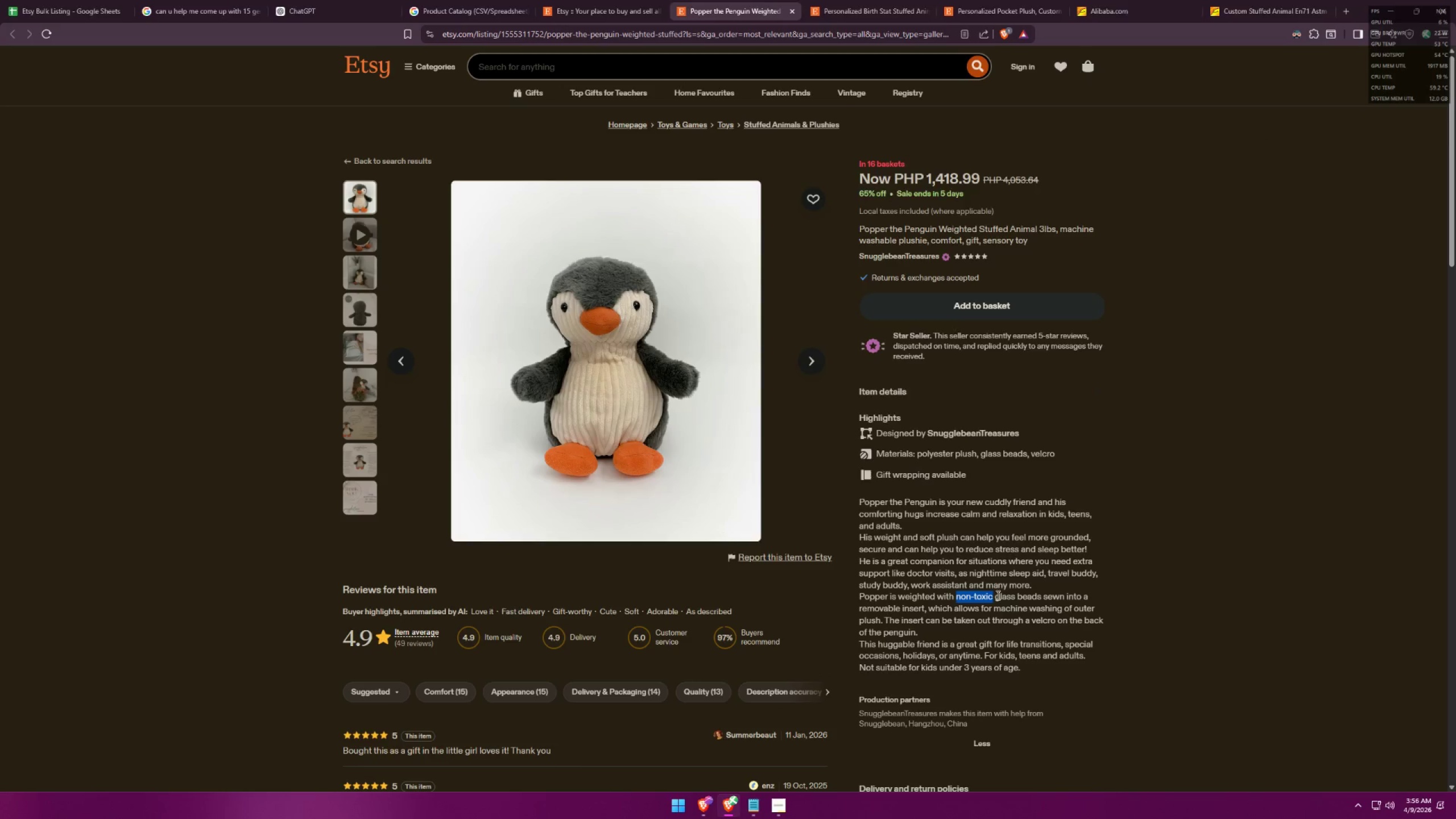 
key(Alt+Tab)
 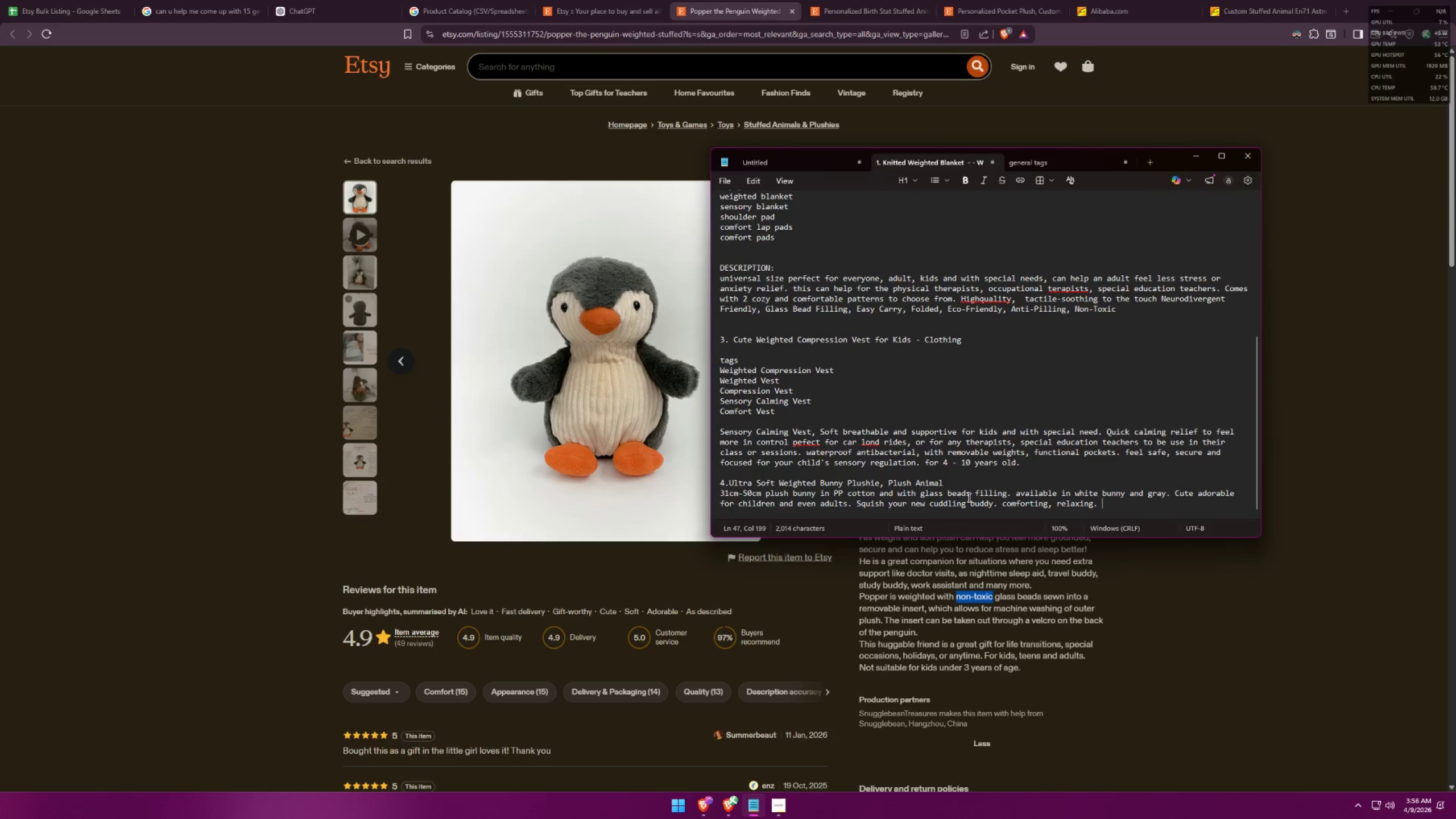 
left_click([918, 495])
 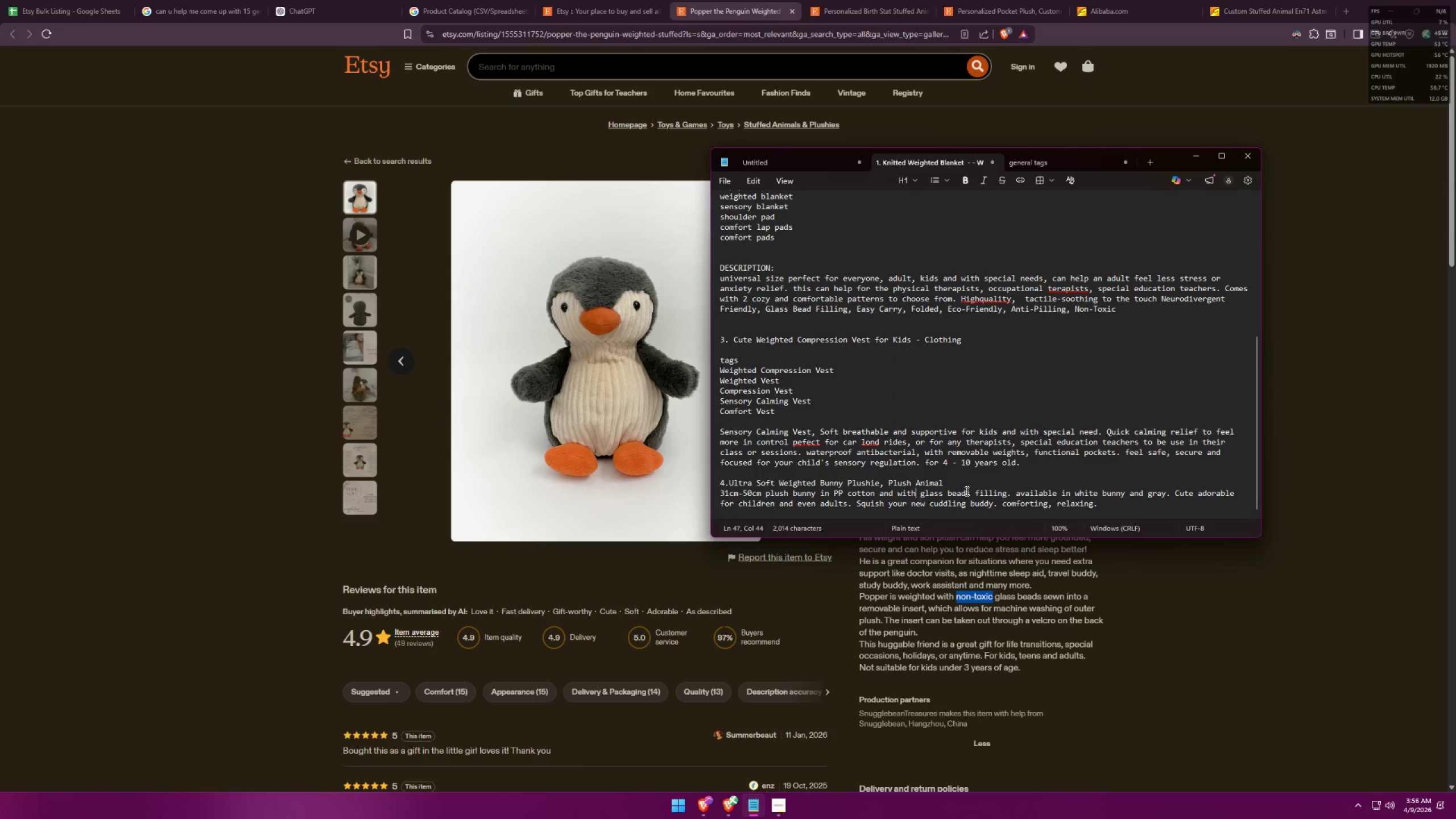 
key(Control+ControlLeft)
 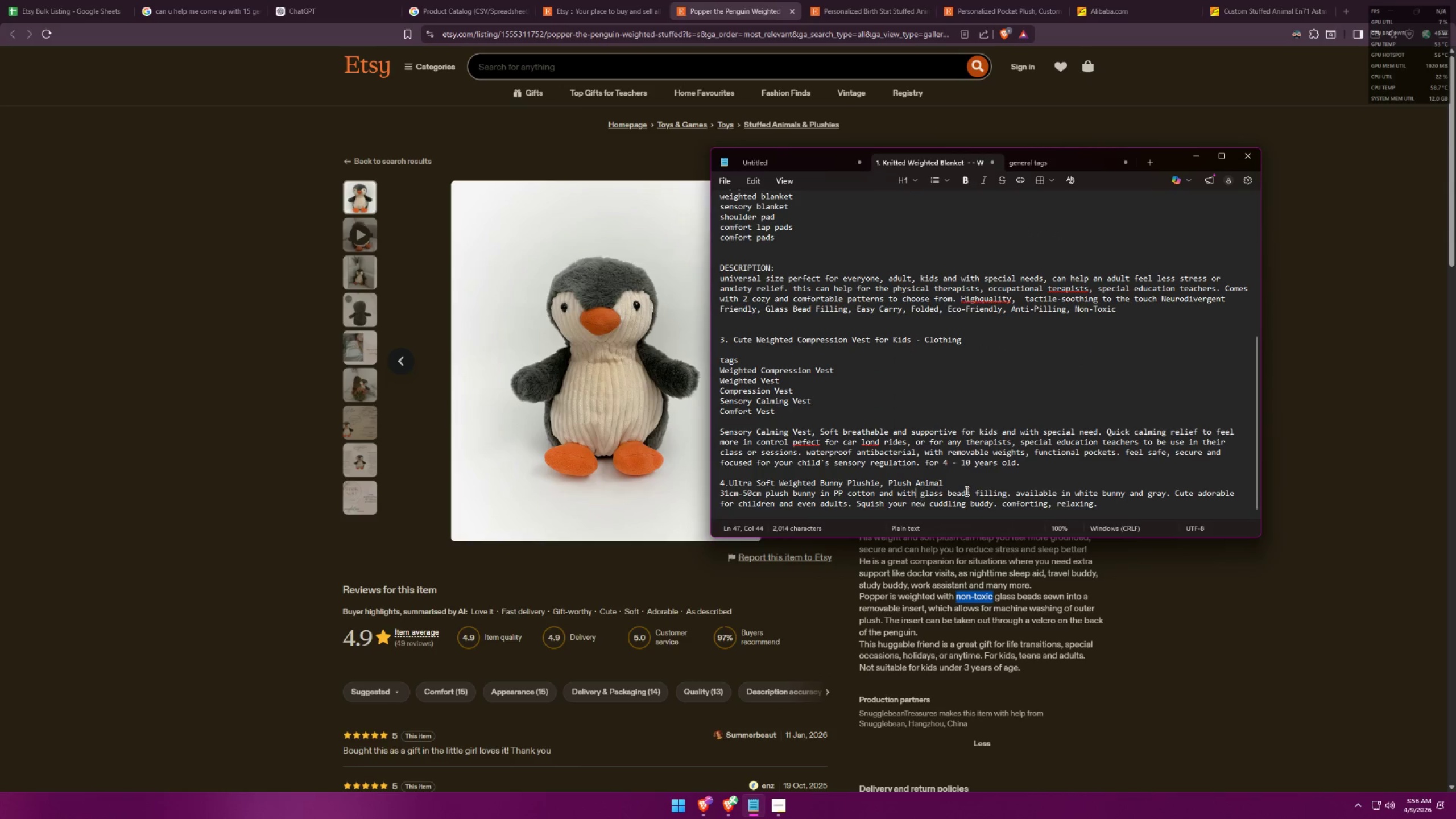 
key(Control+V)
 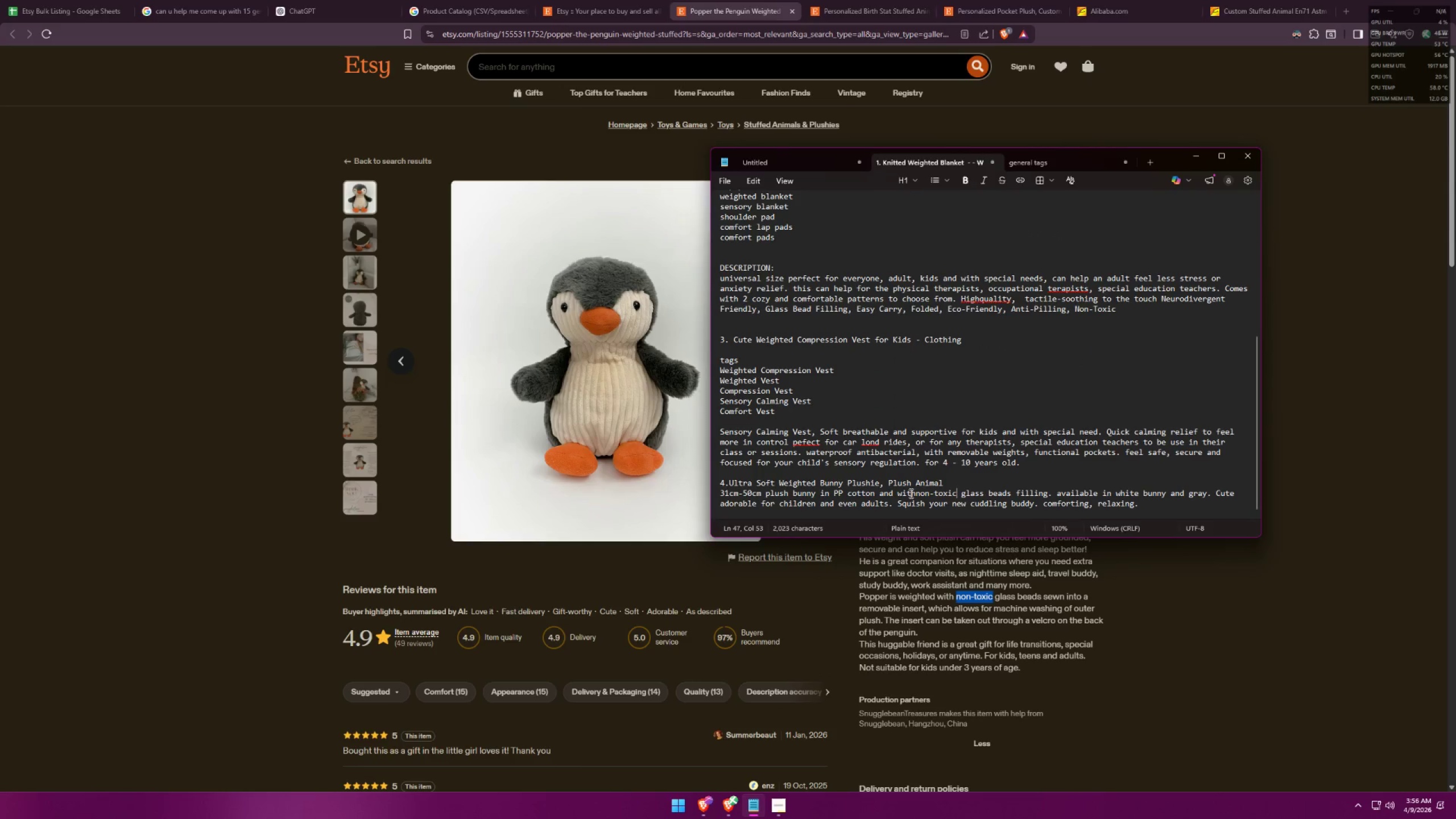 
left_click([913, 493])
 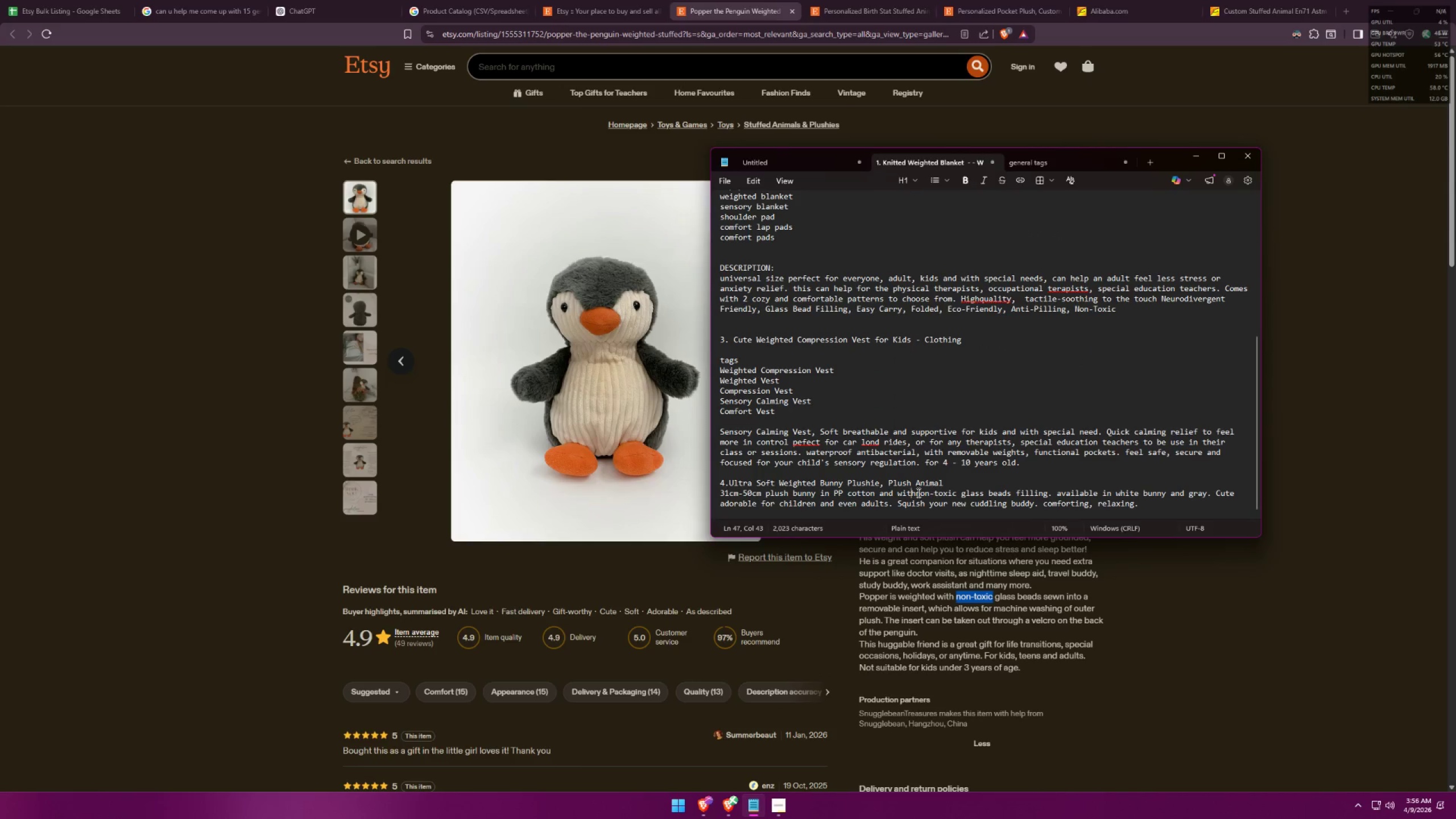 
left_click([916, 493])
 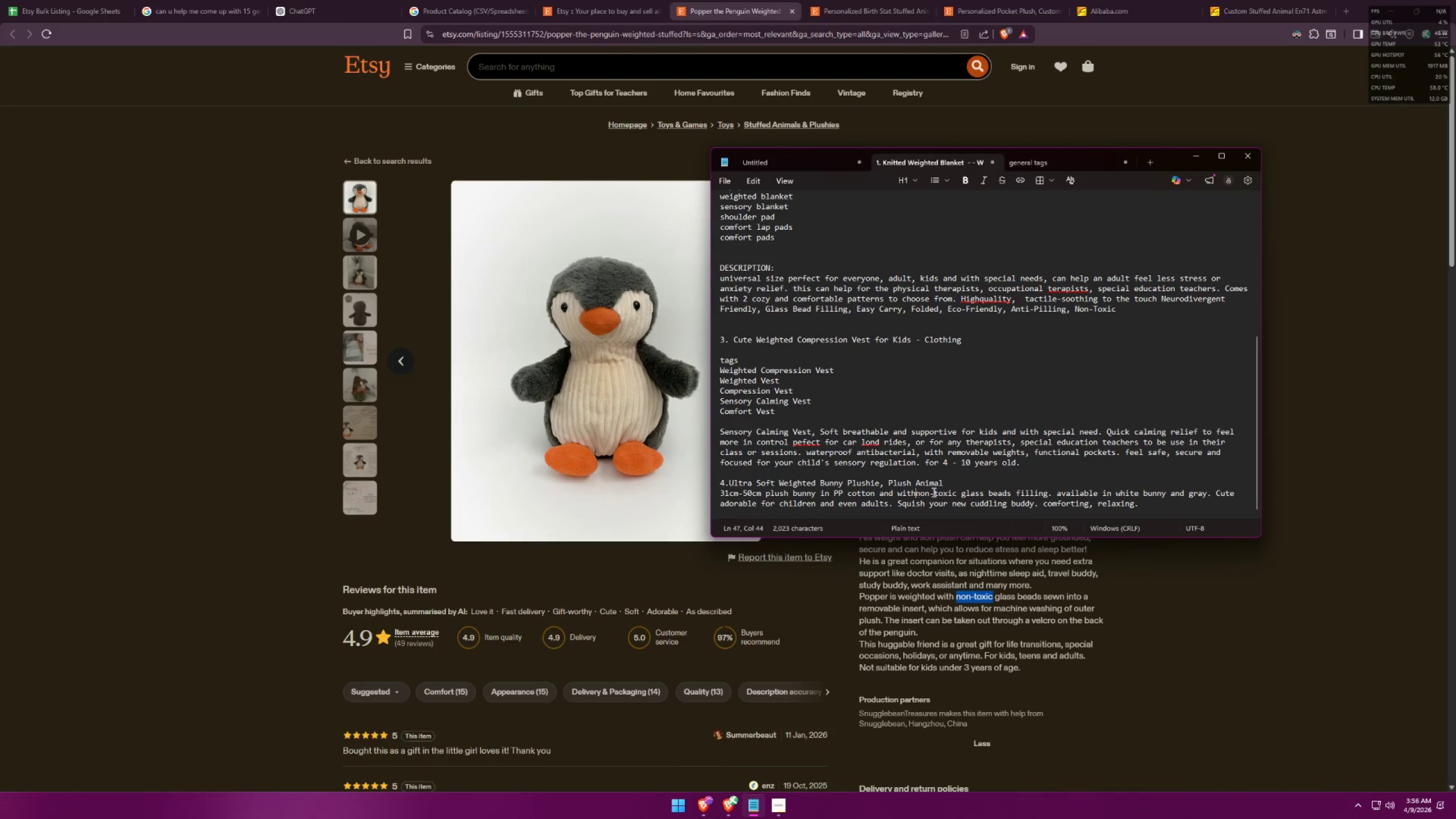 
key(Control+Space)
 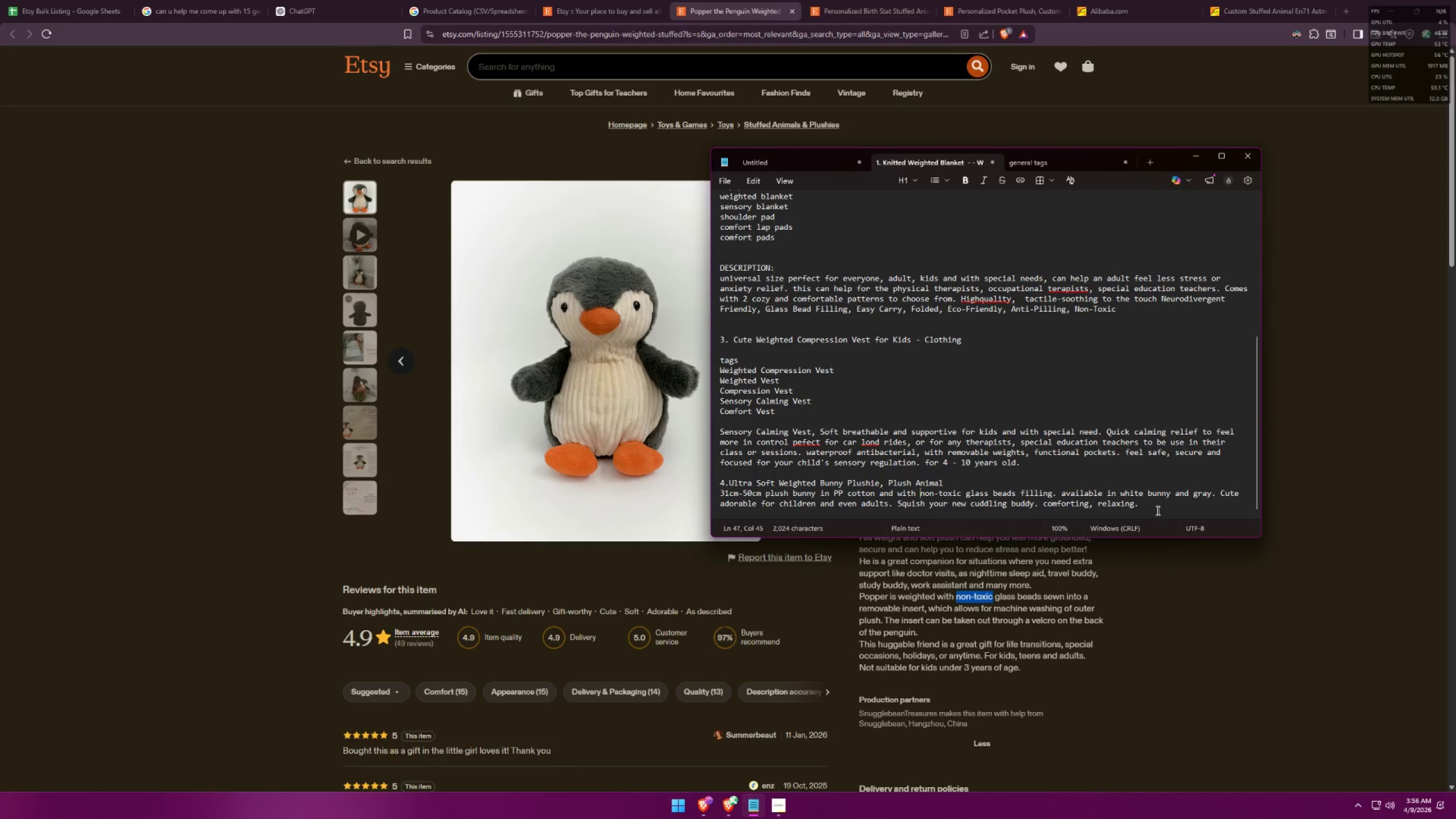 
left_click([1167, 507])
 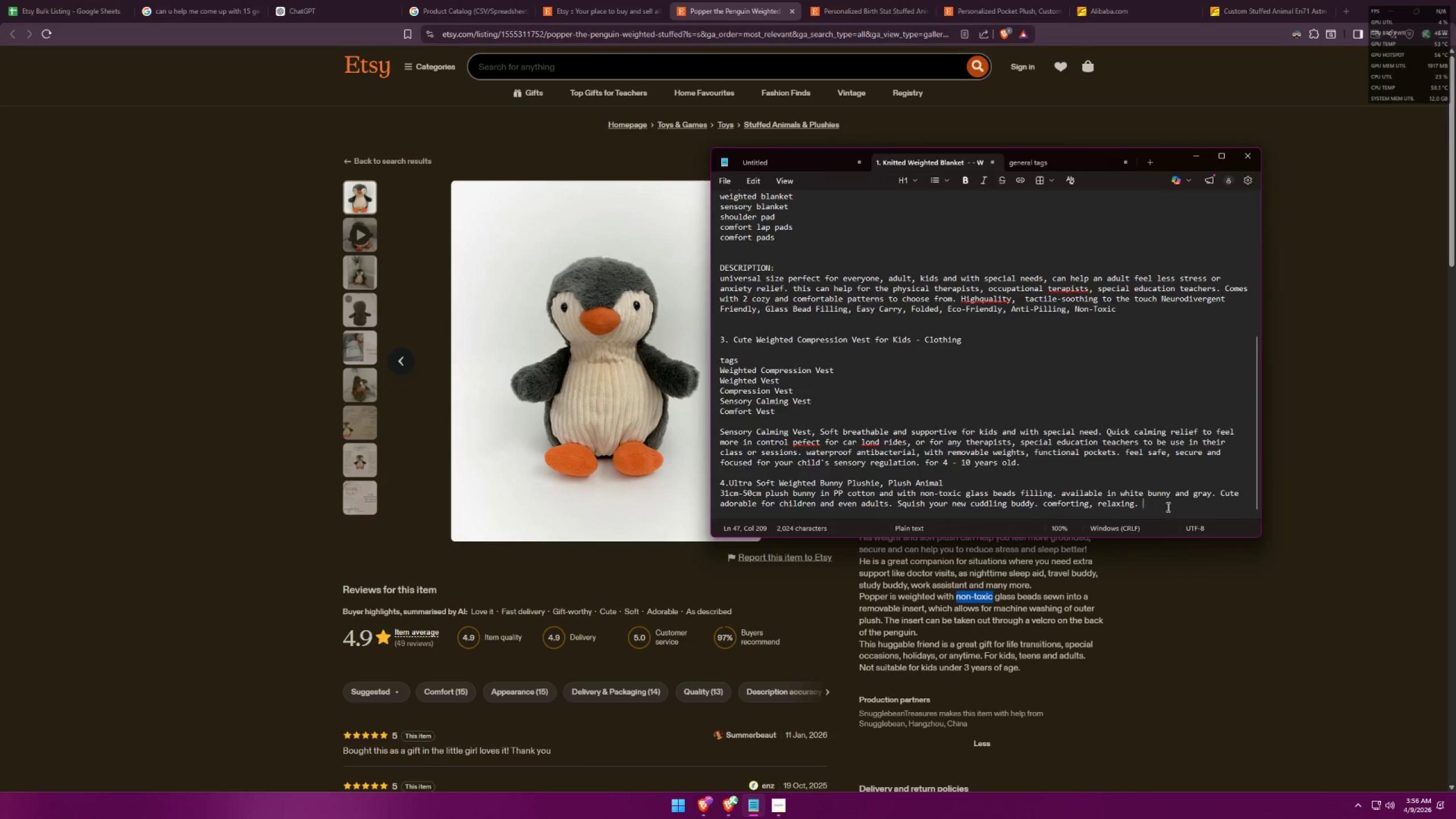 
key(Alt+Control+AltLeft)
 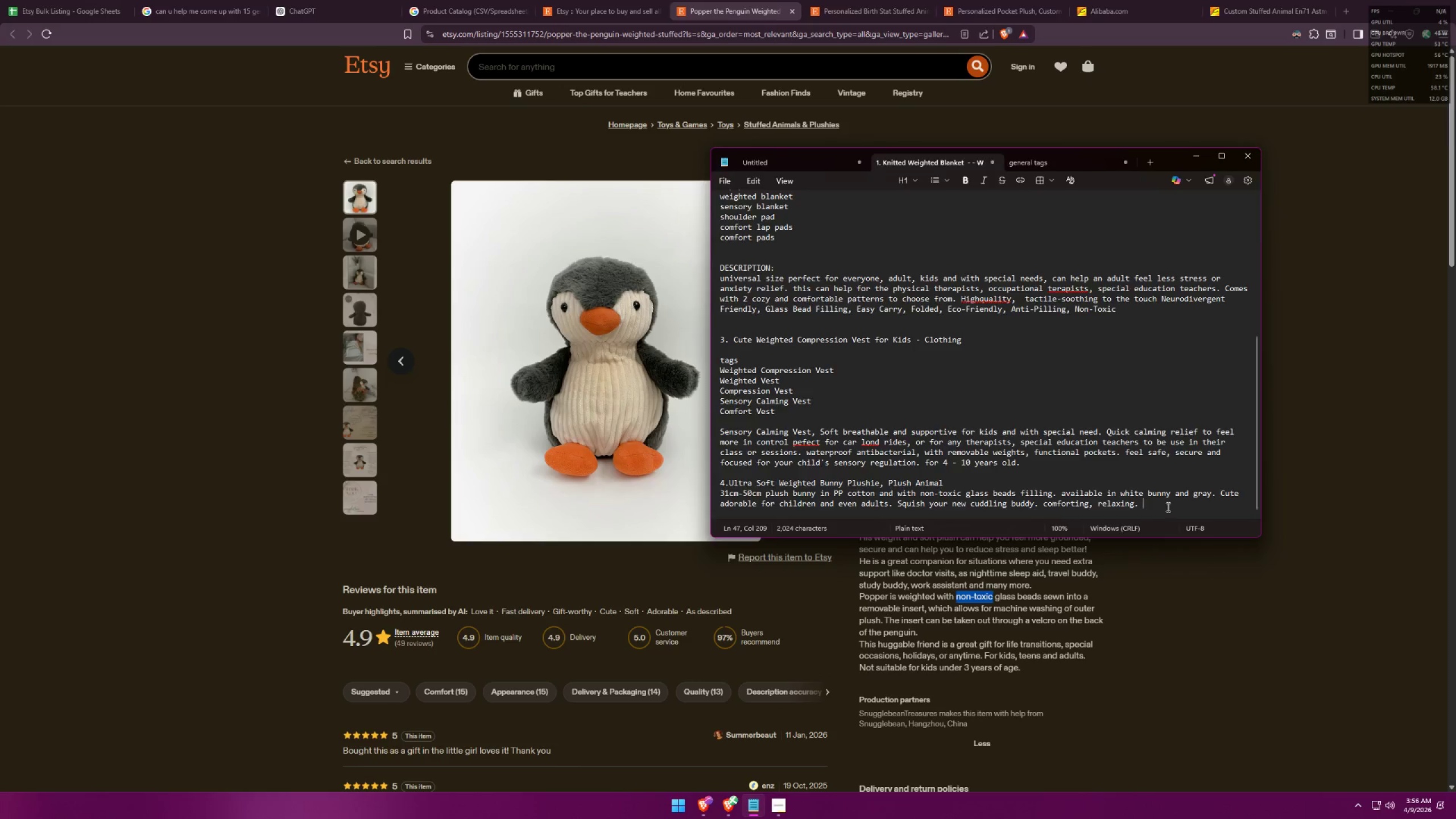 
key(Alt+Control+Tab)
 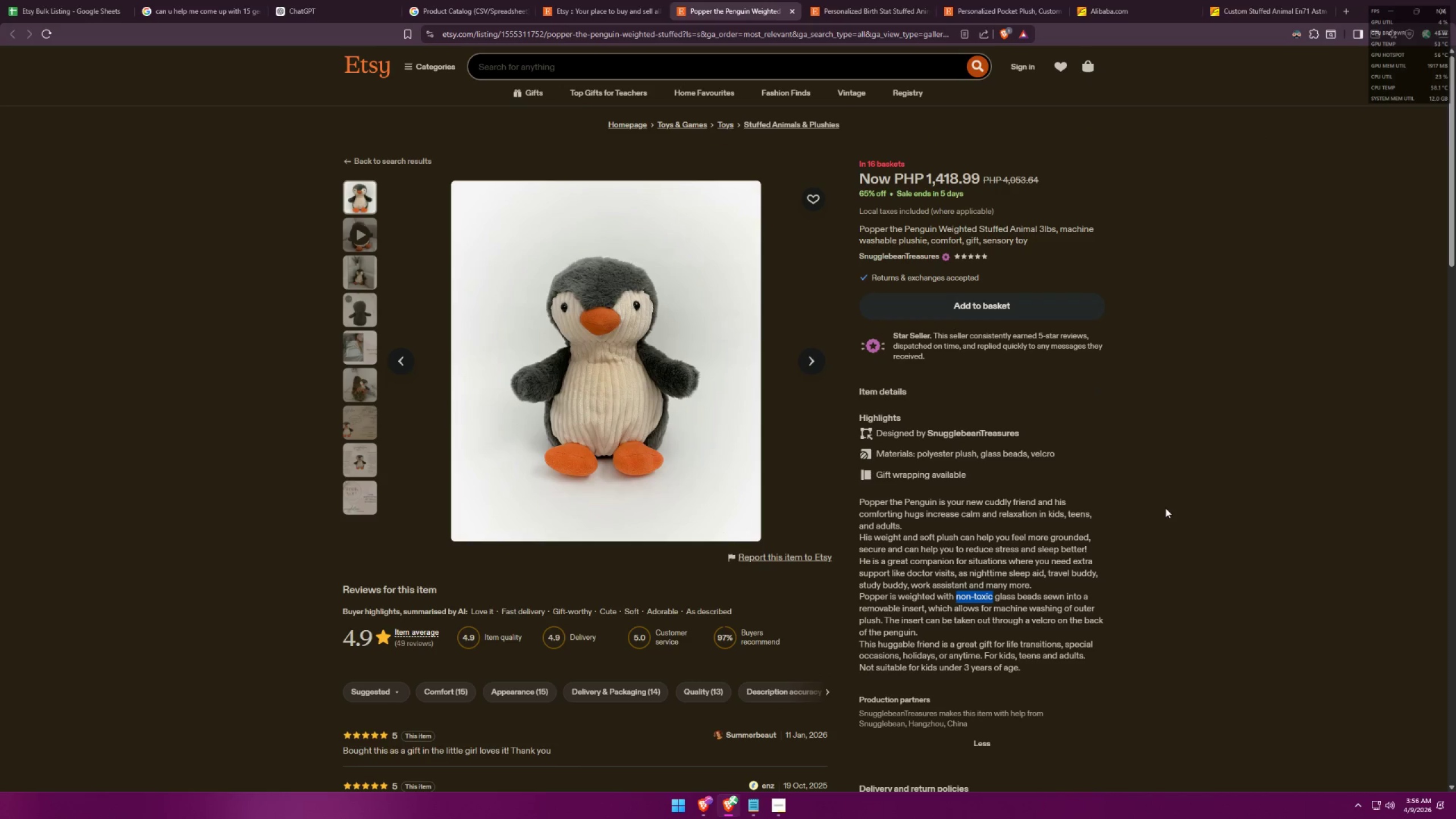 
left_click([1165, 507])
 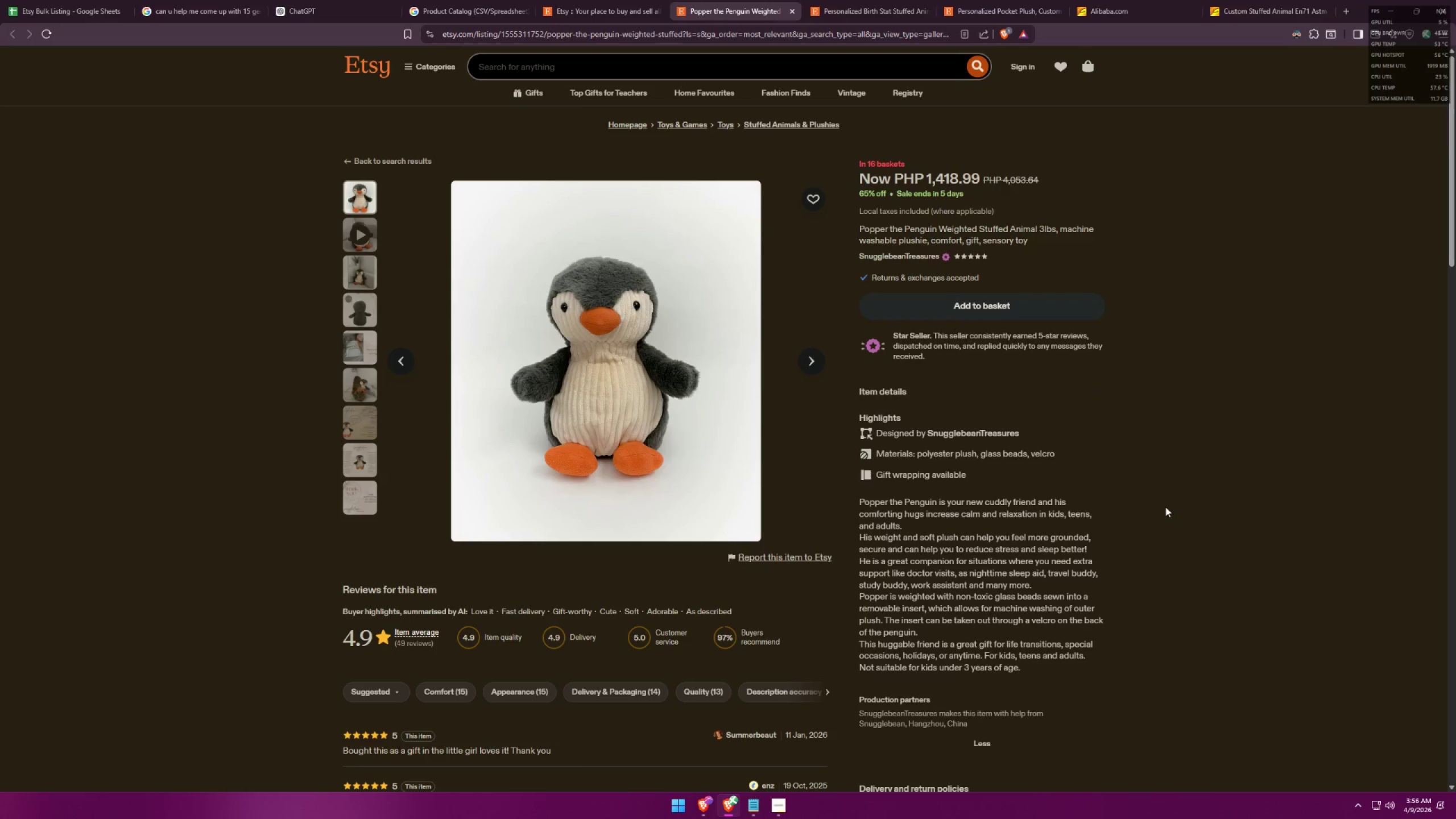 
key(Alt+AltLeft)
 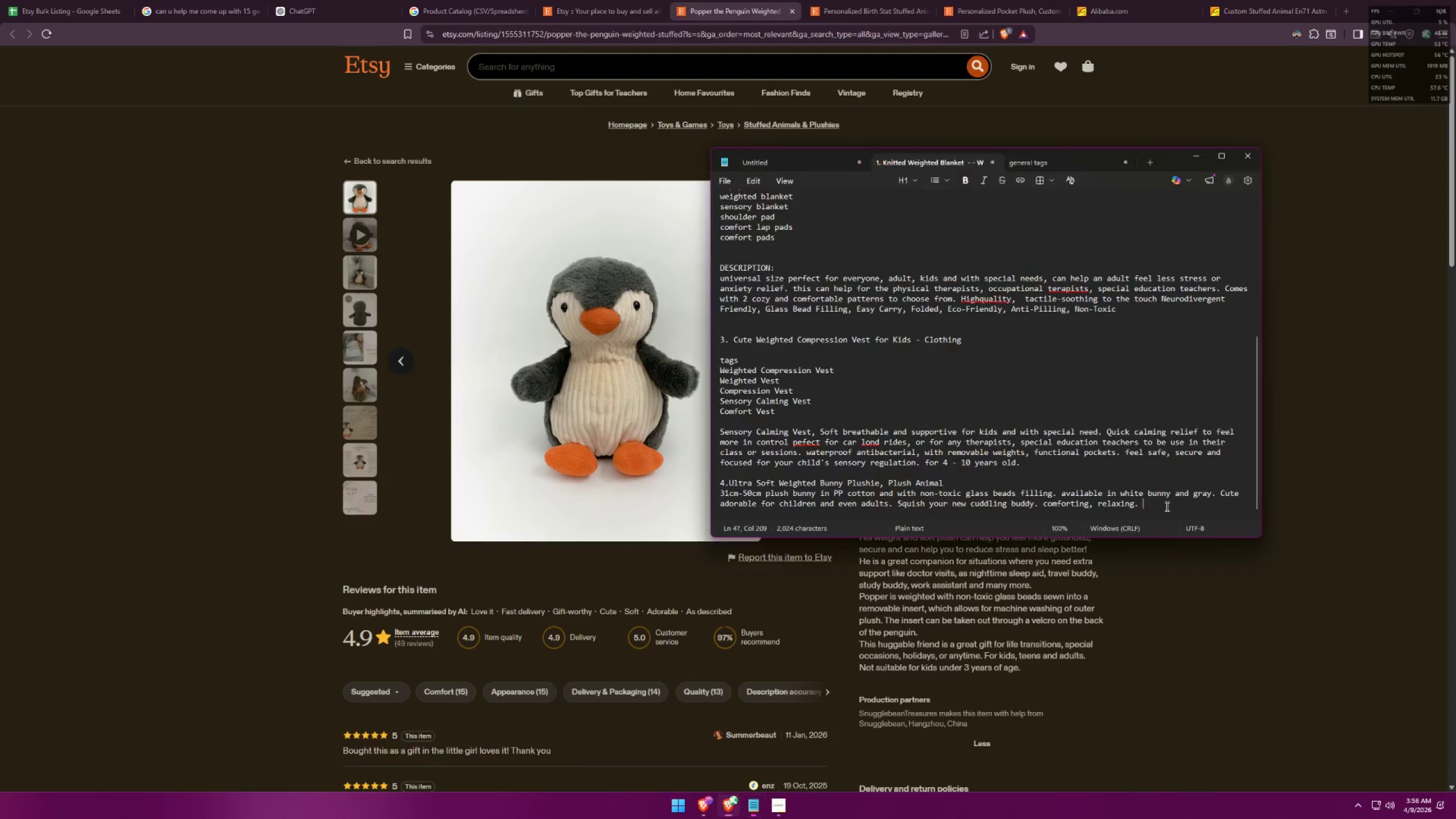 
key(Alt+Tab)
 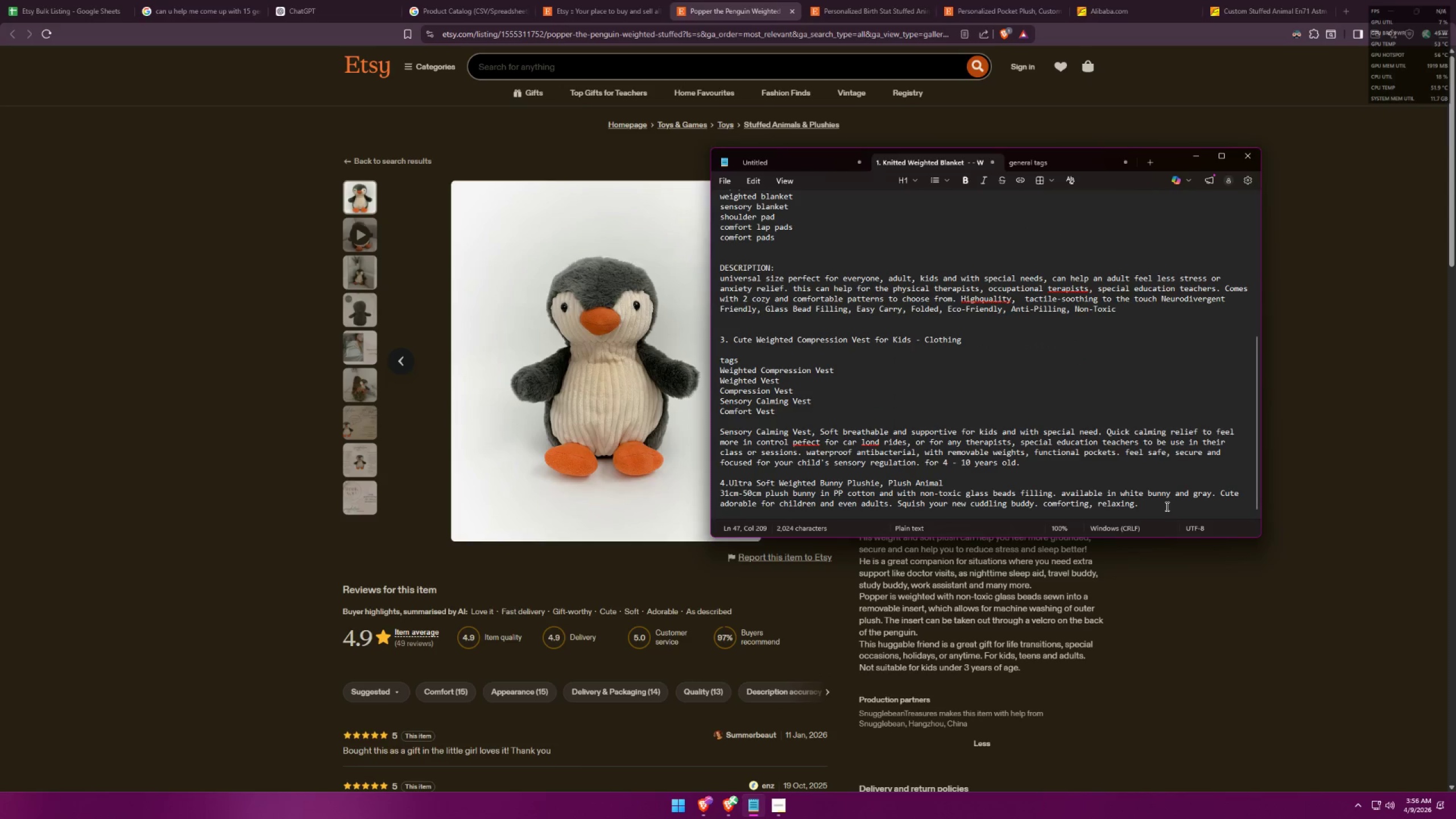 
key(Alt+AltLeft)
 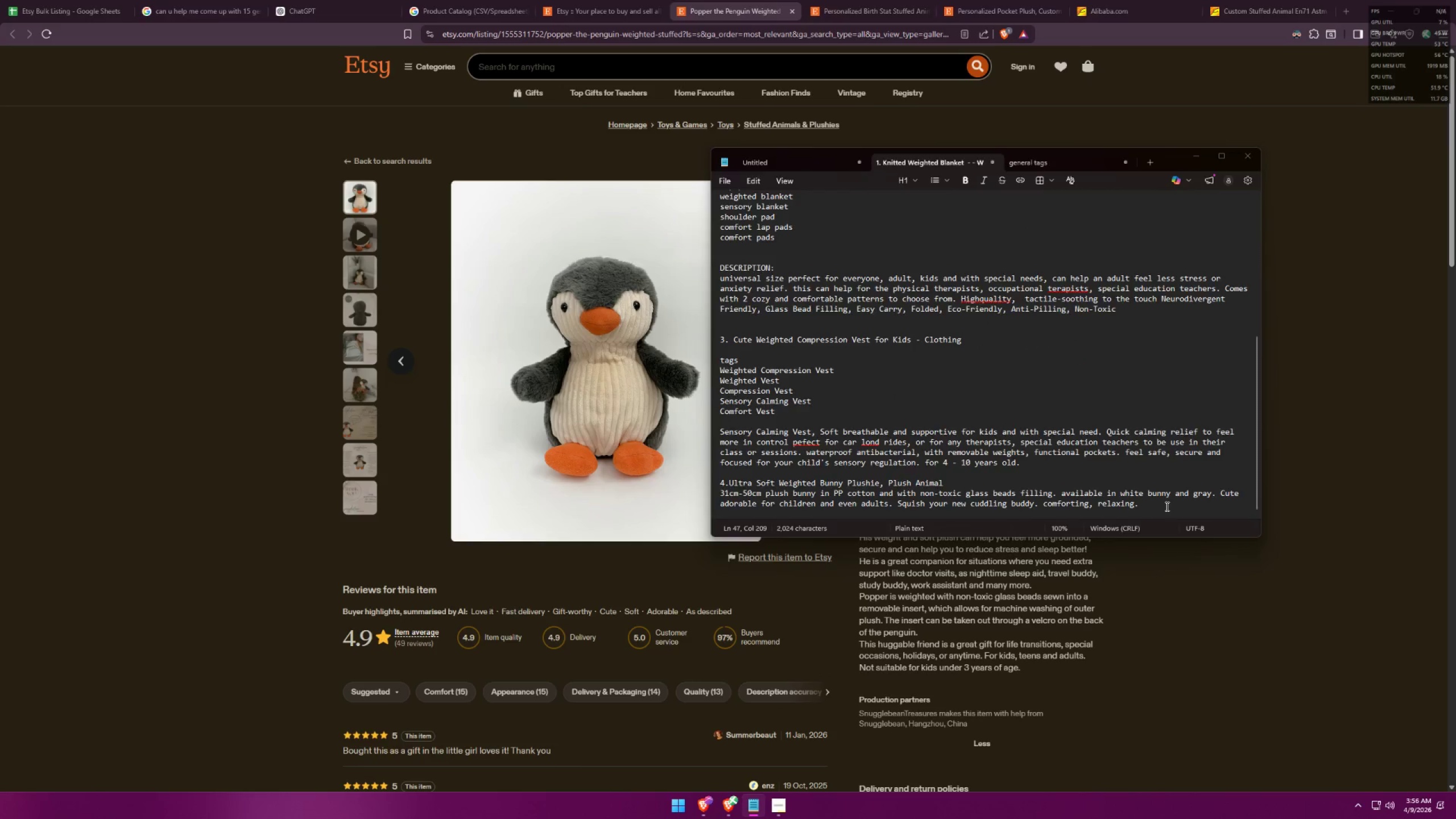 
key(Alt+Tab)
 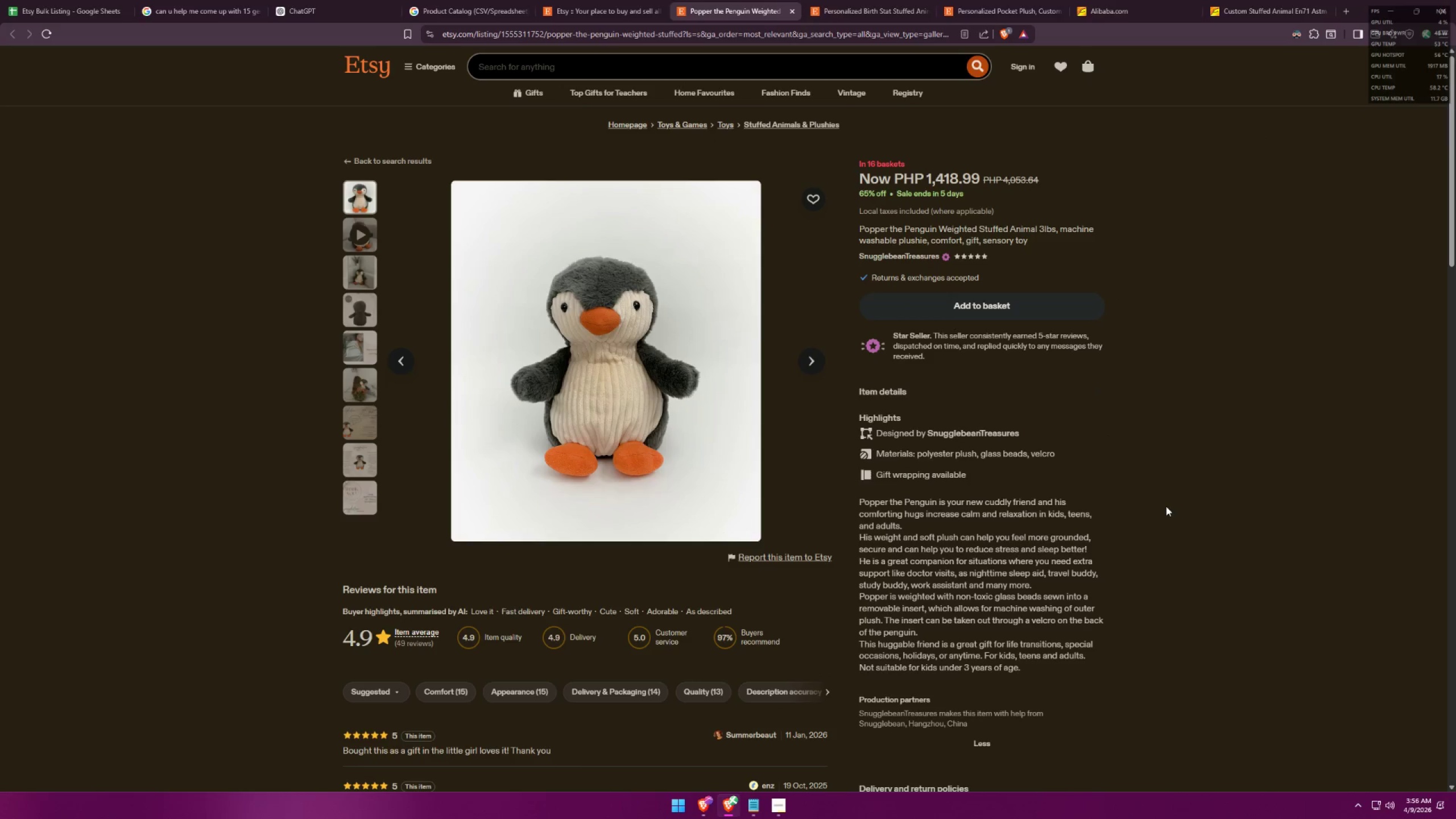 
key(Alt+AltLeft)
 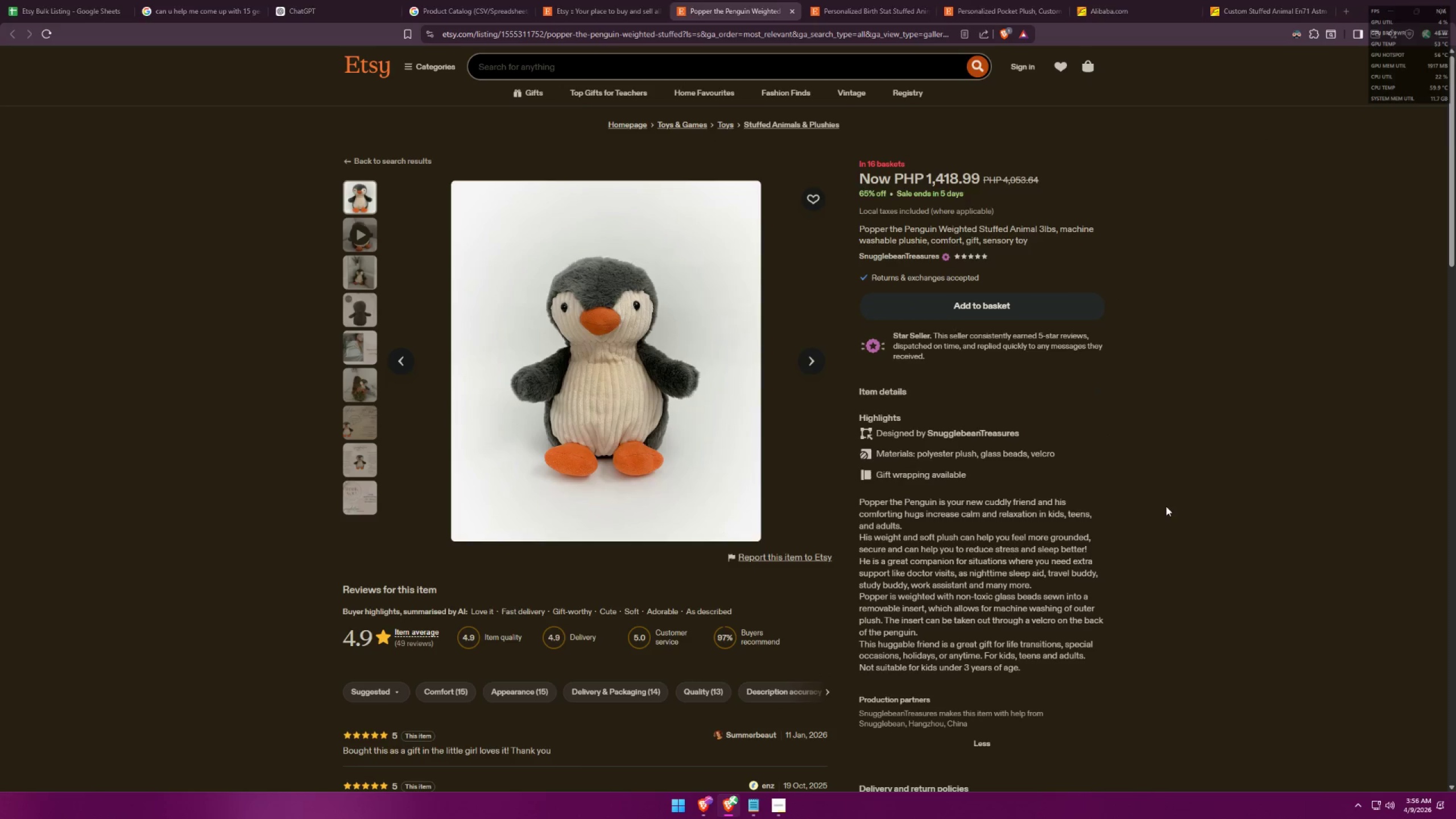 
key(Alt+Tab)
 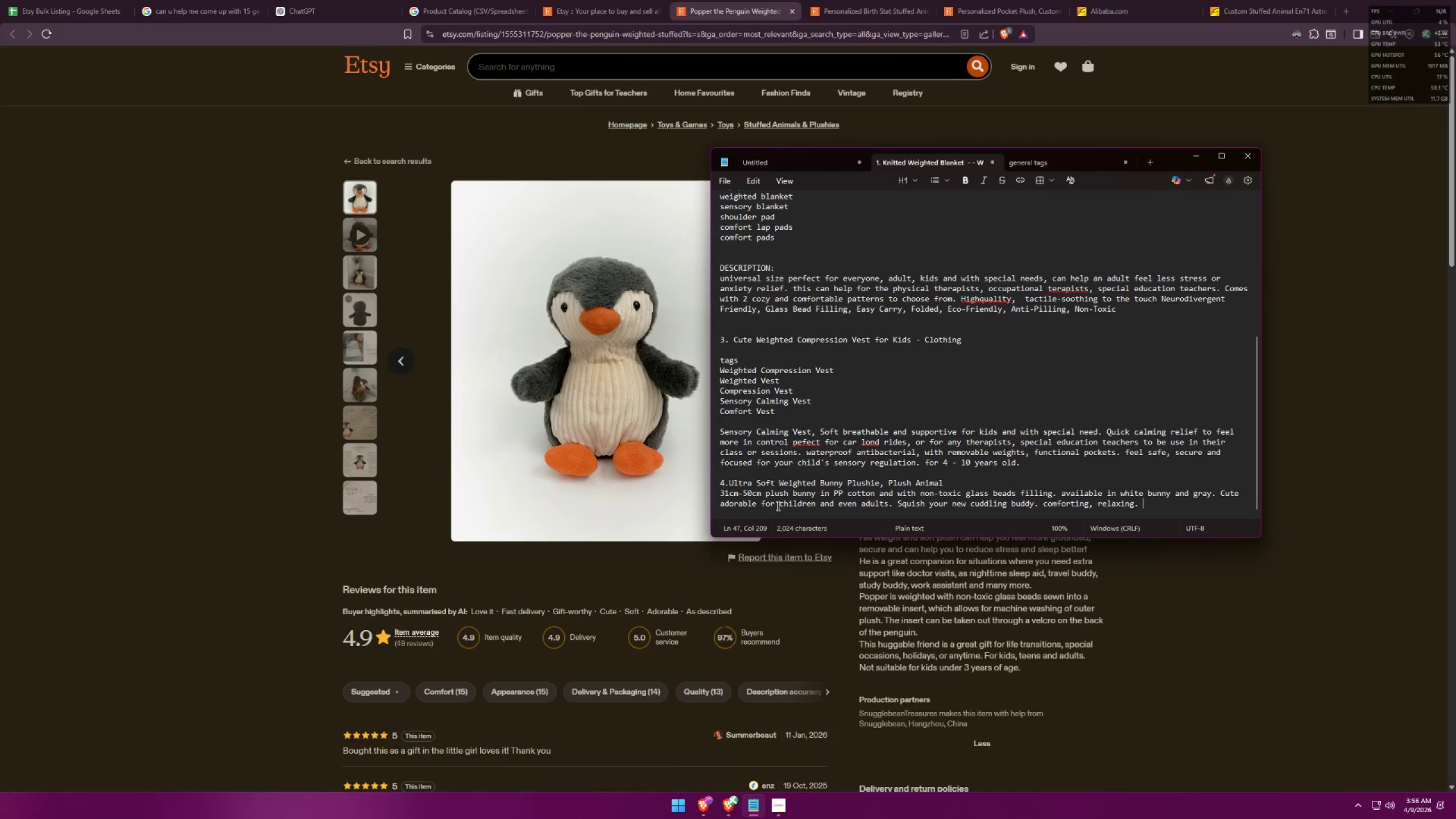 
left_click([777, 506])
 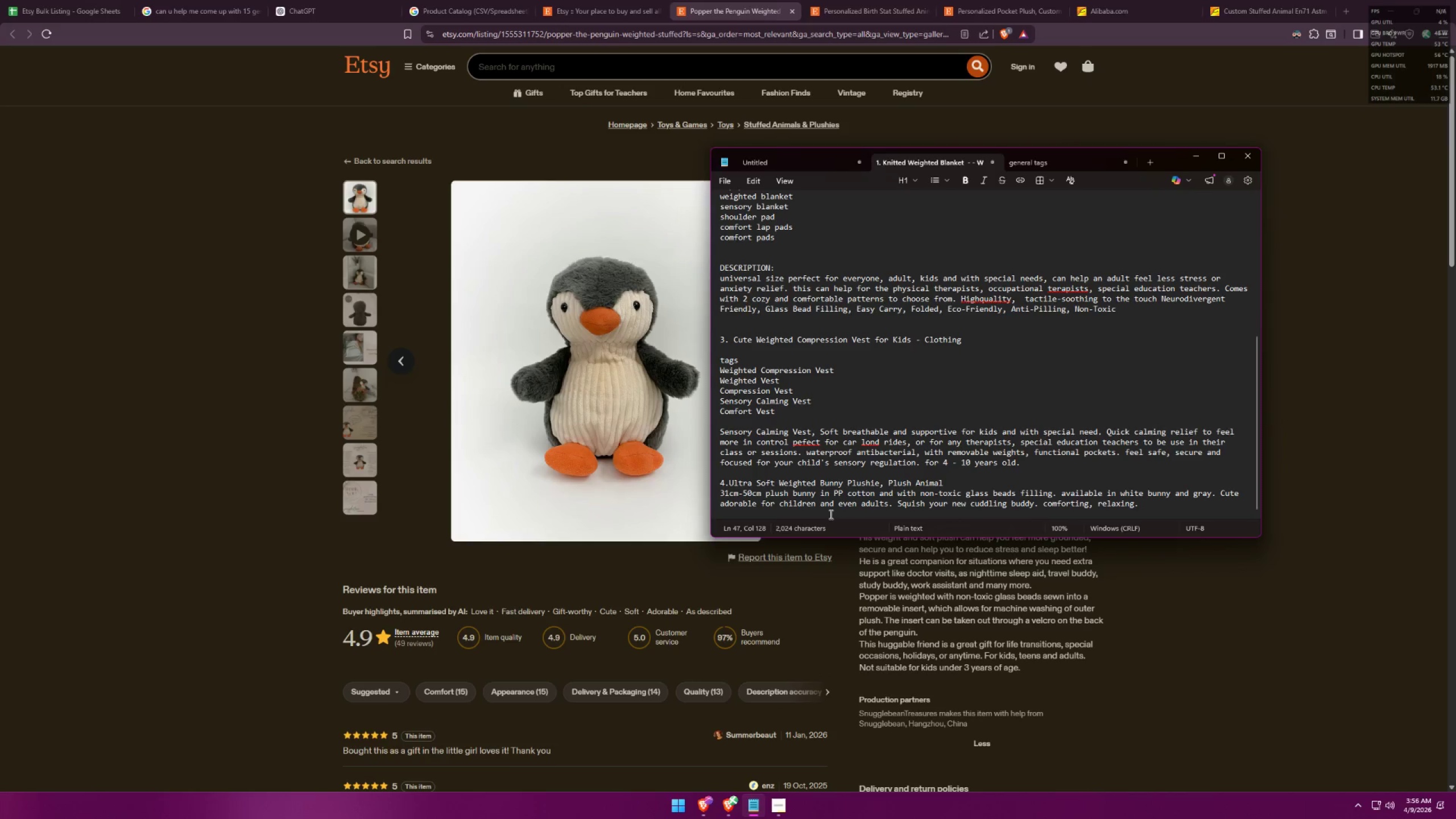 
type( kids)
key(Backspace)
key(Backspace)
 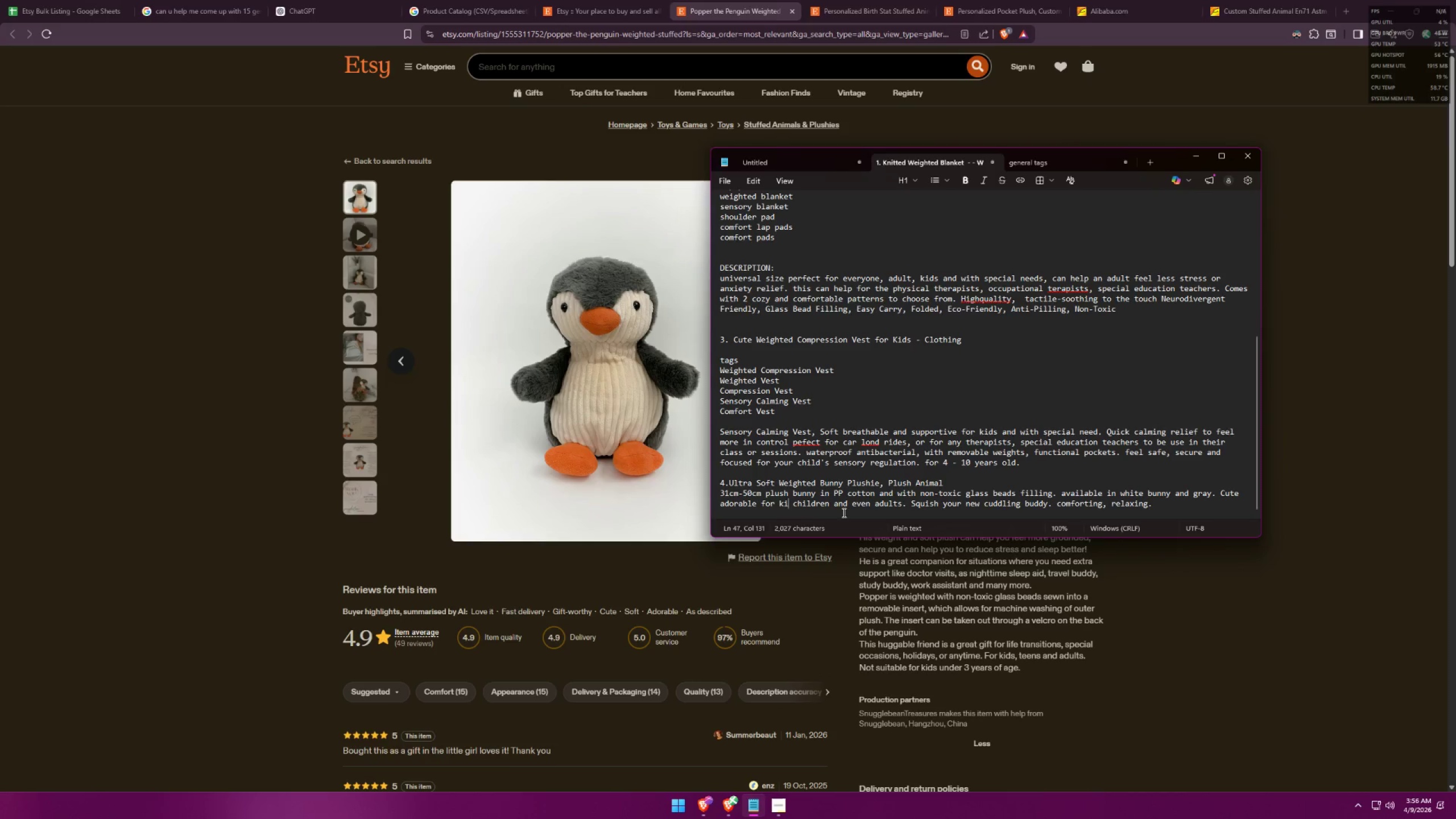 
key(Backspace)
 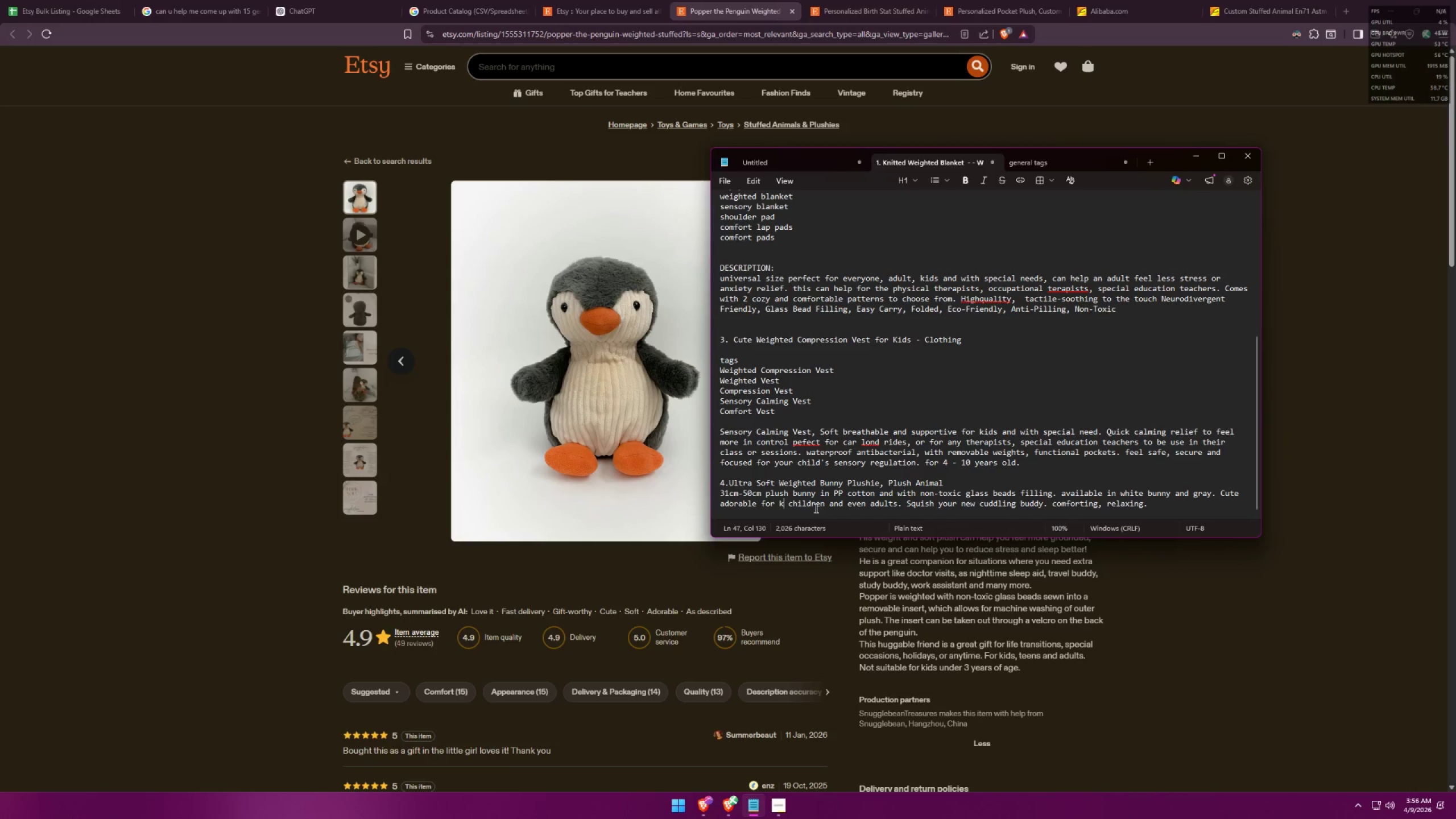 
key(Backspace)
 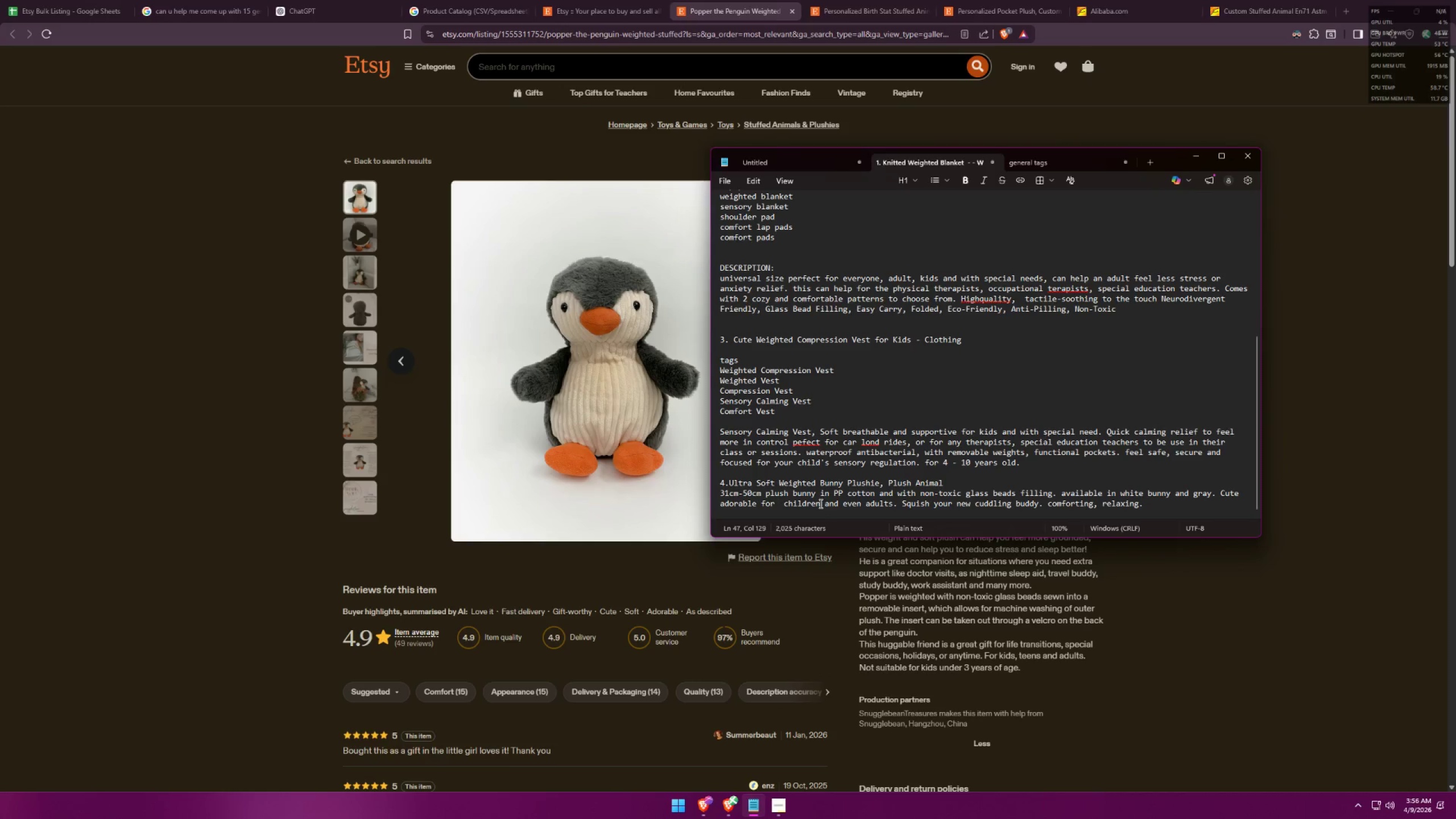 
key(Backspace)
 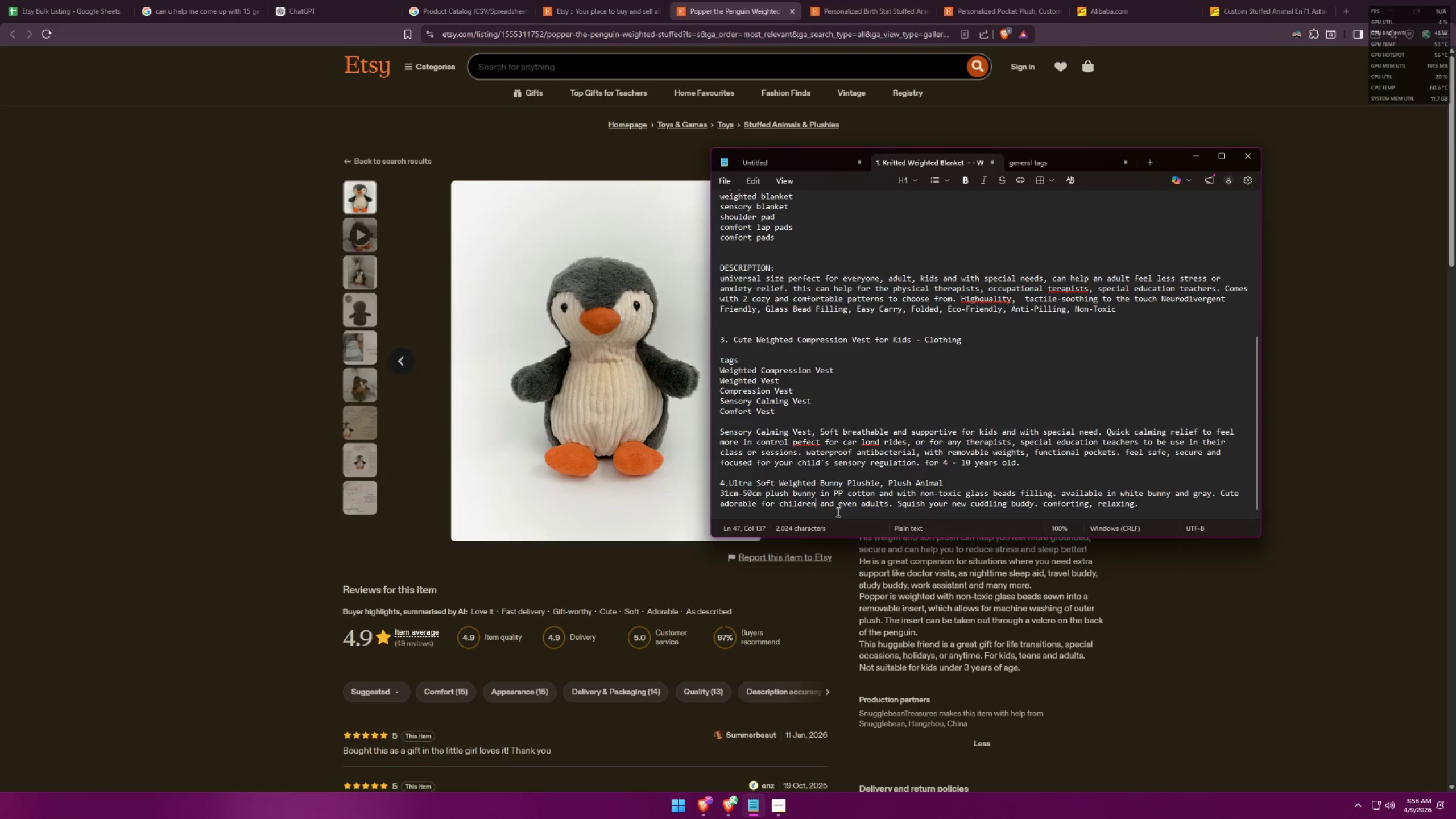 
type(, teens)
 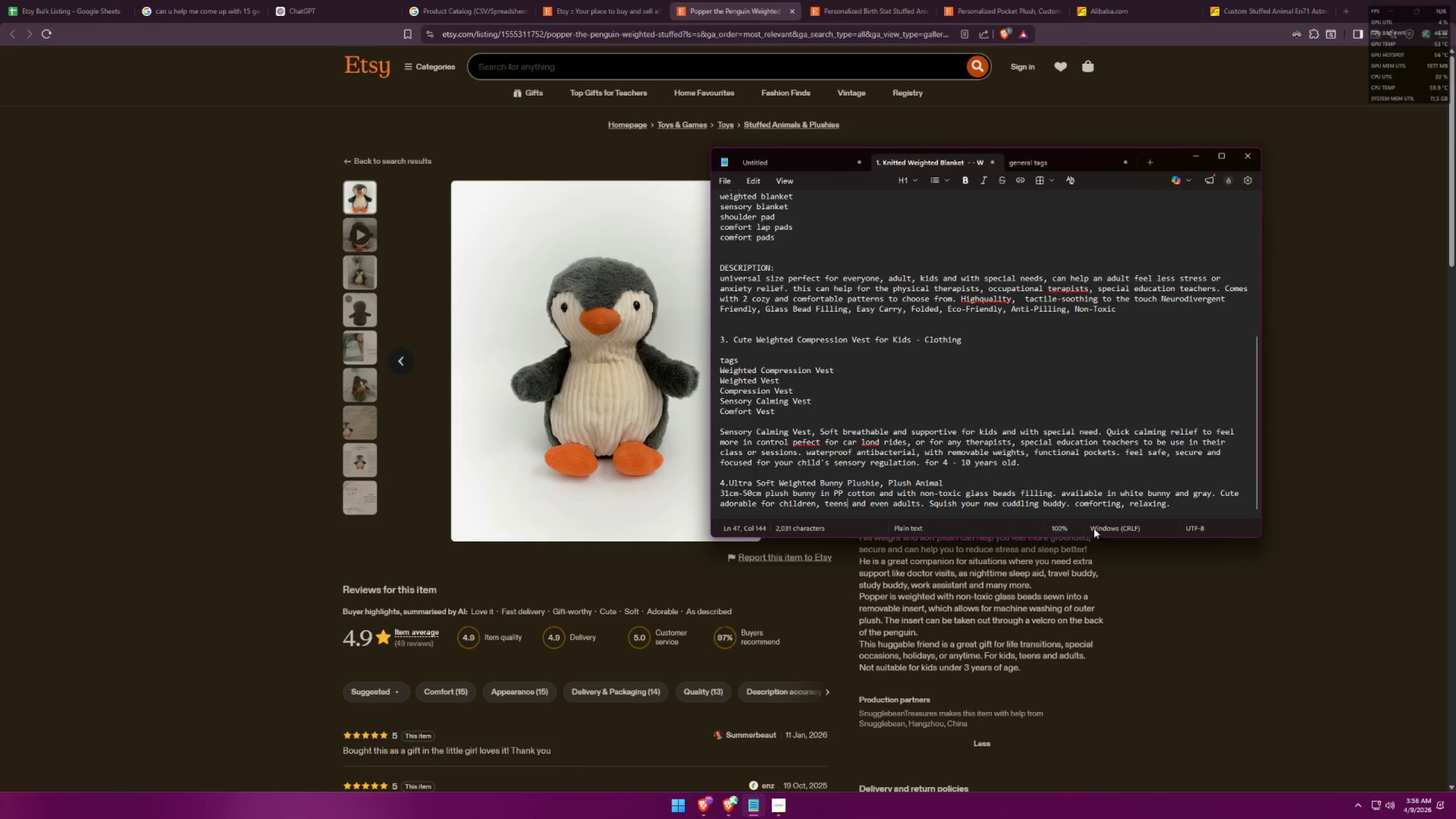 
left_click([1202, 549])
 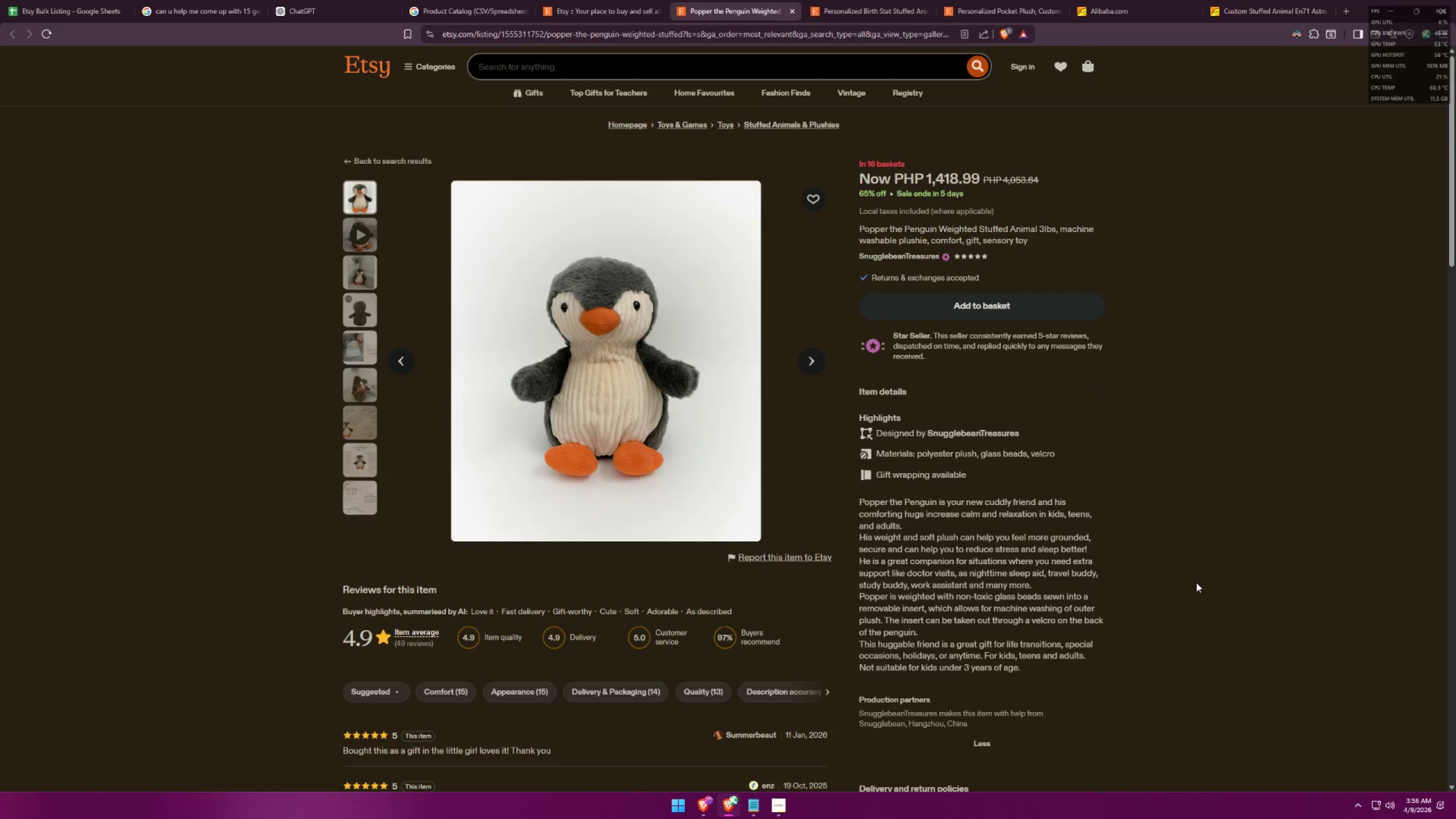 
key(Alt+AltLeft)
 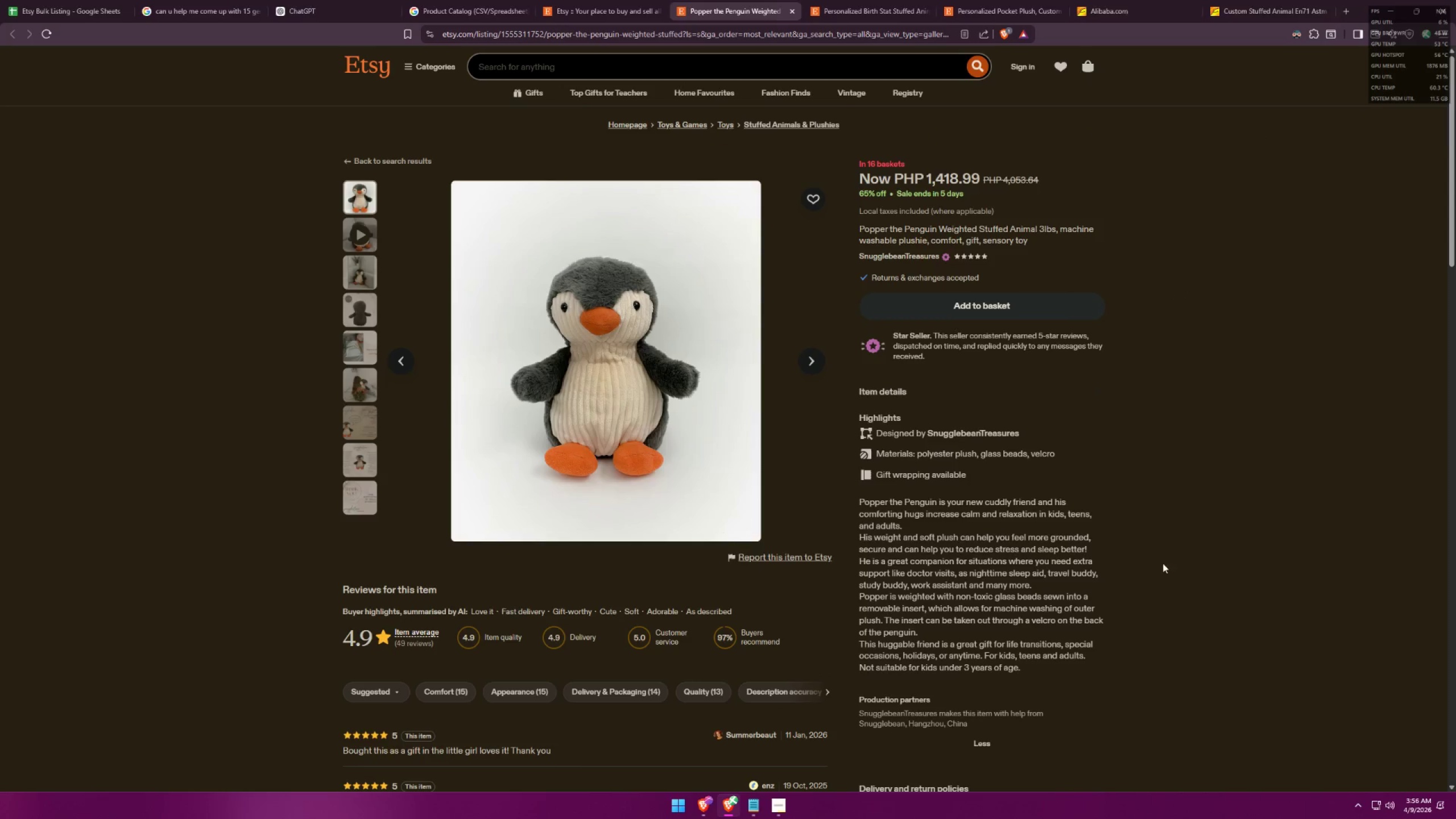 
key(Alt+Tab)
 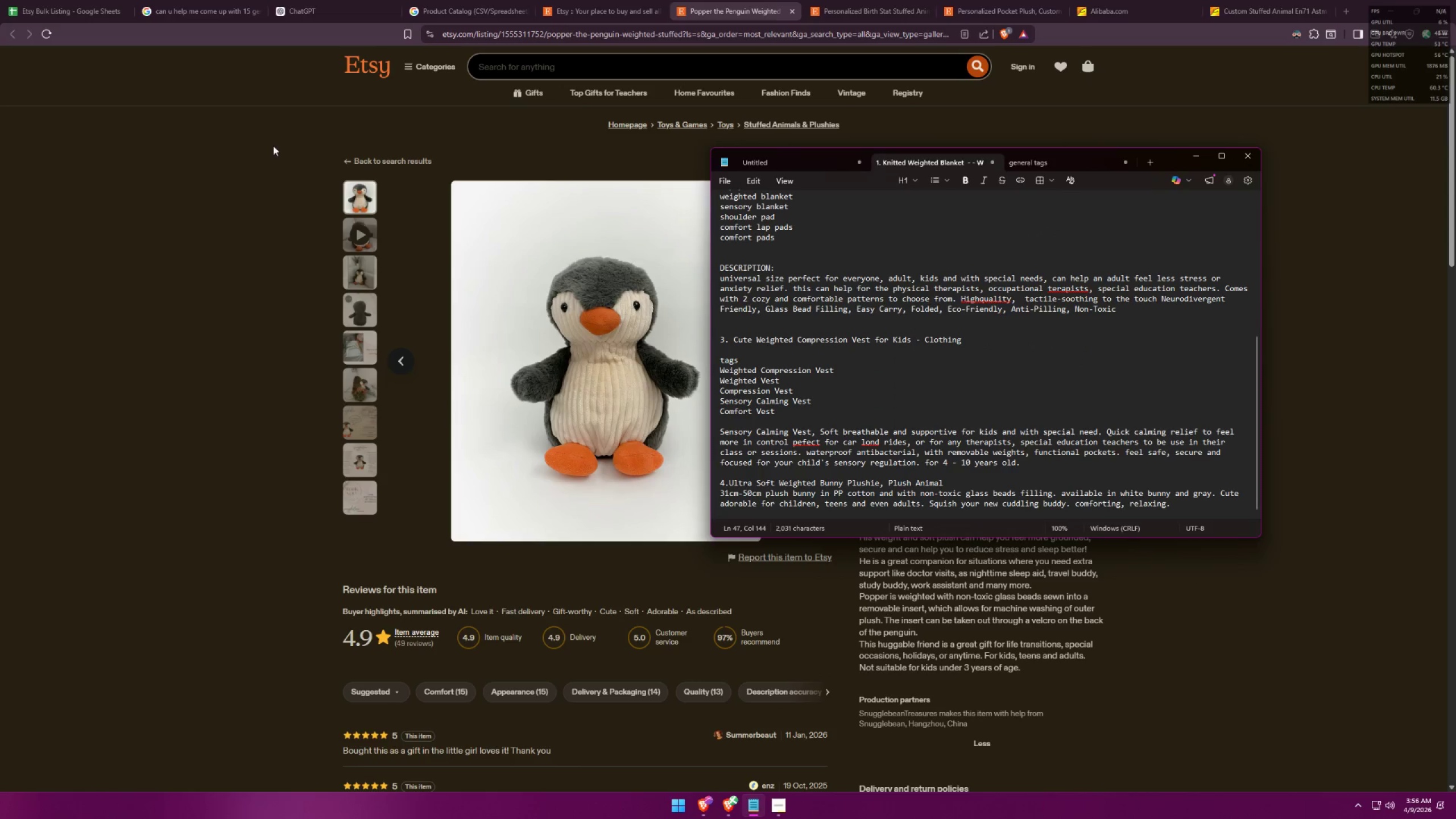 
key(Alt+AltLeft)
 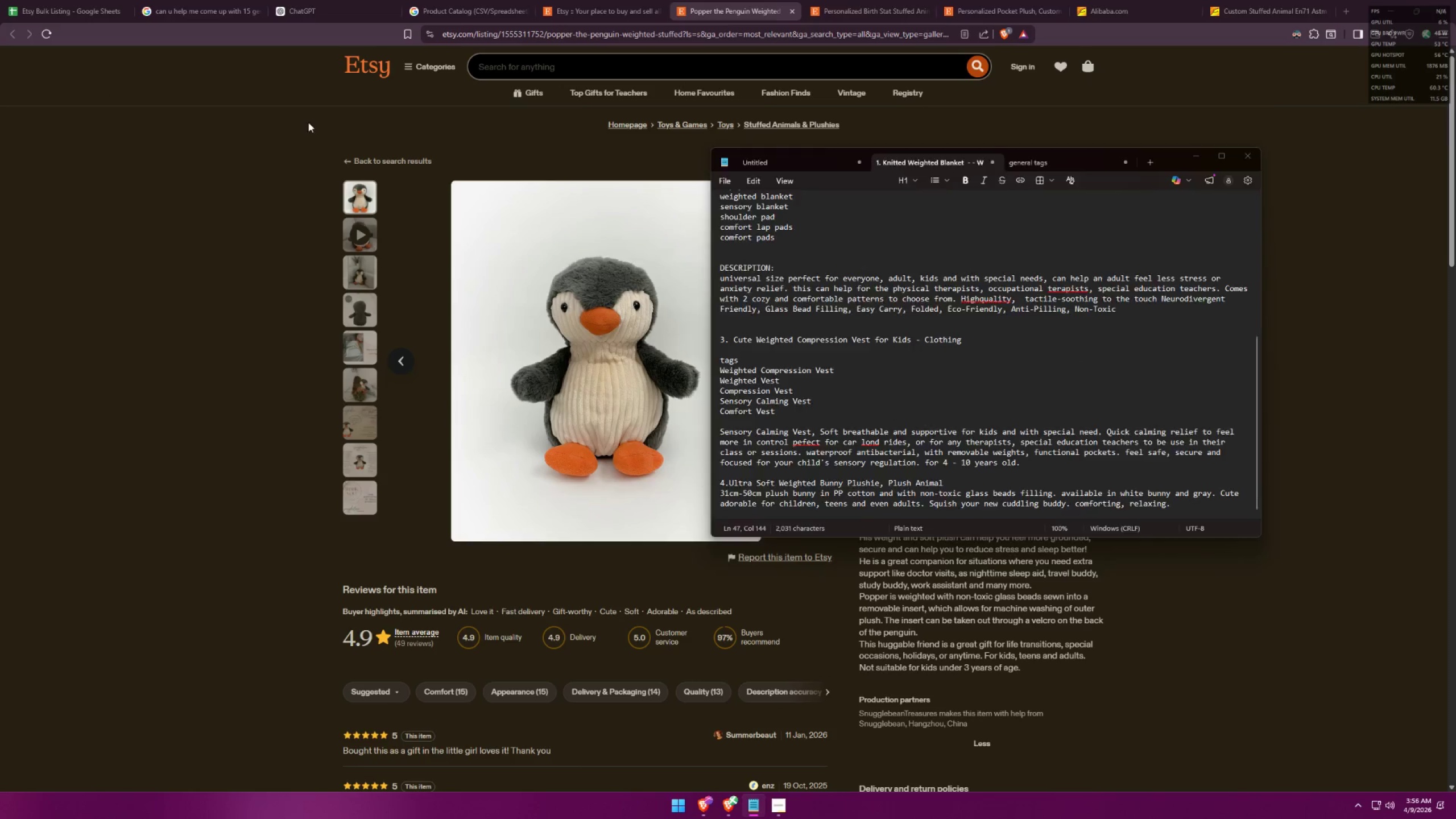 
key(Alt+Tab)
 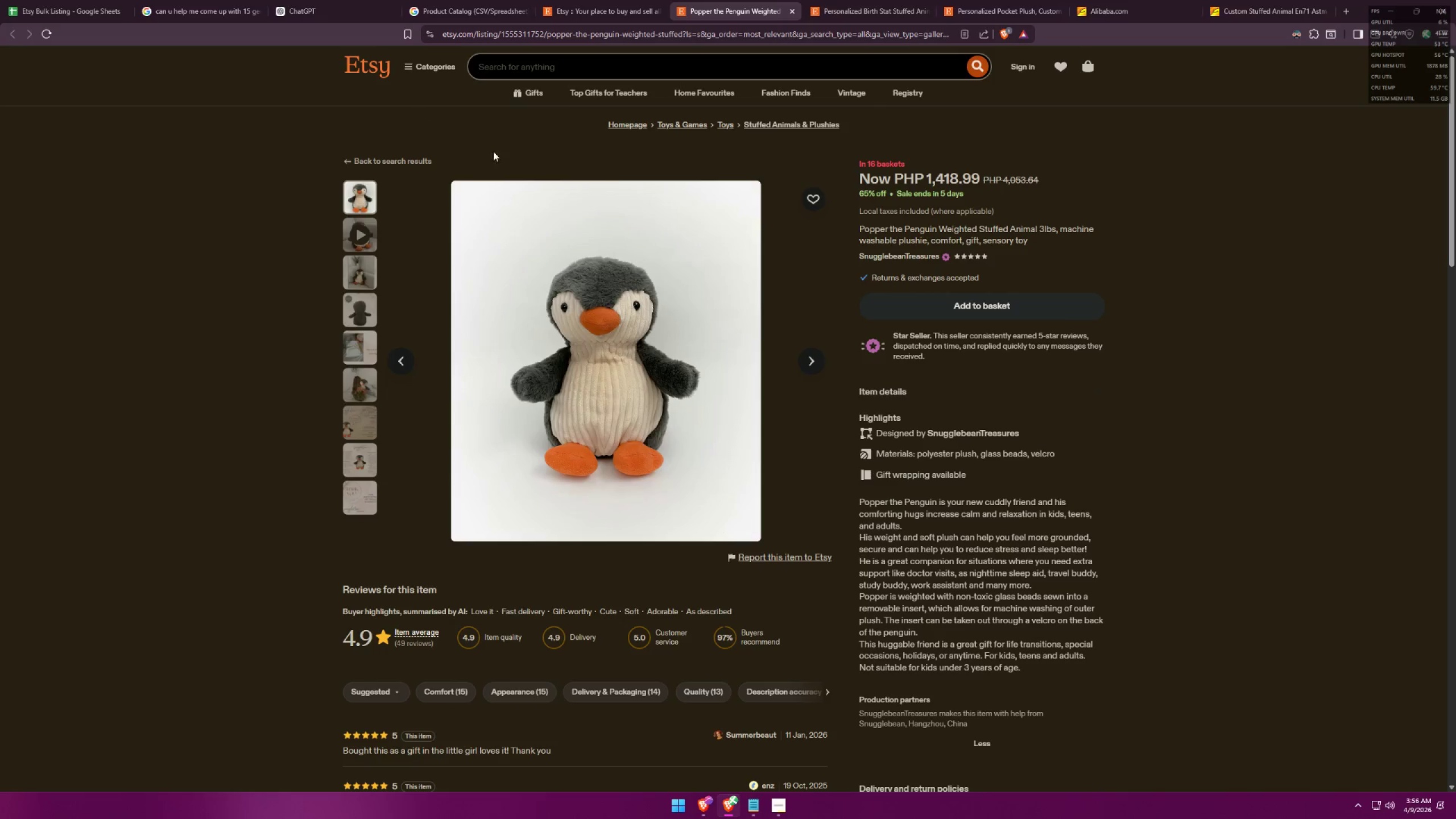 
left_click_drag(start_coordinate=[859, 131], to_coordinate=[744, 125])
 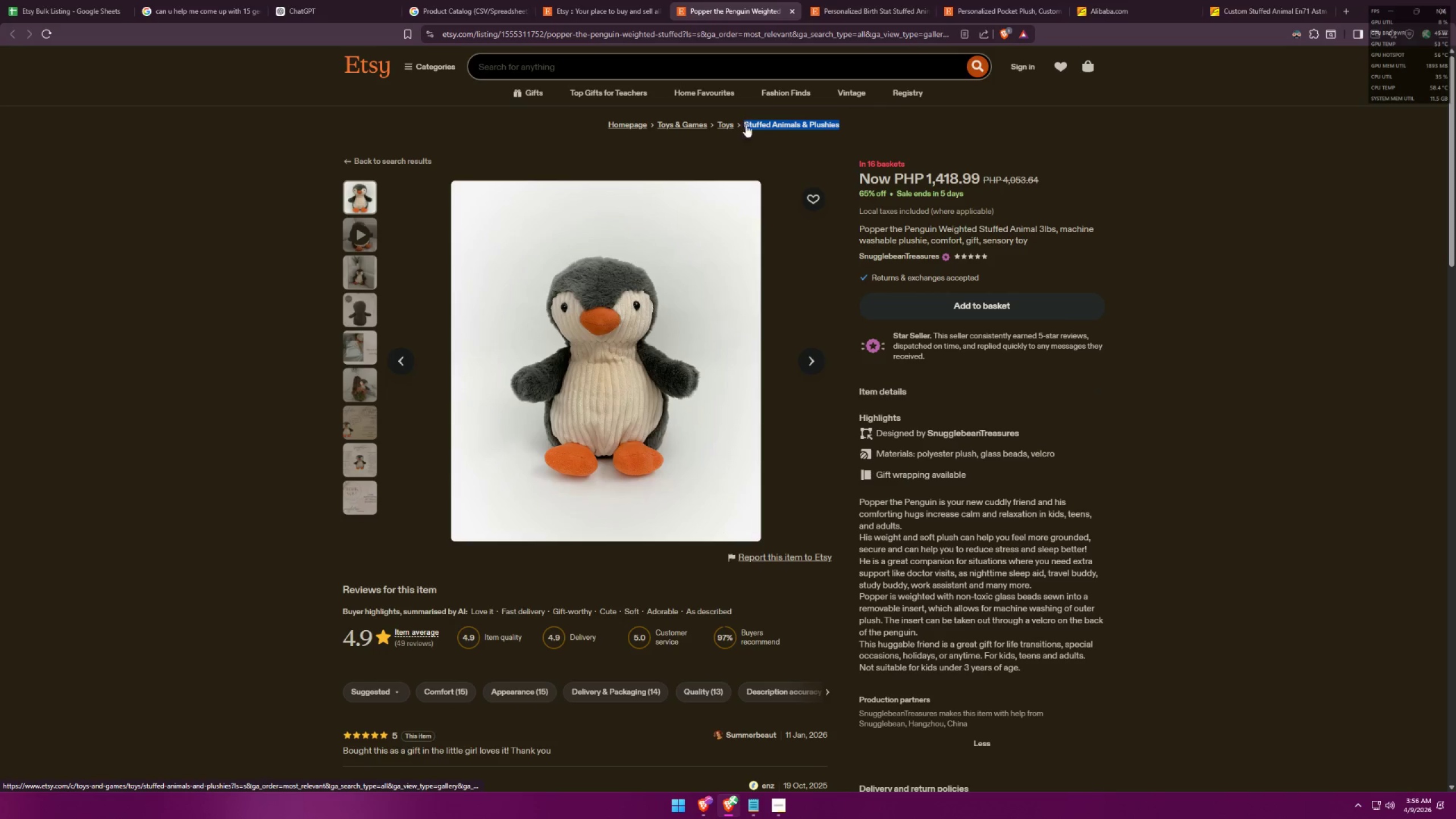 
key(Control+ControlLeft)
 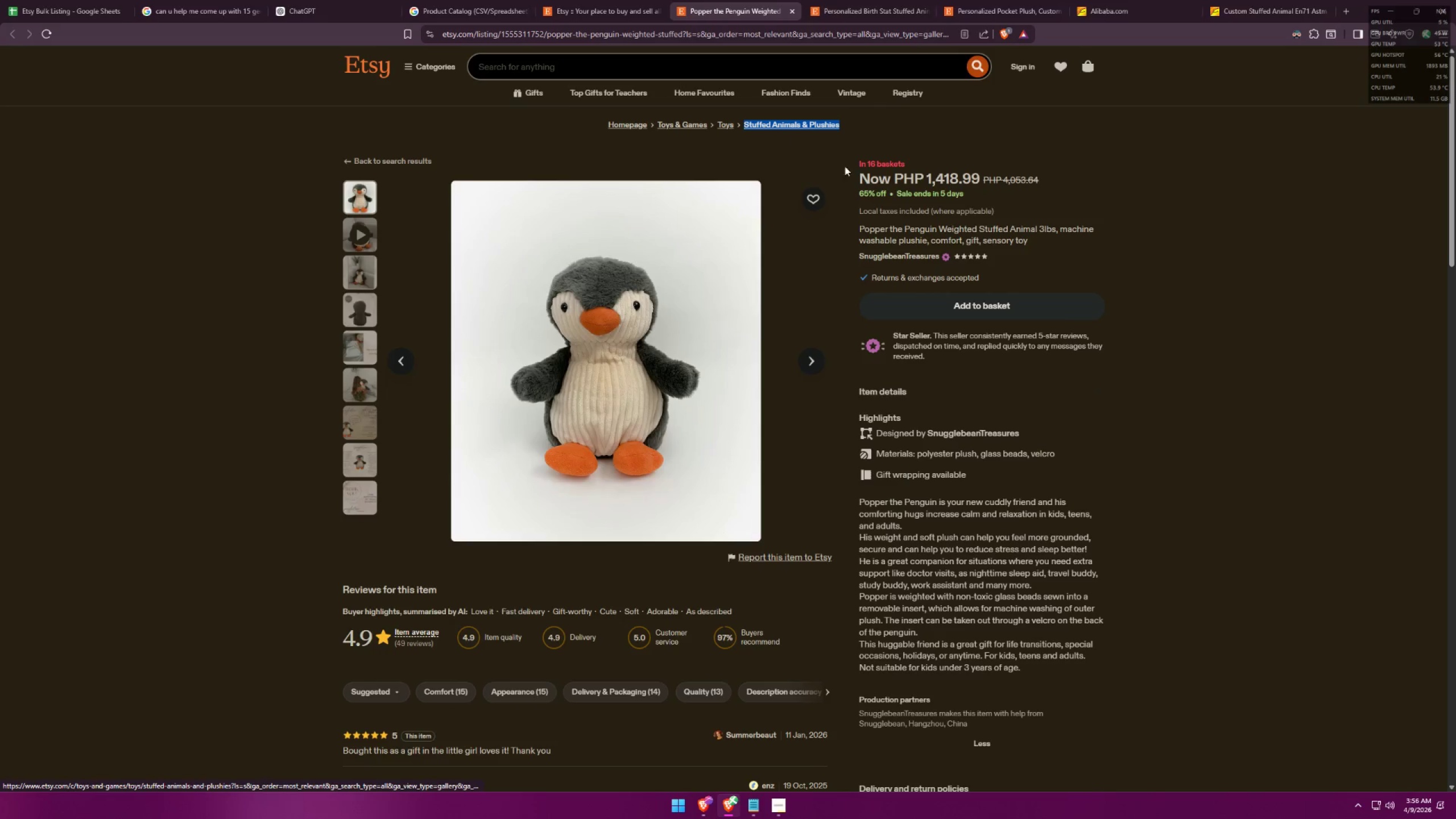 
key(Control+C)
 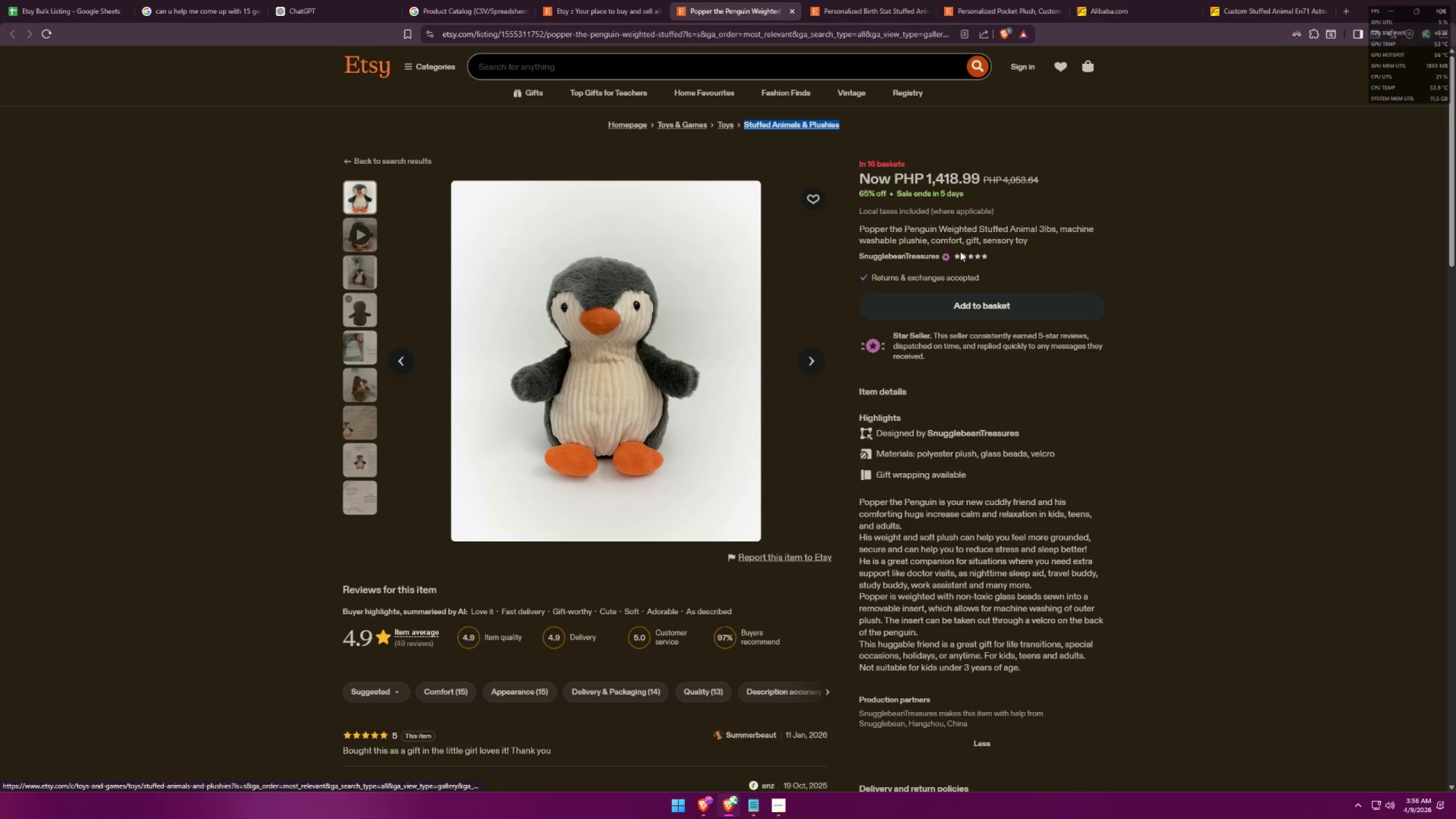 
key(Alt+AltLeft)
 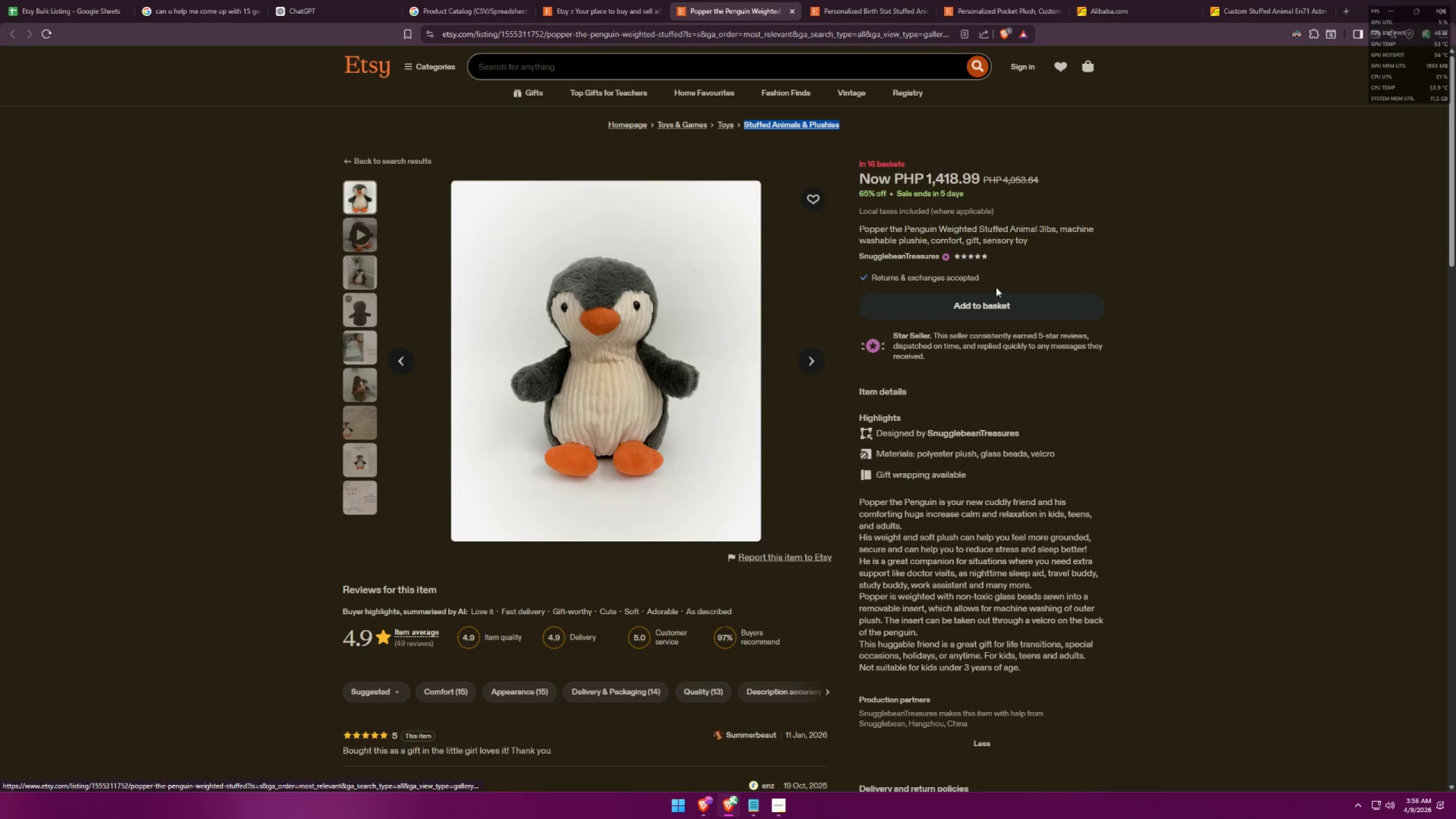 
key(Alt+Tab)
 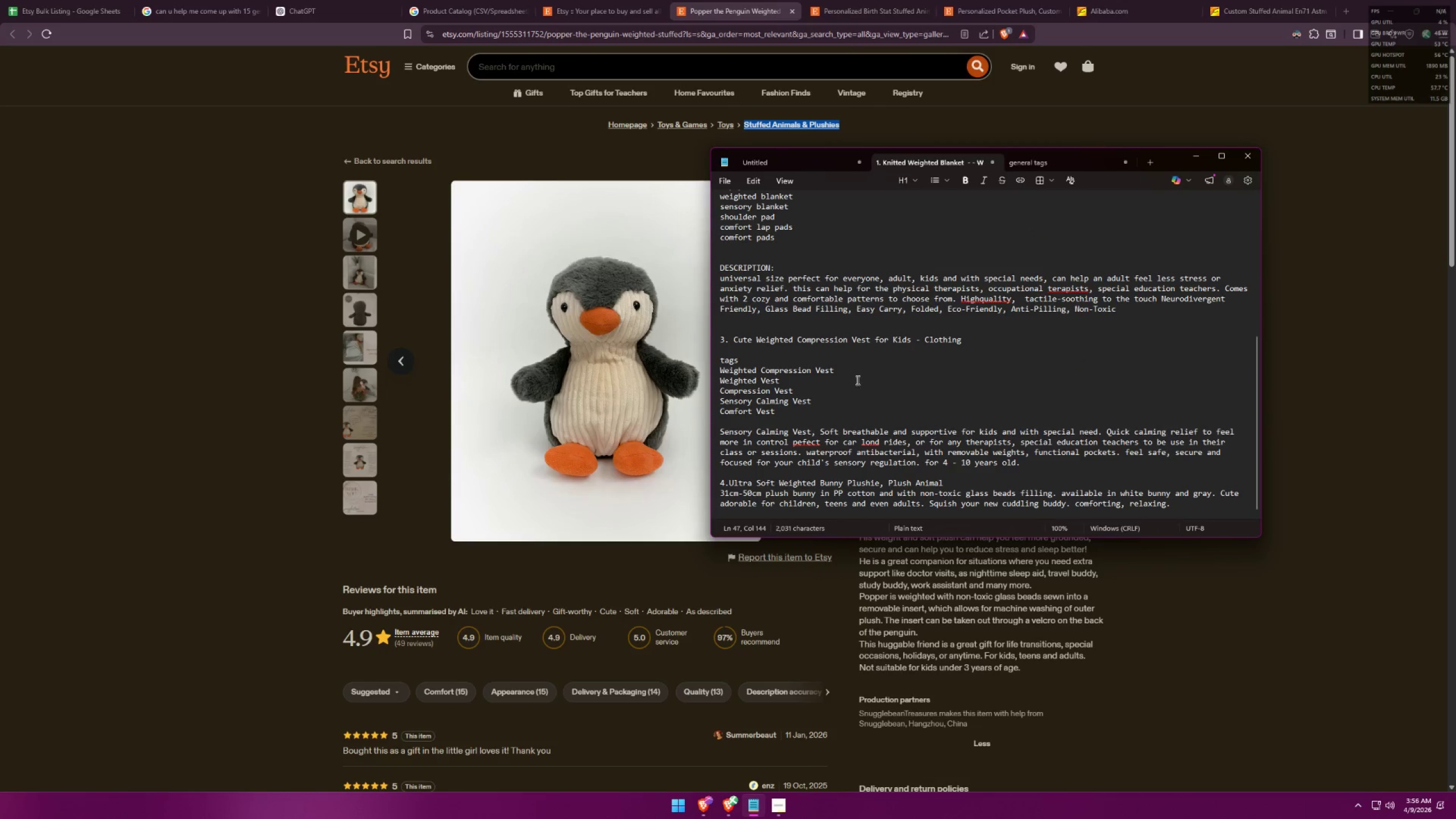 
scroll: coordinate [969, 373], scroll_direction: down, amount: 5.0
 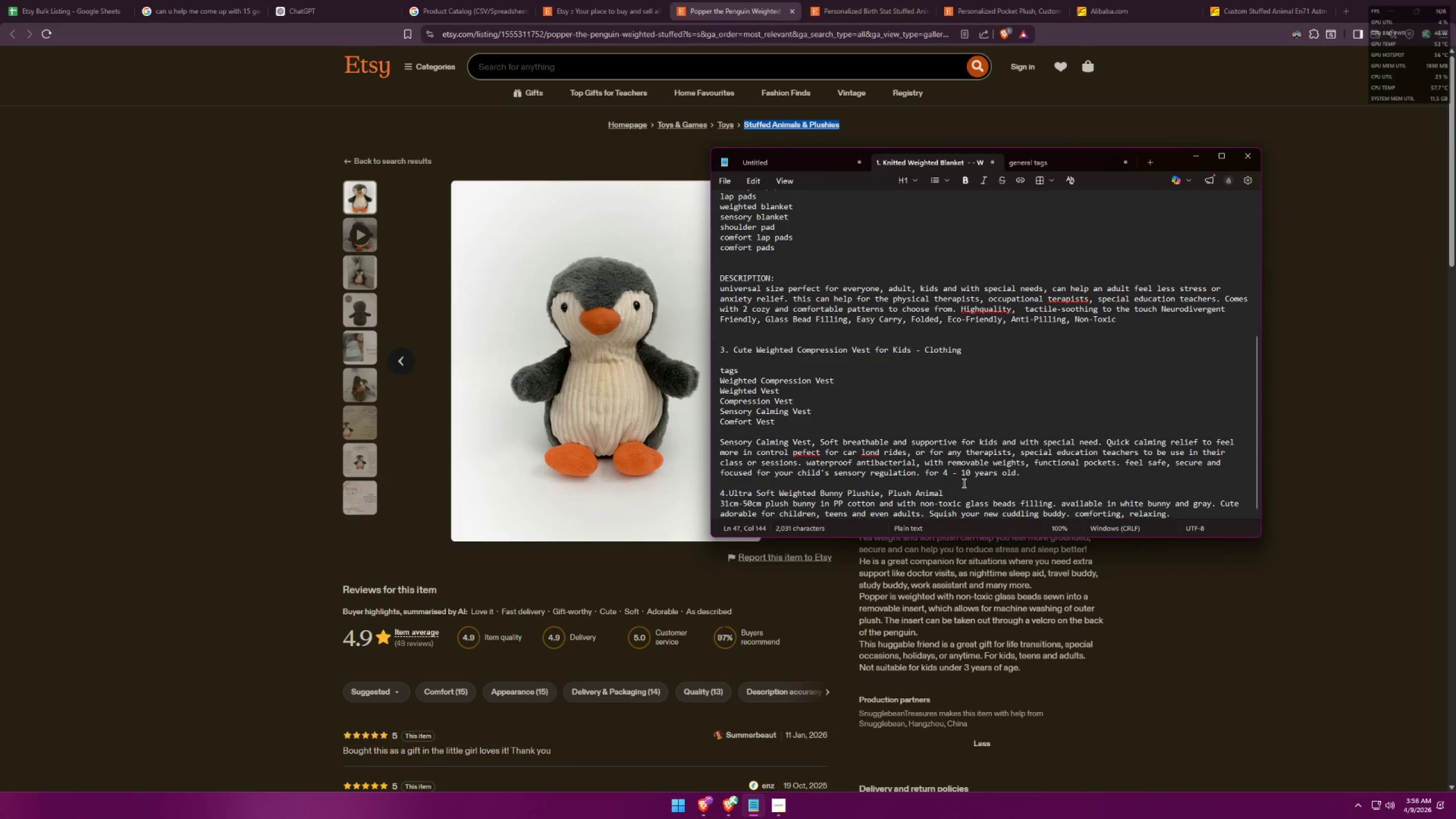 
left_click([965, 492])
 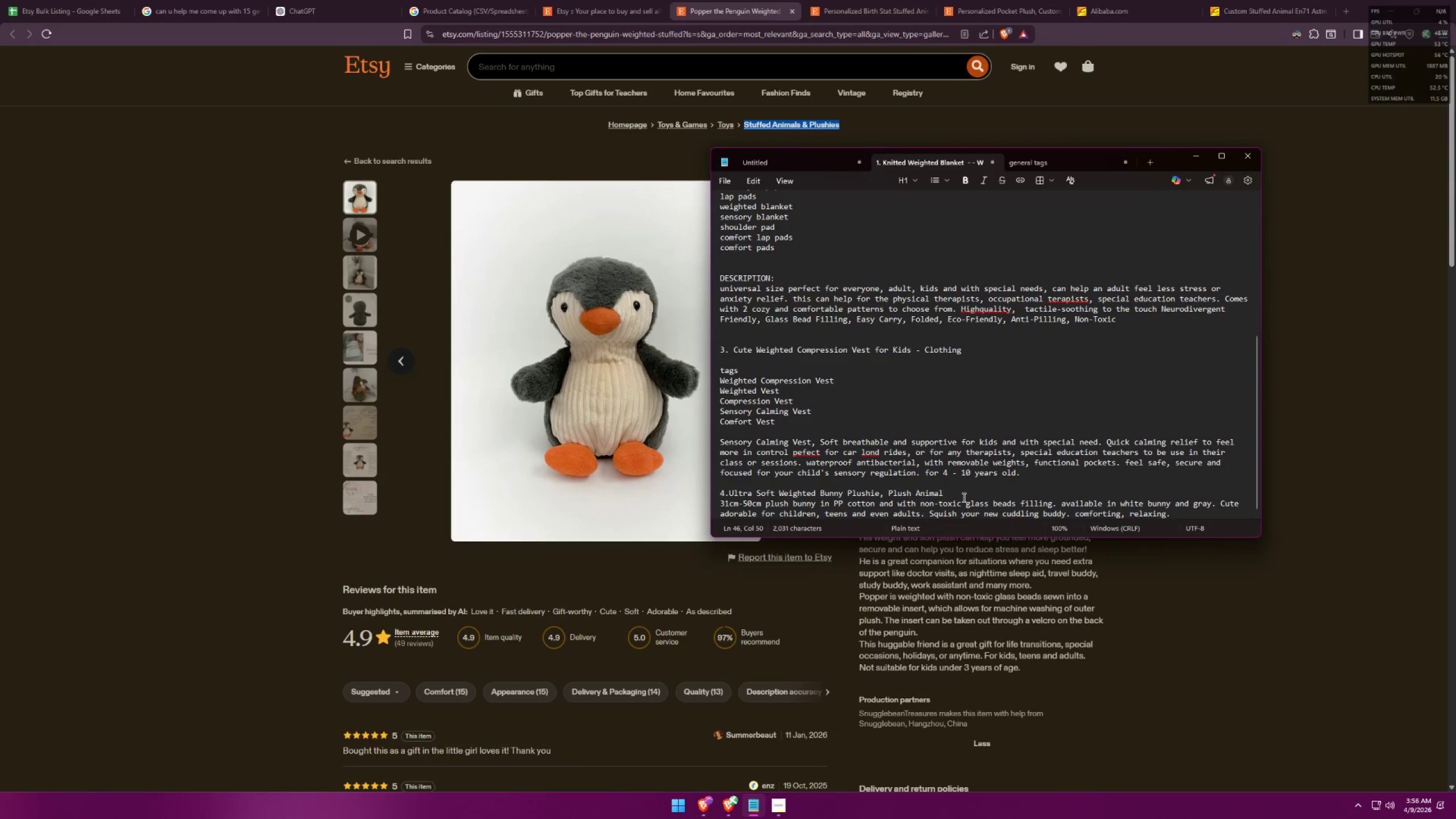 
key(Space)
 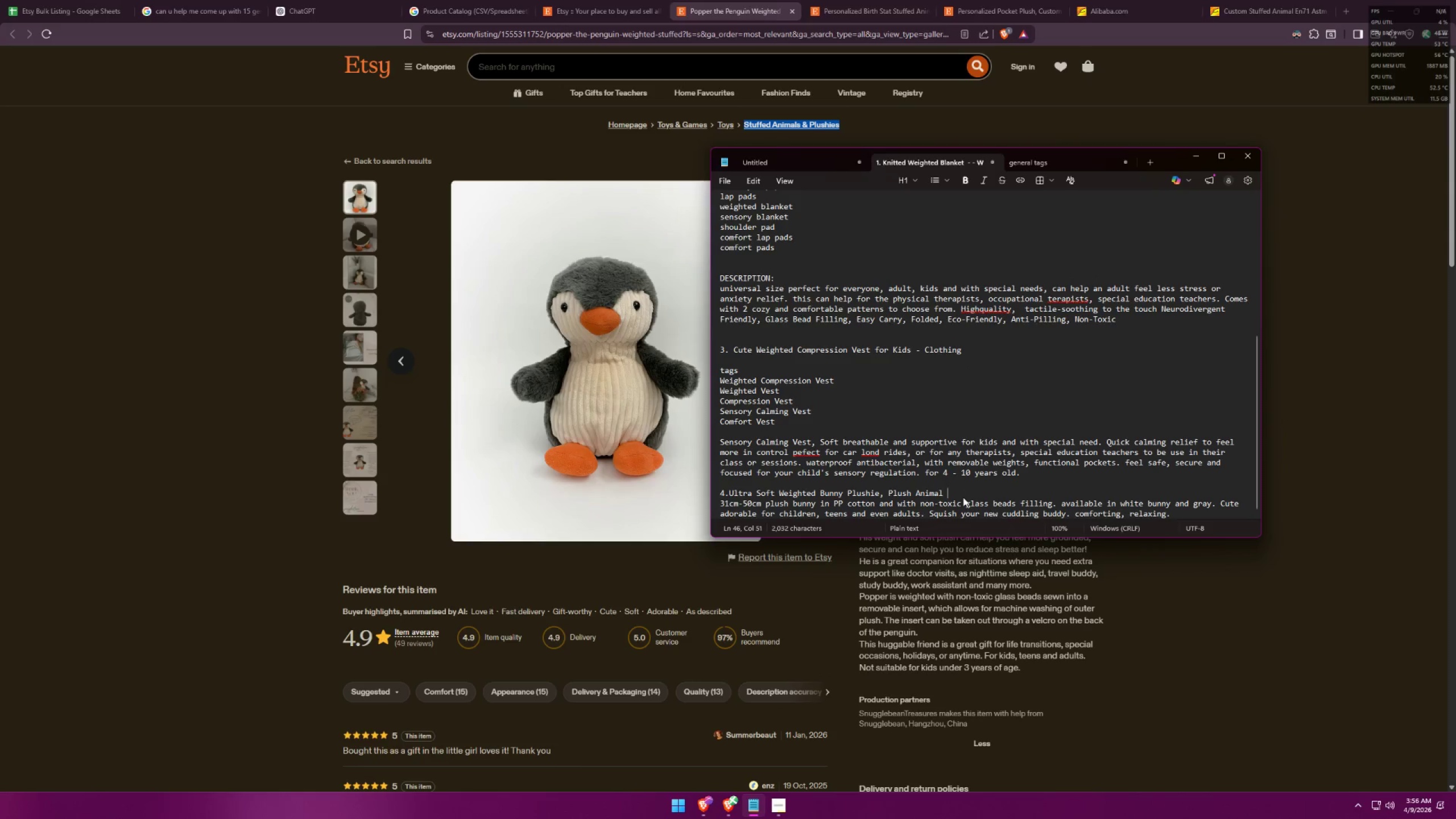 
key(Minus)
 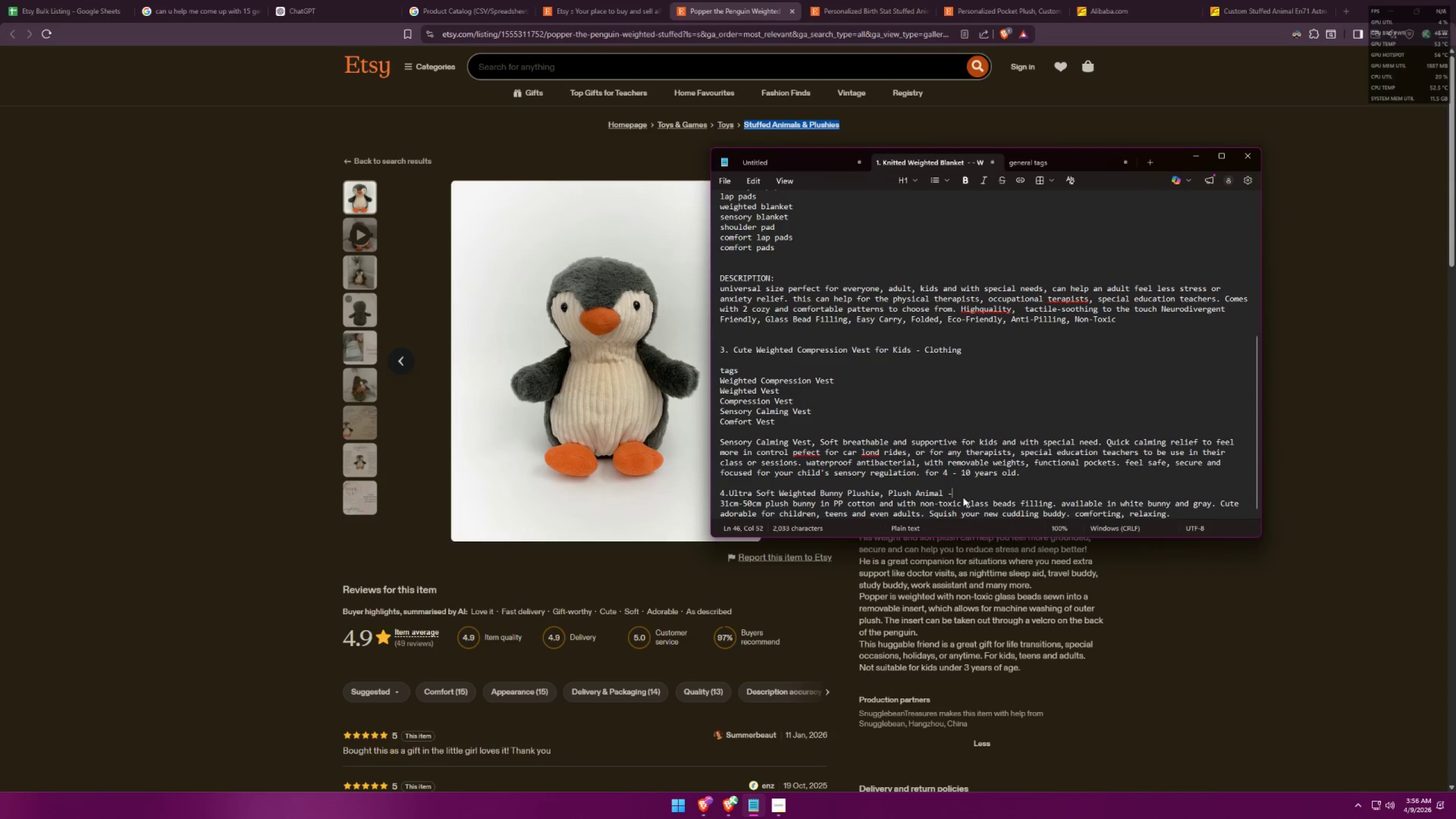 
key(Space)
 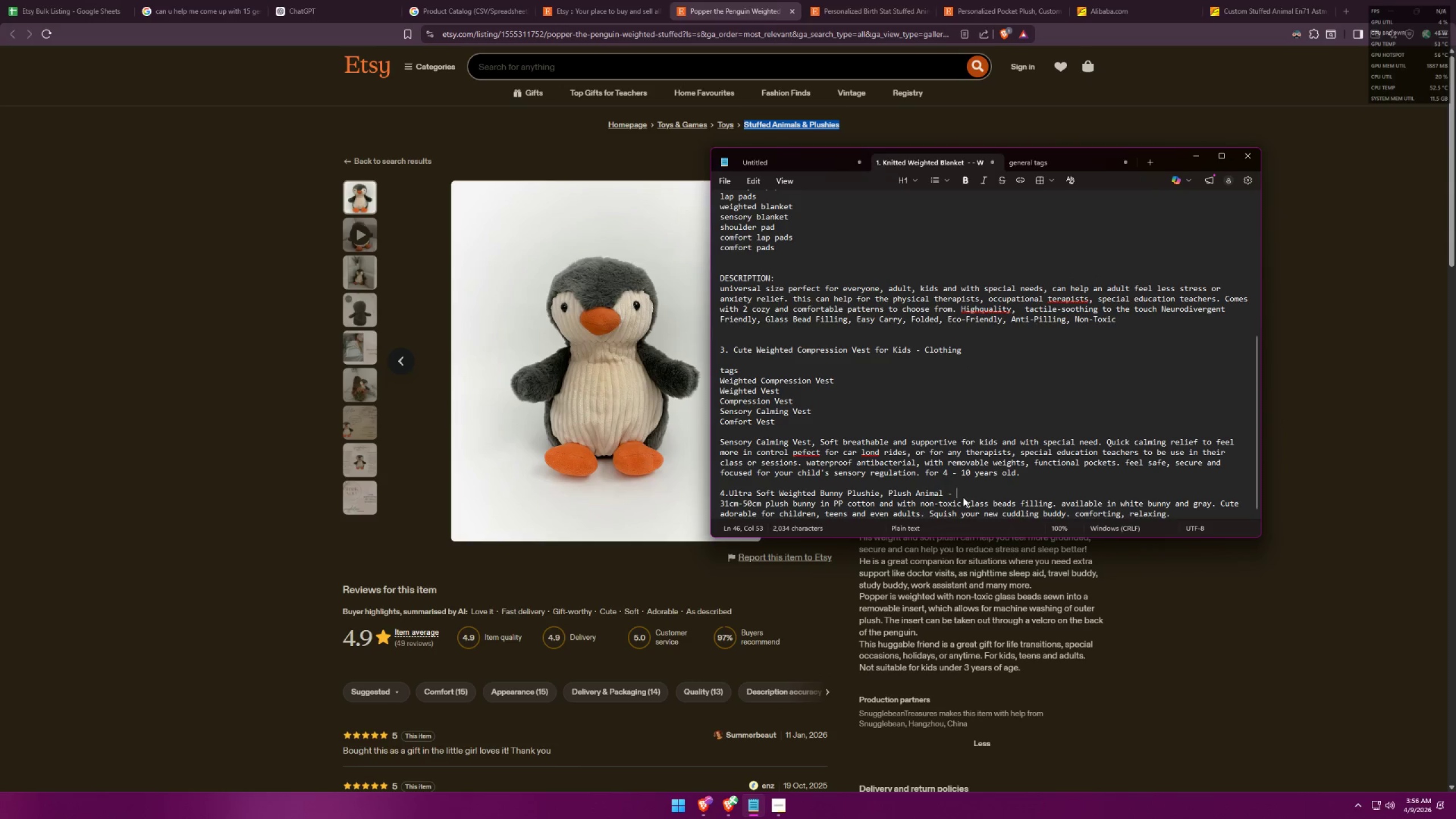 
key(Control+ControlLeft)
 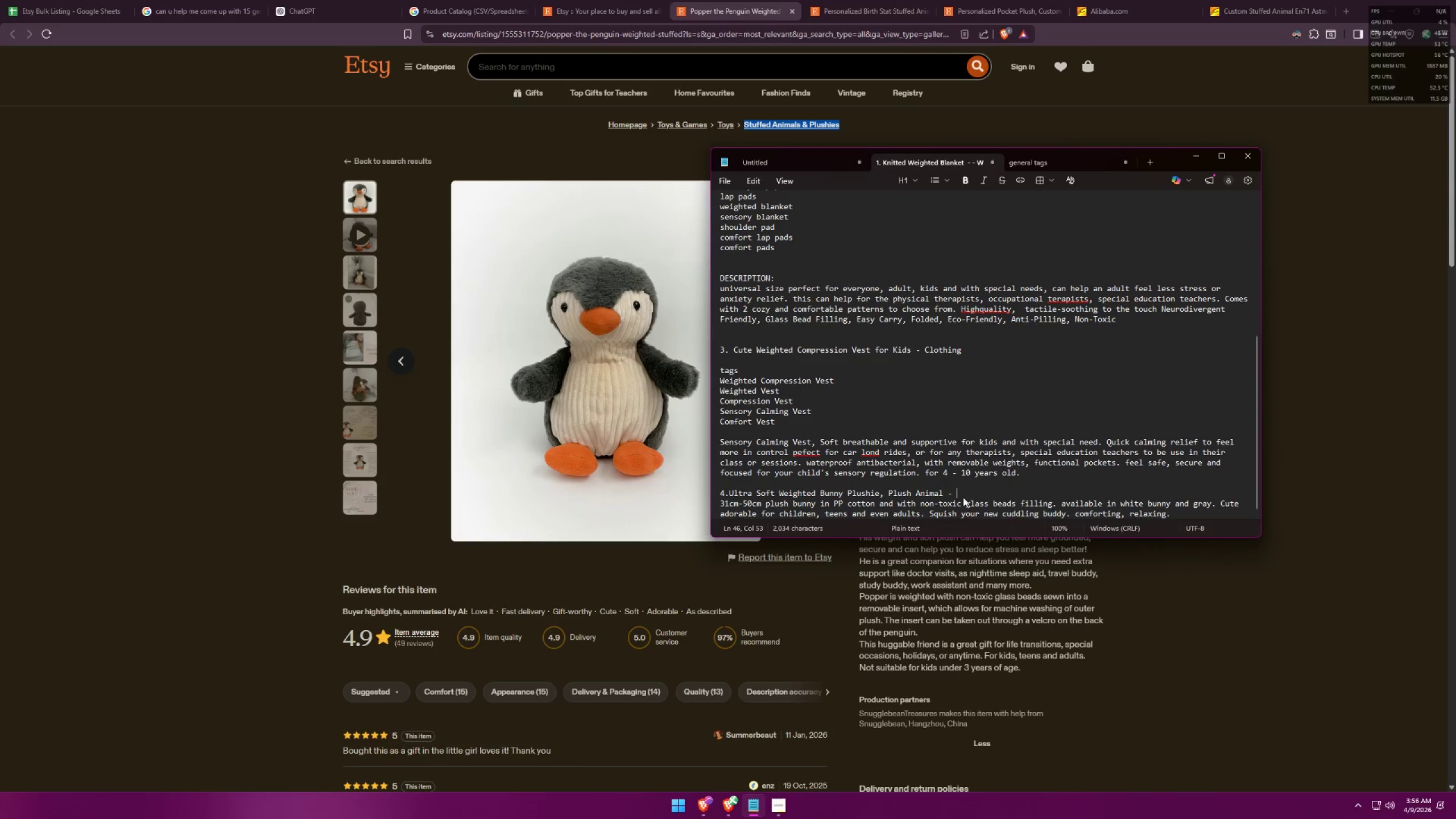 
key(Control+V)
 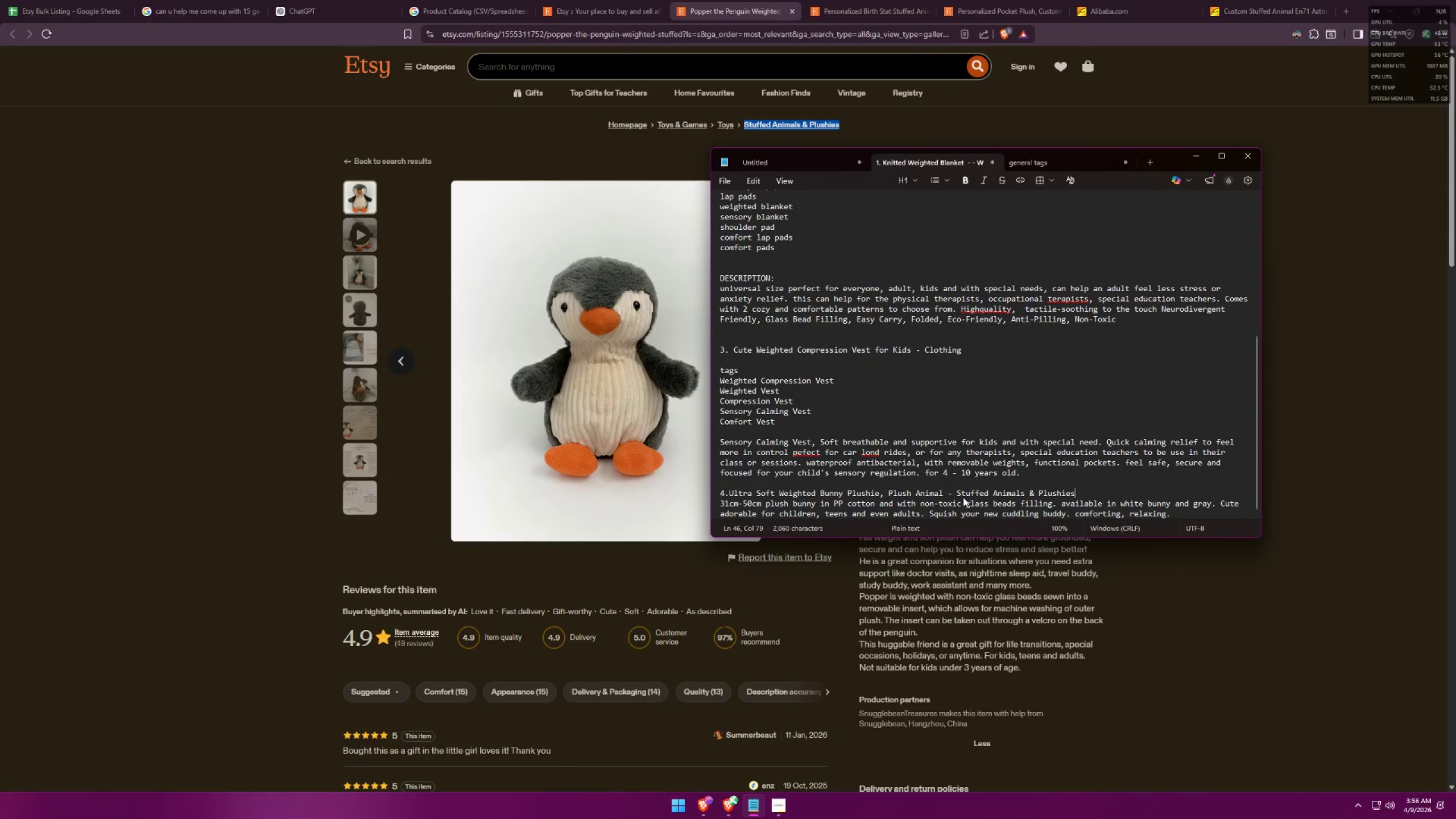 
key(Shift+Enter)
 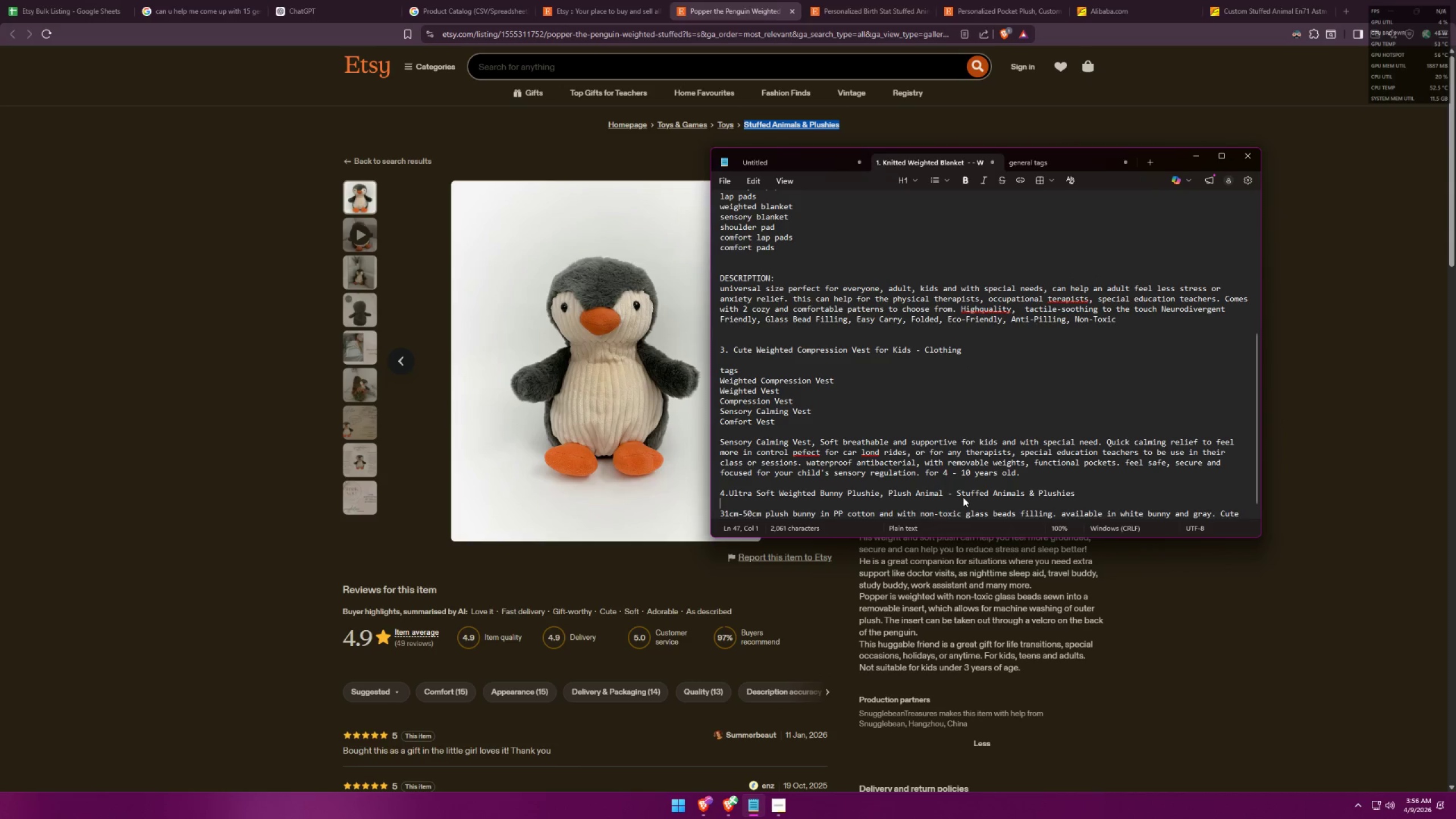 
key(Shift+Enter)
 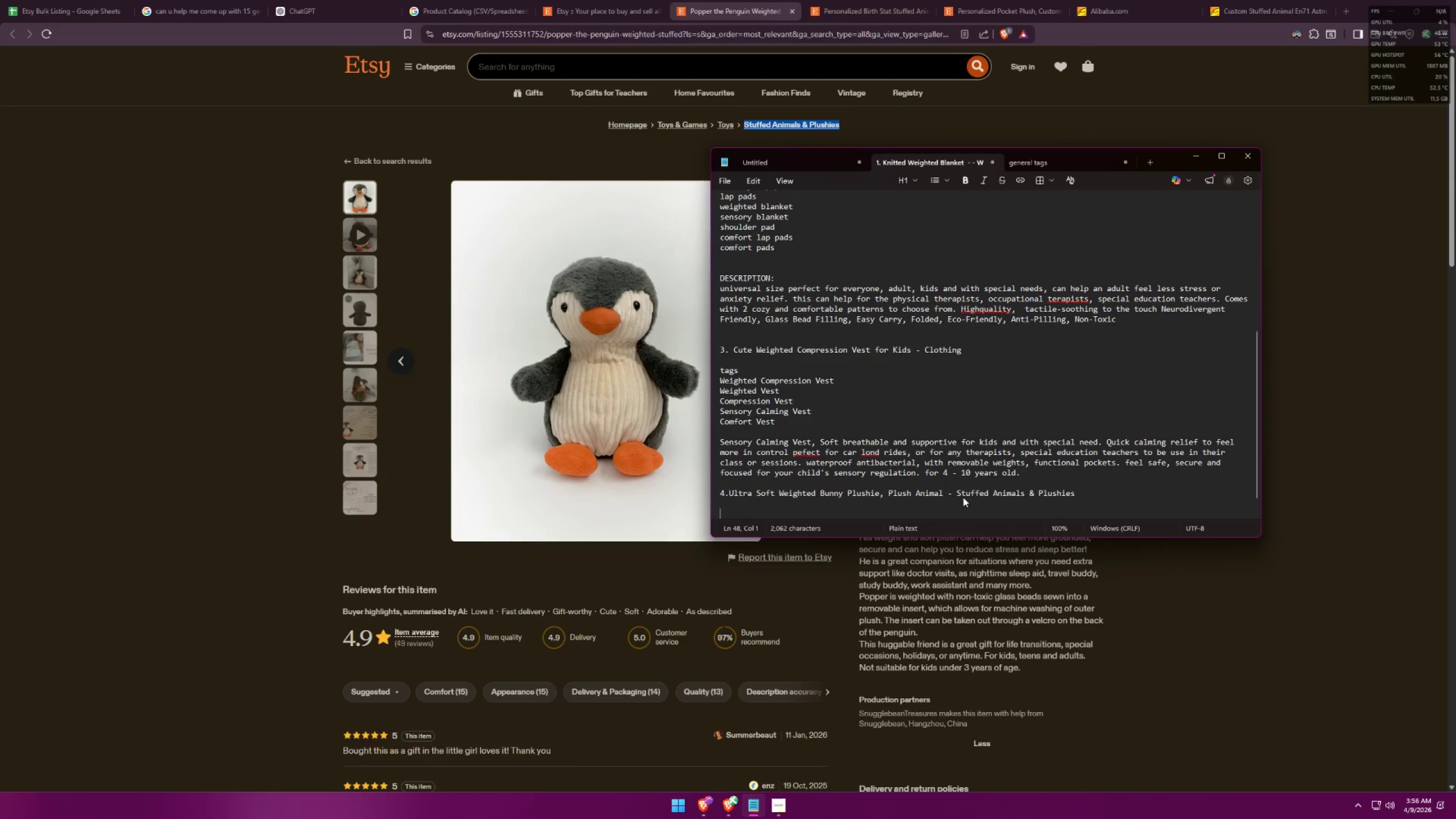 
type(tags)
 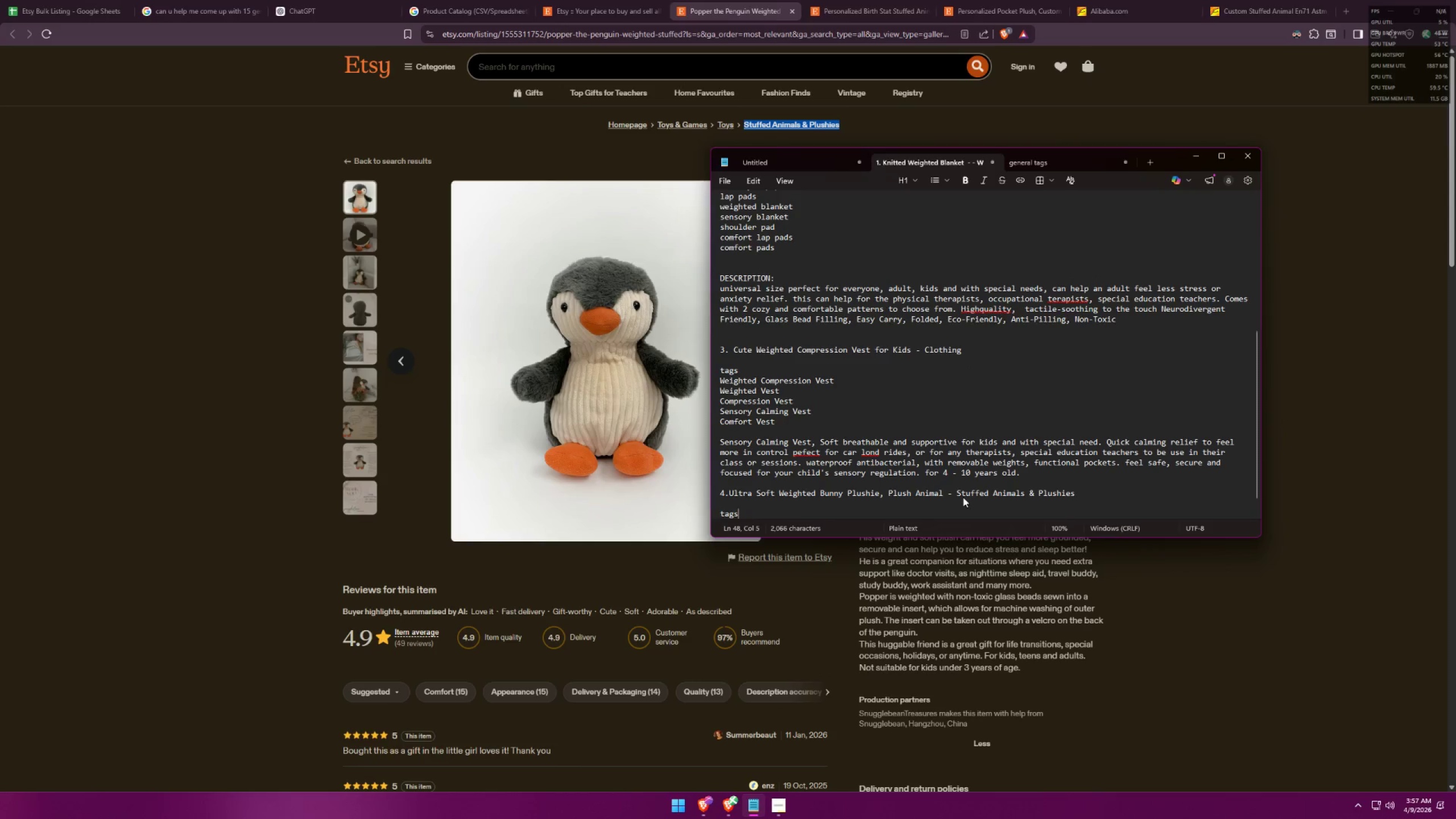 
key(Shift+Enter)
 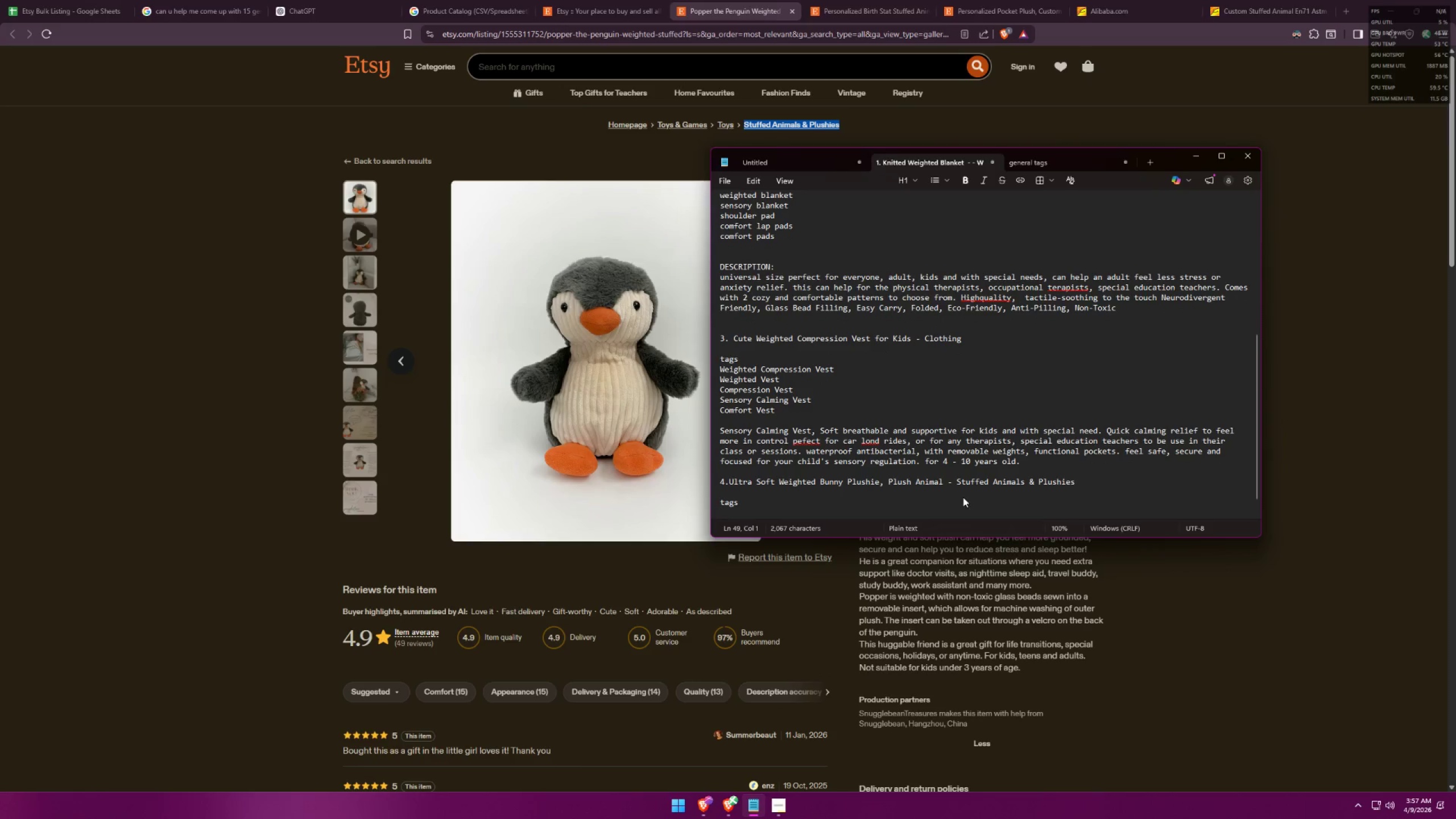 
scroll: coordinate [940, 489], scroll_direction: down, amount: 3.0
 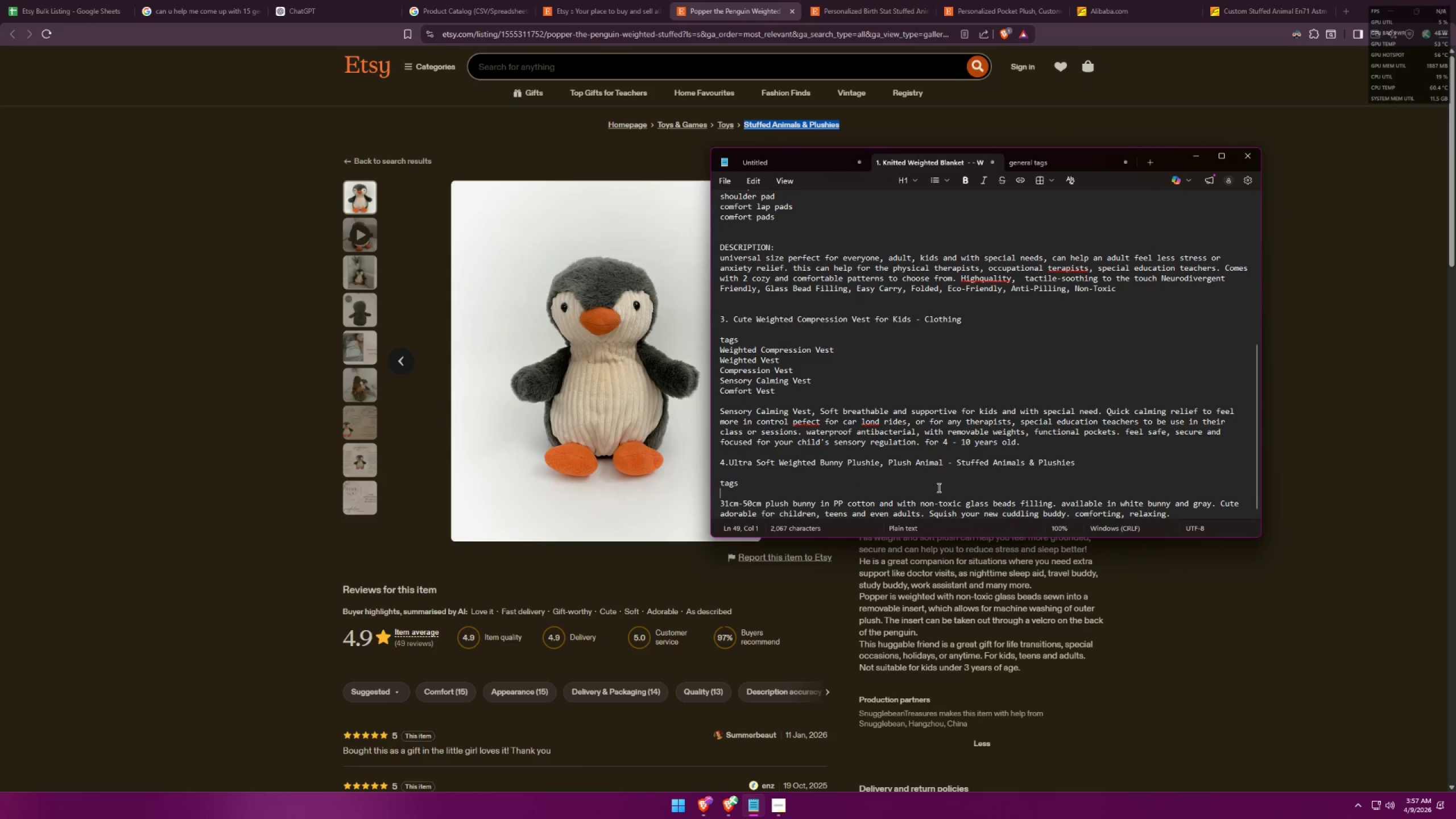 
key(Shift+Enter)
 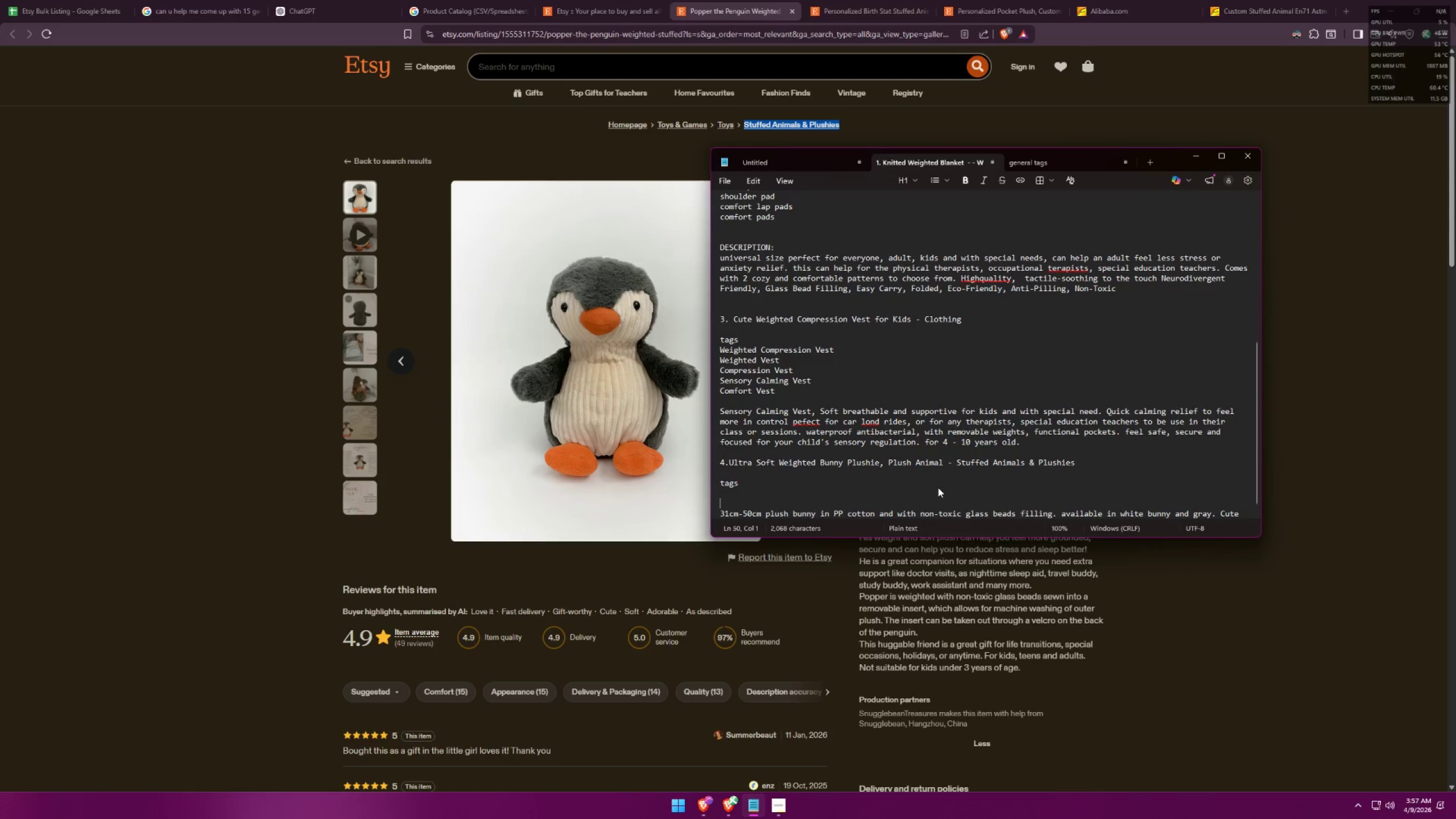 
type(DESCRIPTION:)
 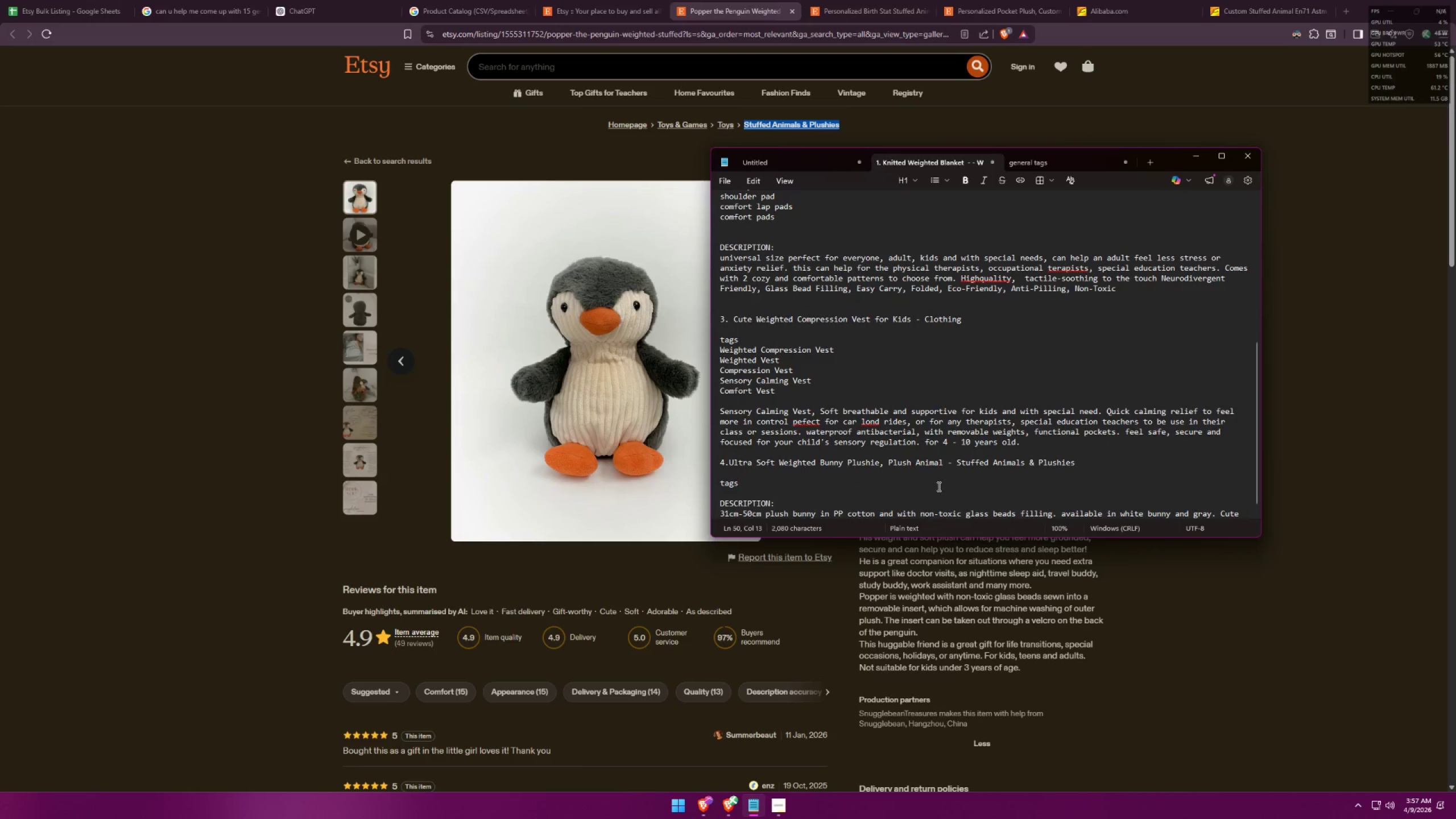 
left_click_drag(start_coordinate=[775, 503], to_coordinate=[718, 504])
 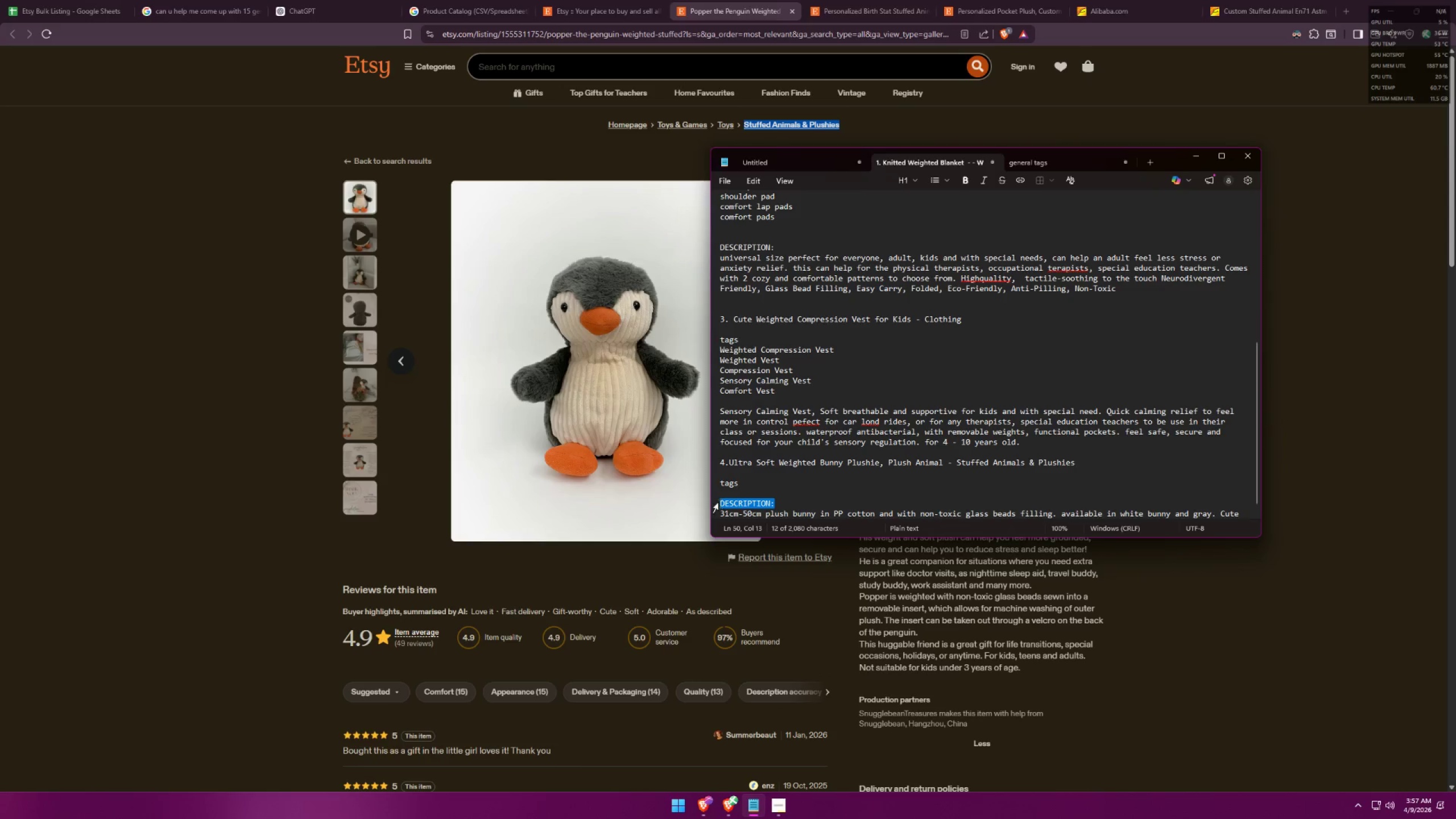 
key(Control+ControlLeft)
 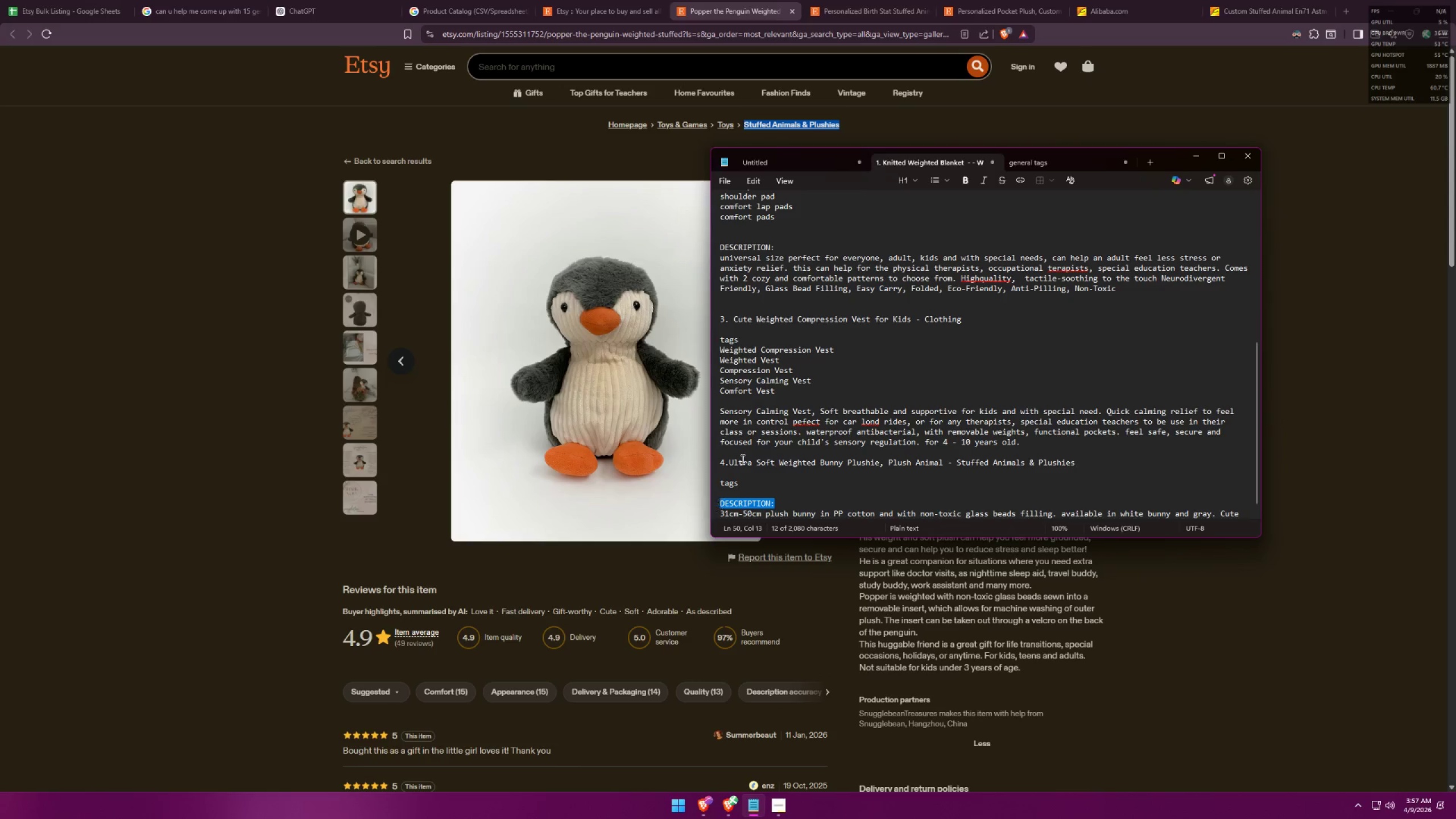 
key(Control+C)
 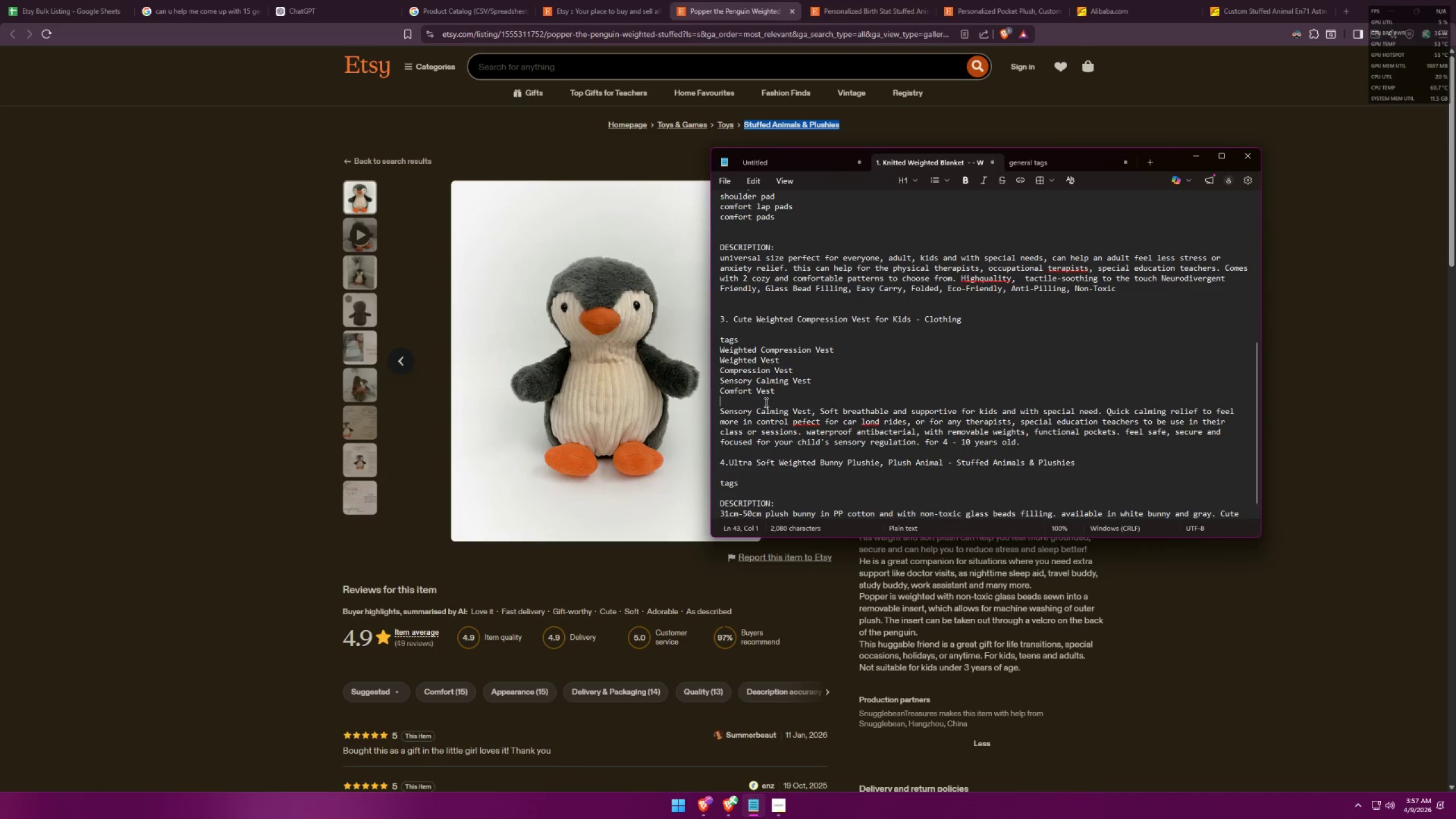 
key(Shift+Enter)
 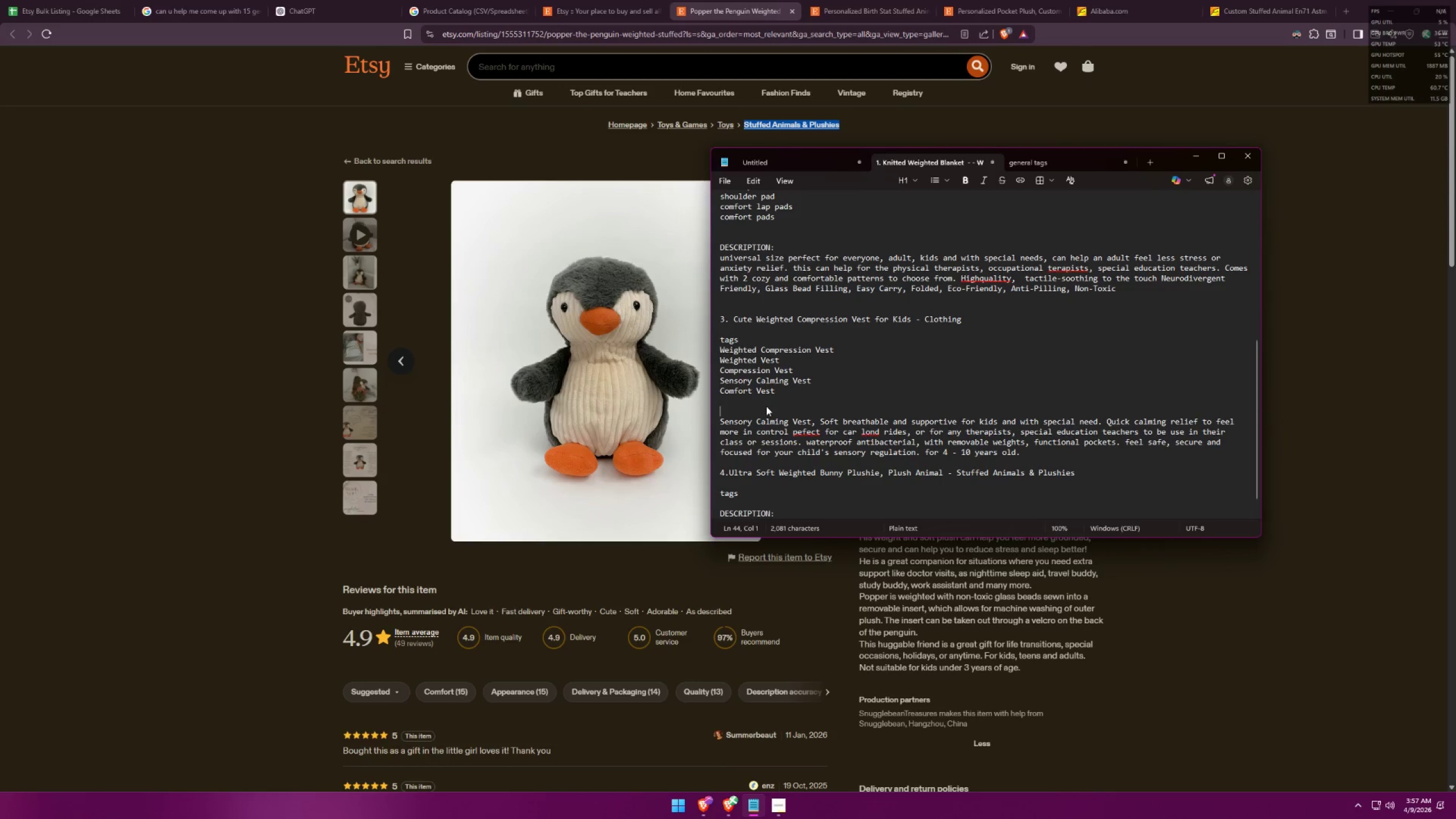 
key(Control+ControlLeft)
 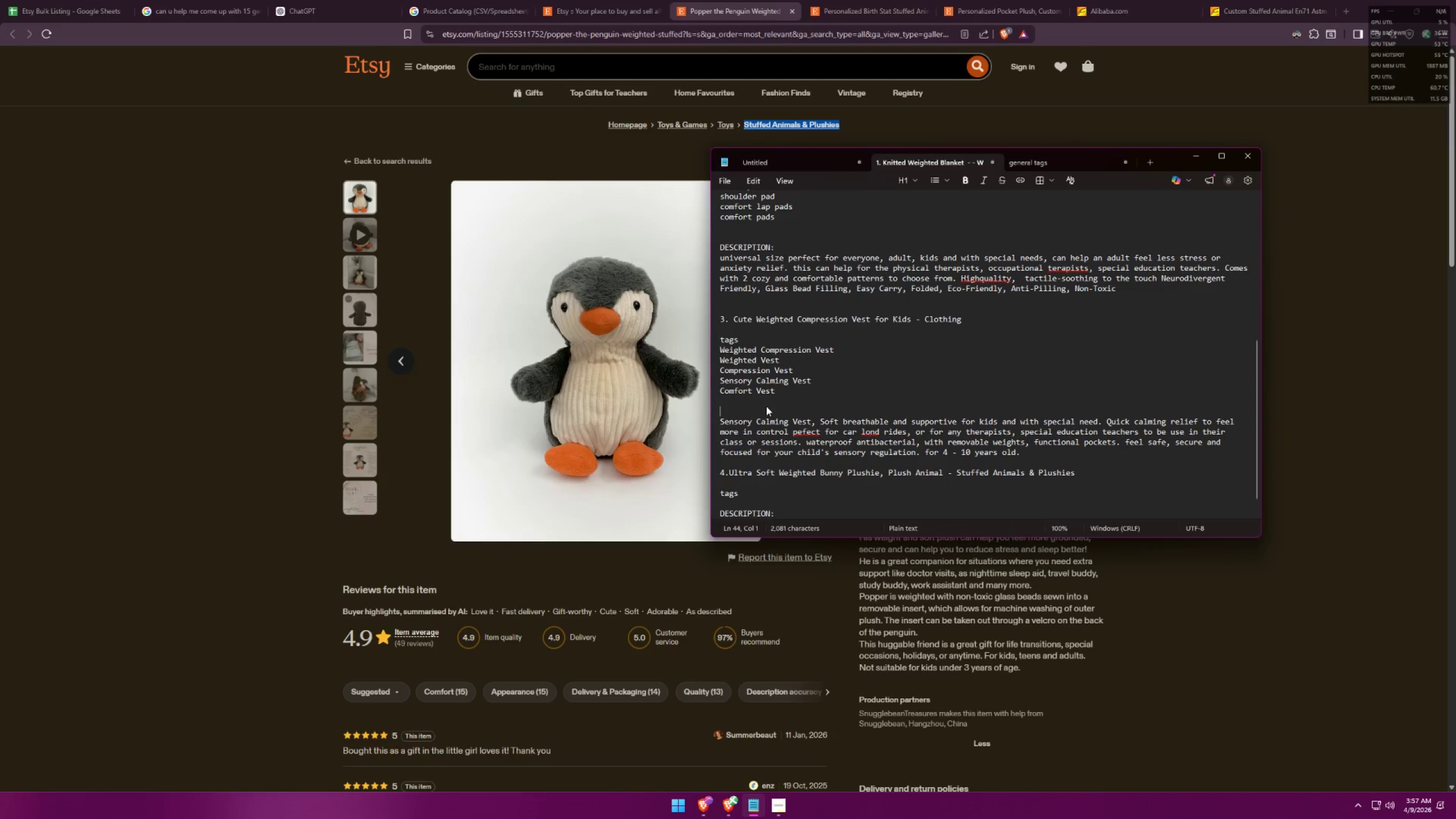 
key(Control+V)
 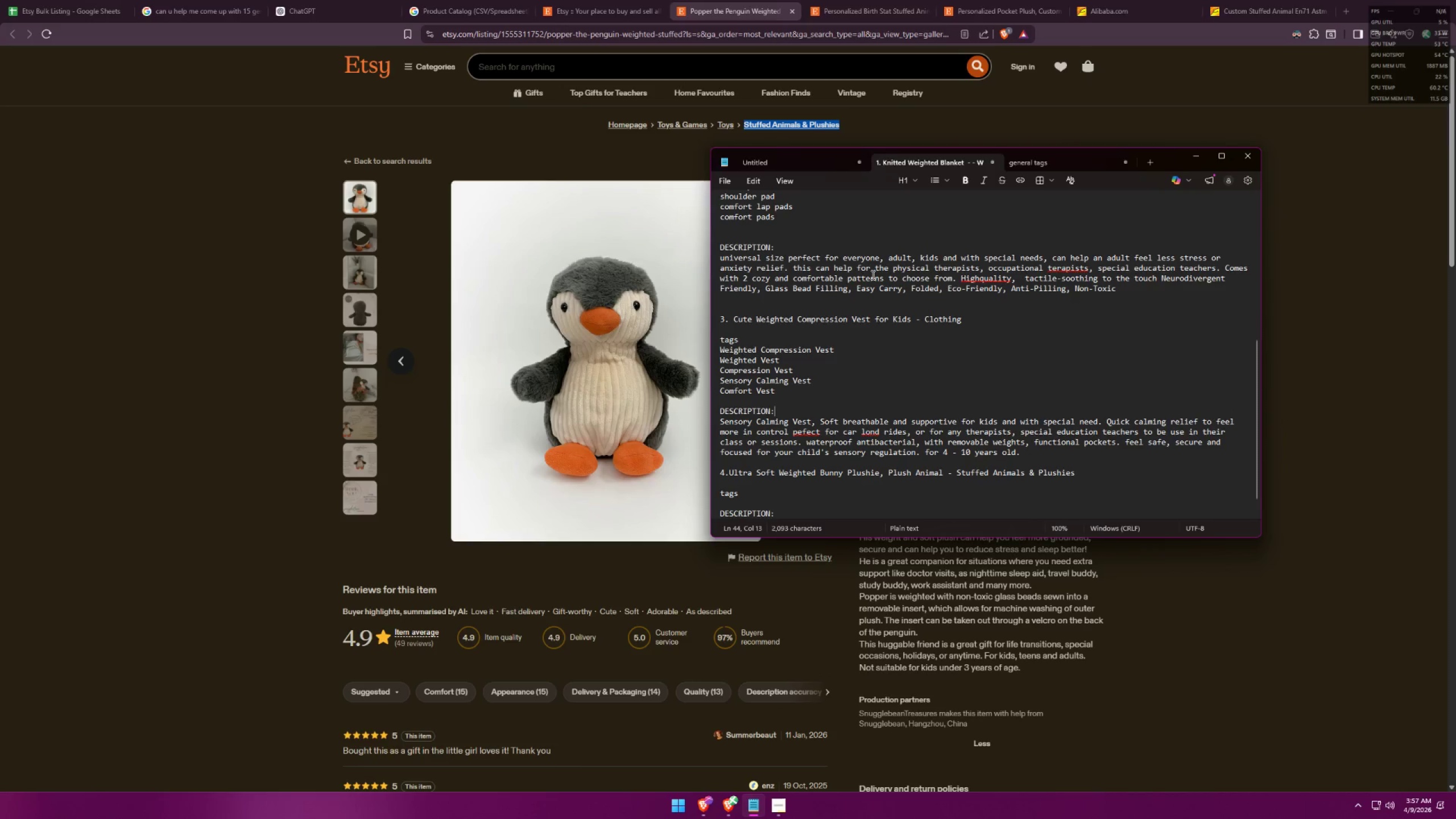 
scroll: coordinate [982, 375], scroll_direction: down, amount: 7.0
 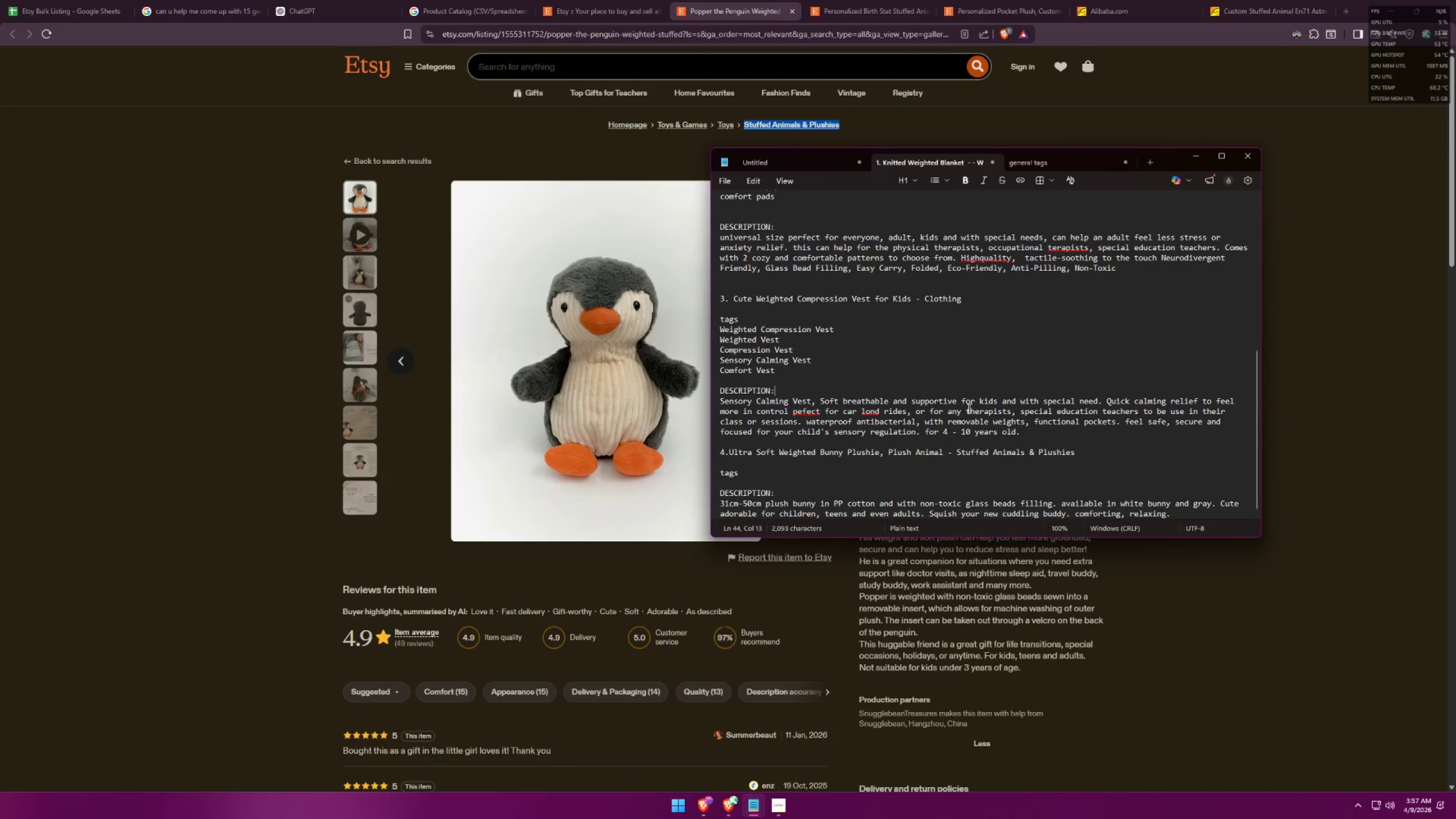 
left_click([1399, 345])
 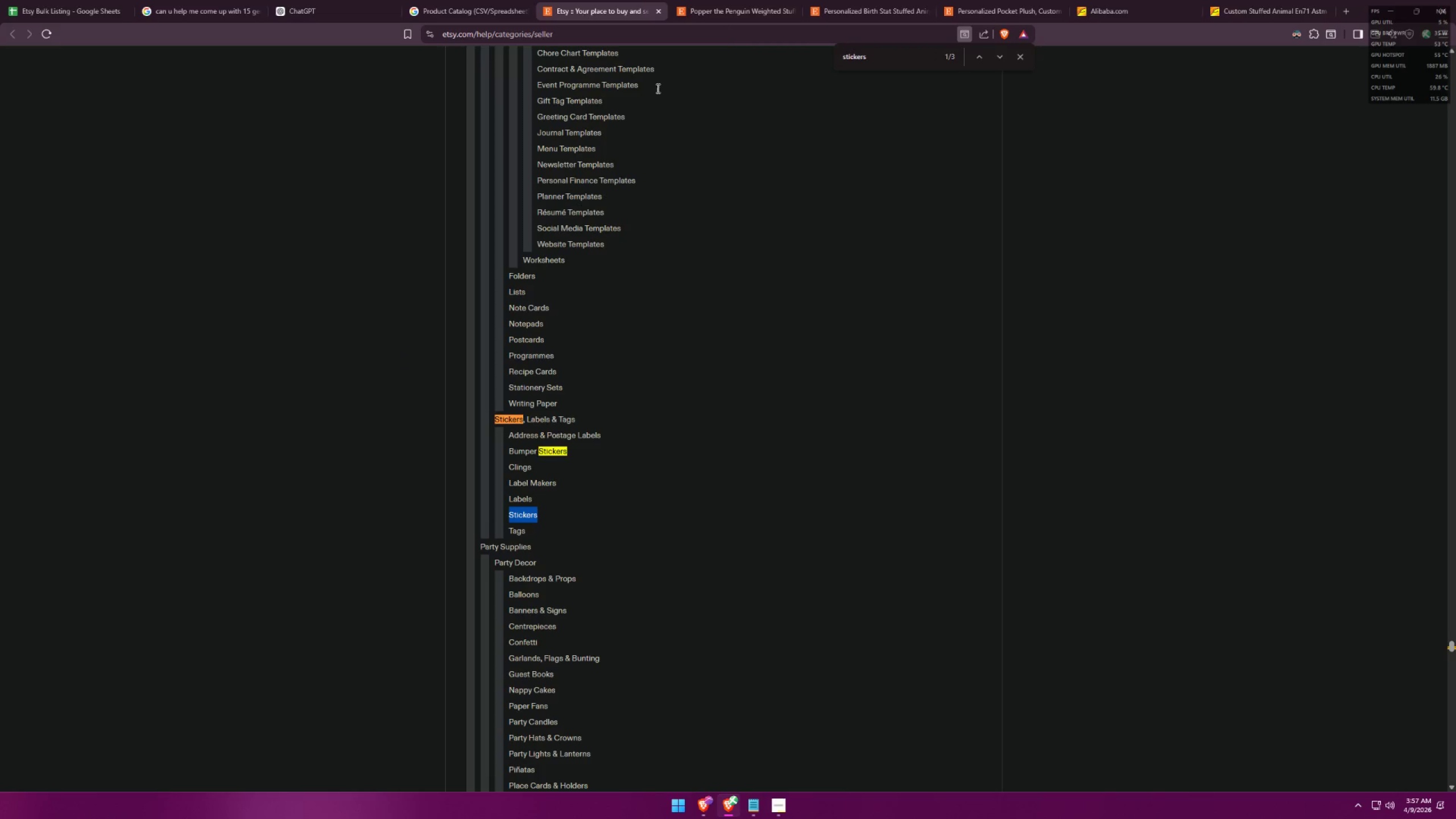 
scroll: coordinate [1050, 409], scroll_direction: down, amount: 6.0
 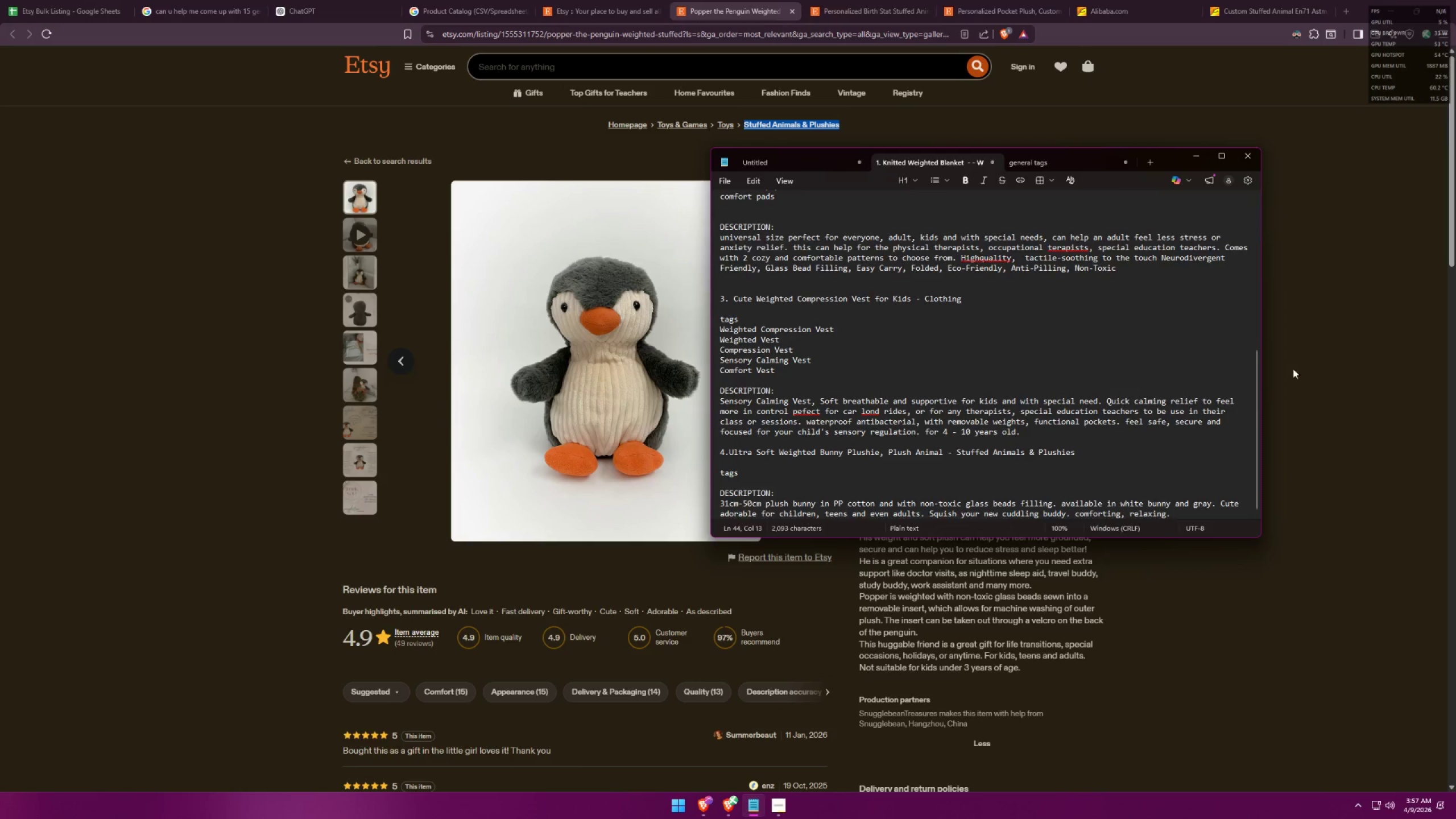 
left_click([729, 0])
 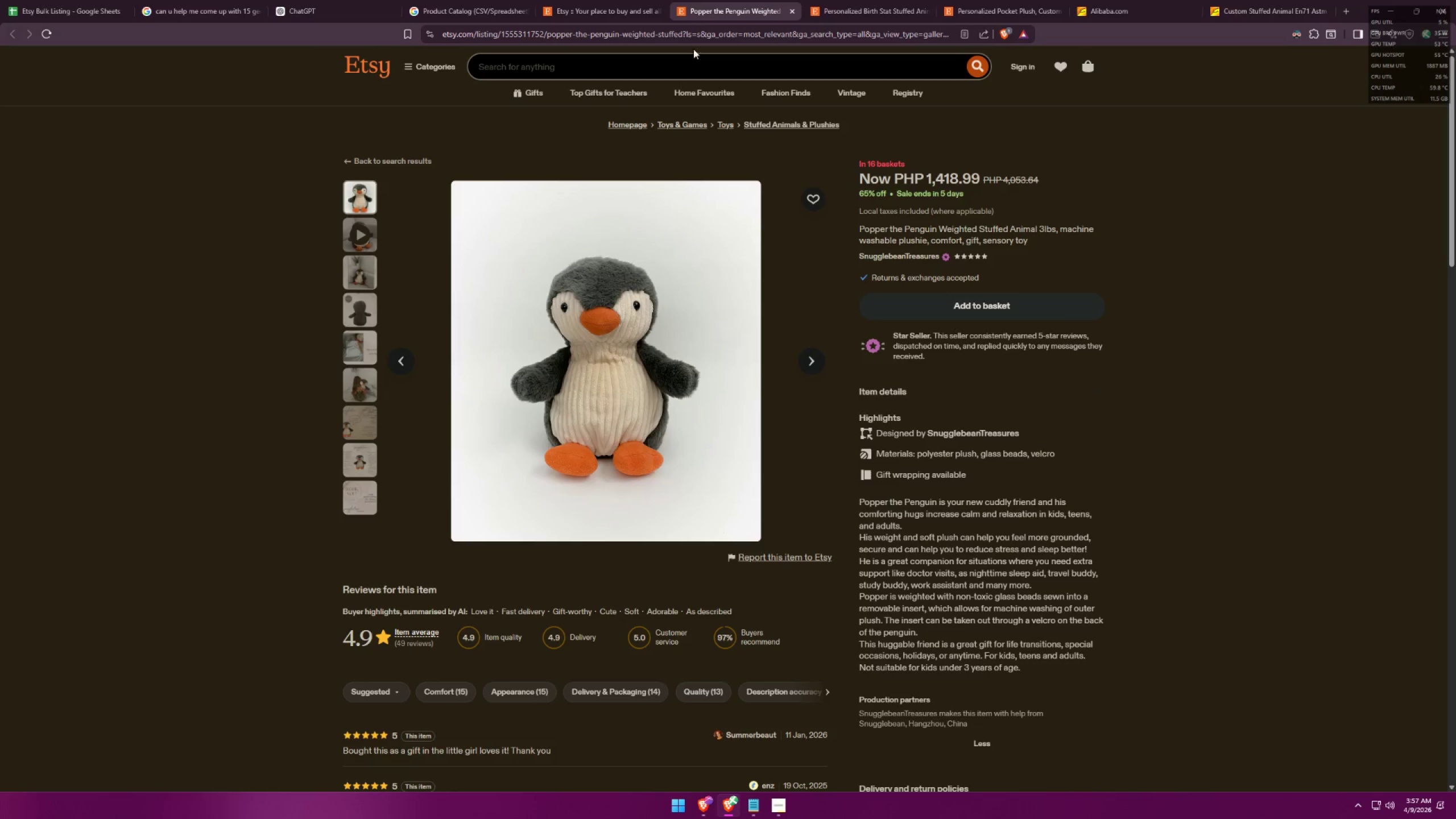 
left_click([870, 0])
 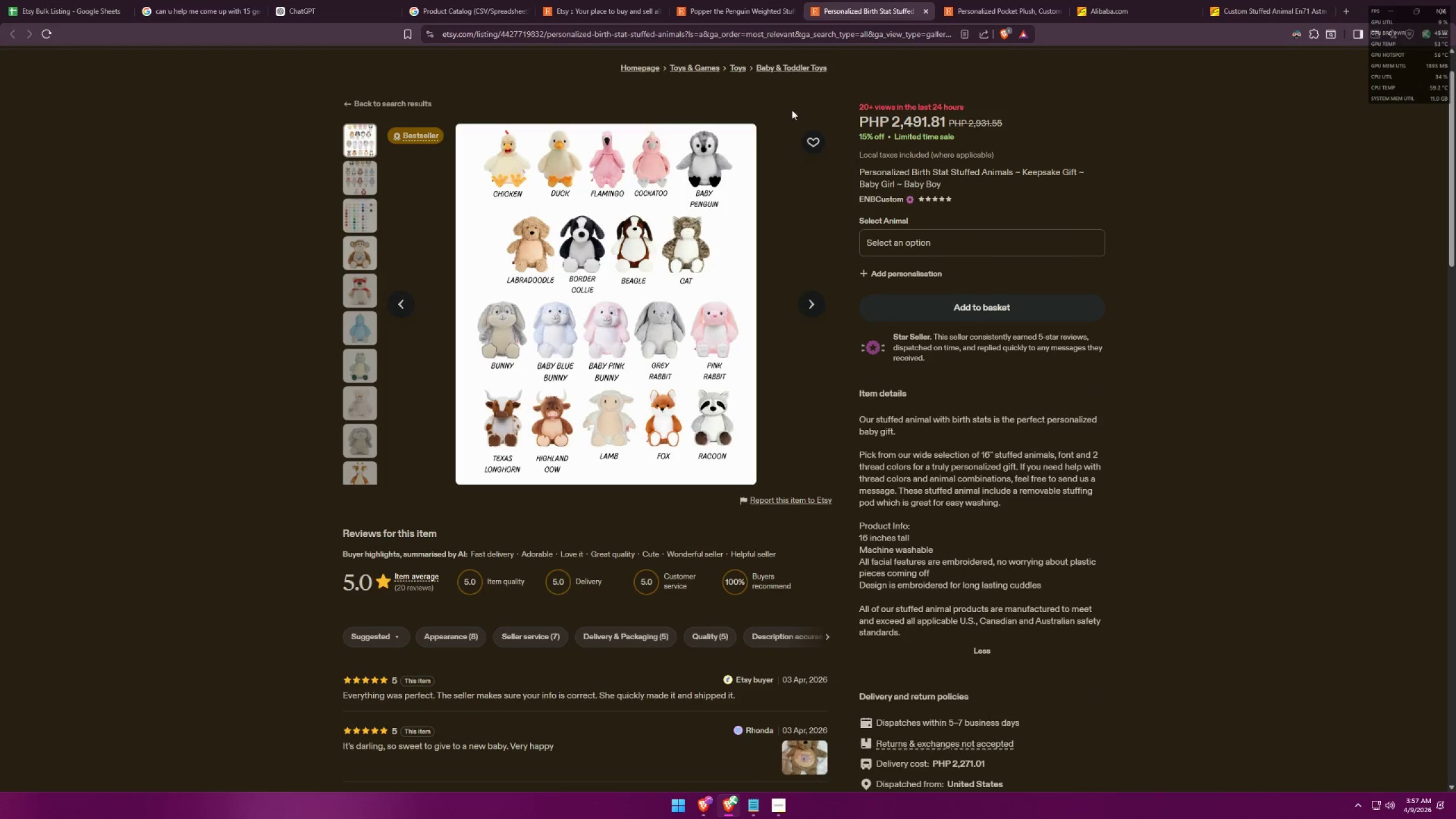 
scroll: coordinate [1027, 576], scroll_direction: up, amount: 1.0
 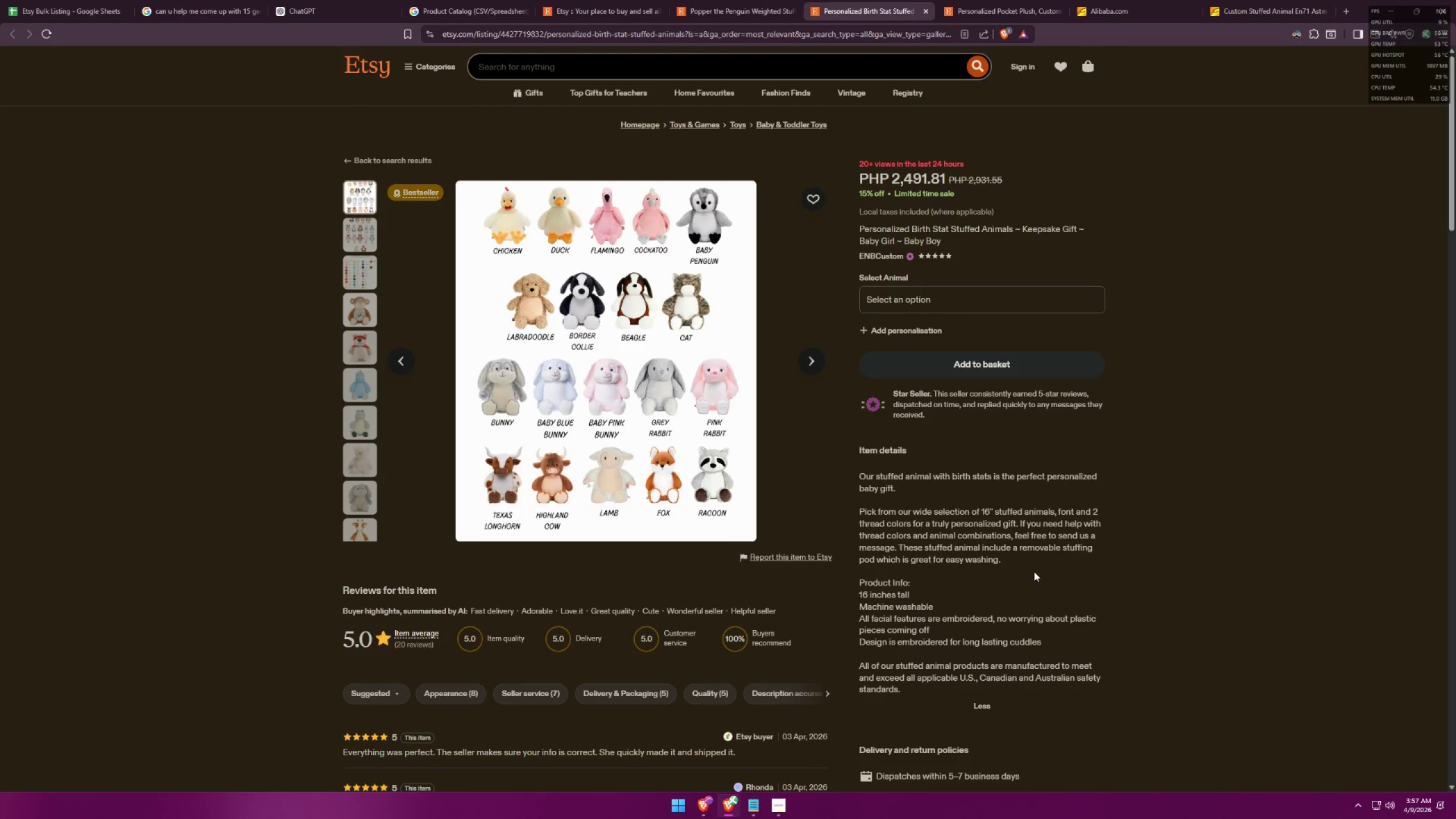 
scroll: coordinate [1039, 569], scroll_direction: down, amount: 6.0
 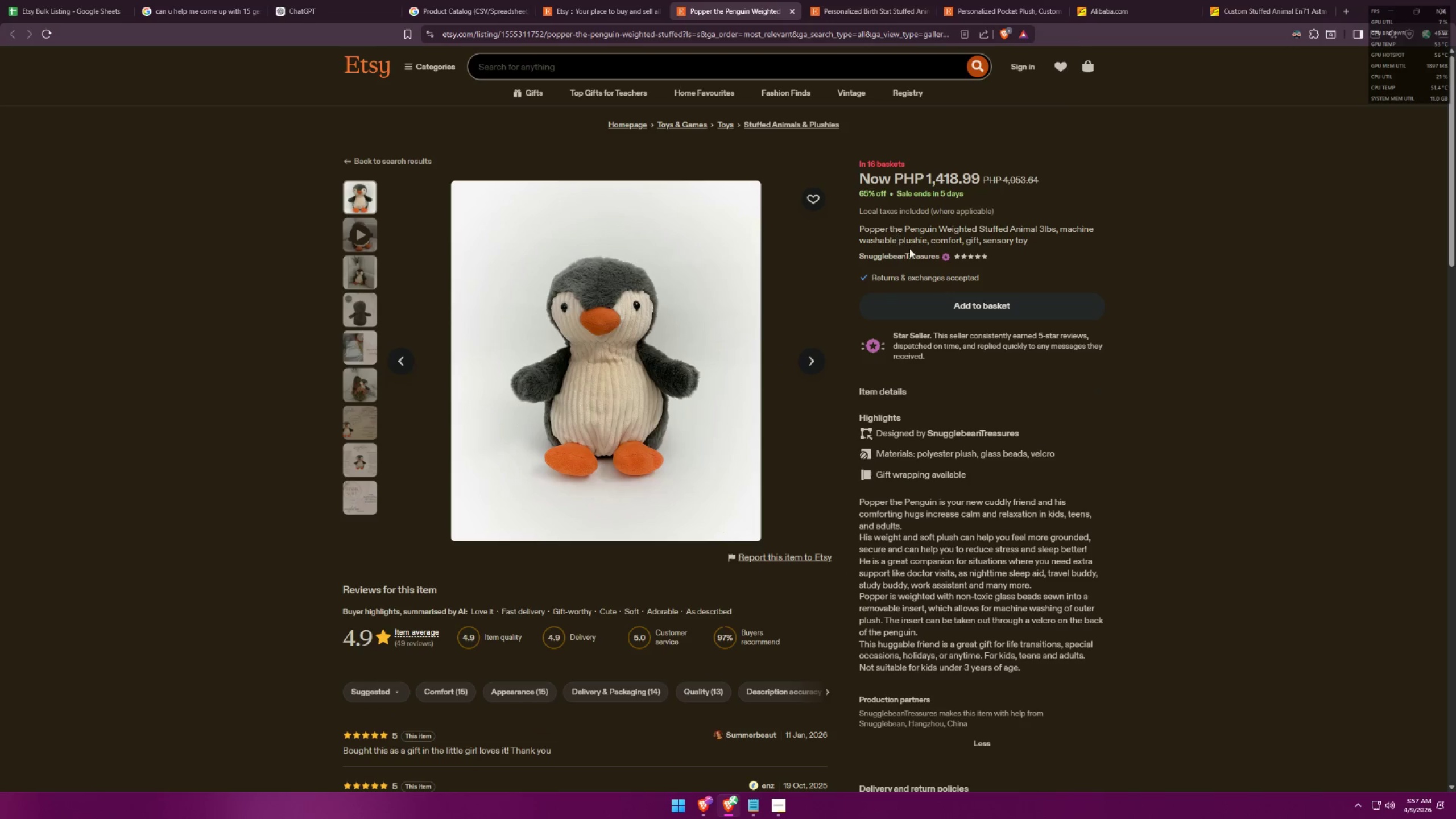 
key(Alt+AltLeft)
 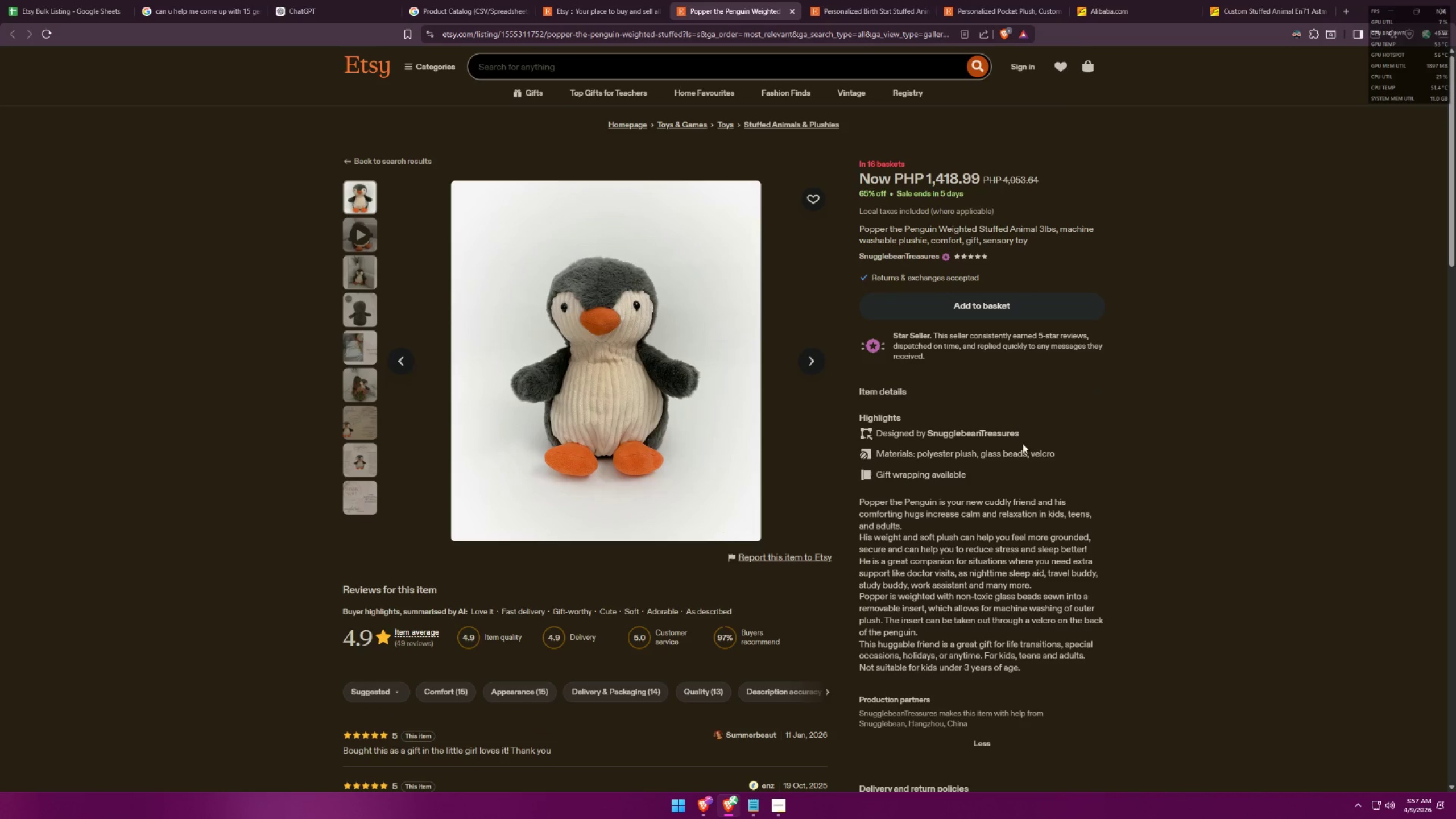 
key(Alt+Tab)
 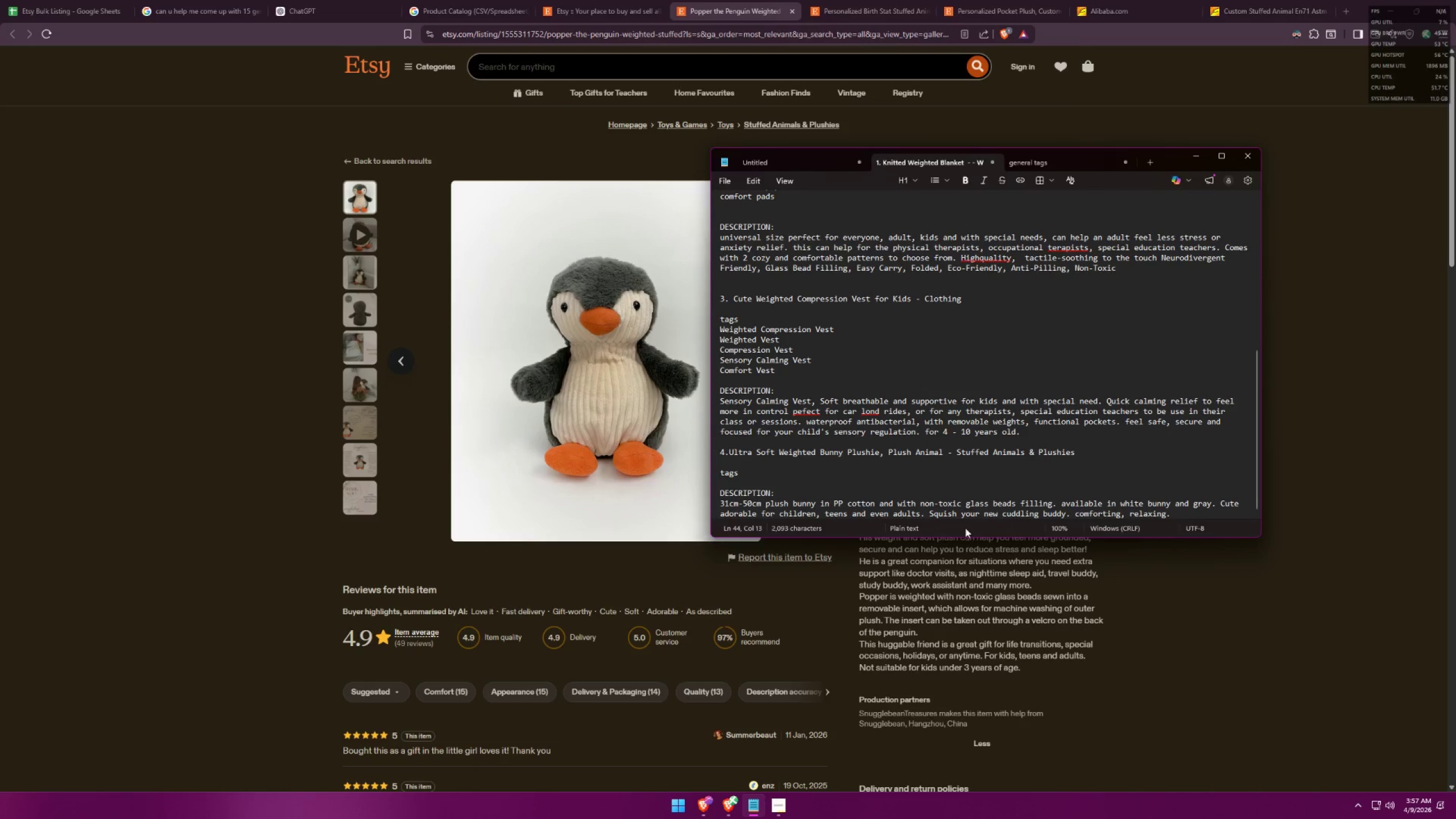 
scroll: coordinate [941, 489], scroll_direction: down, amount: 1.0
 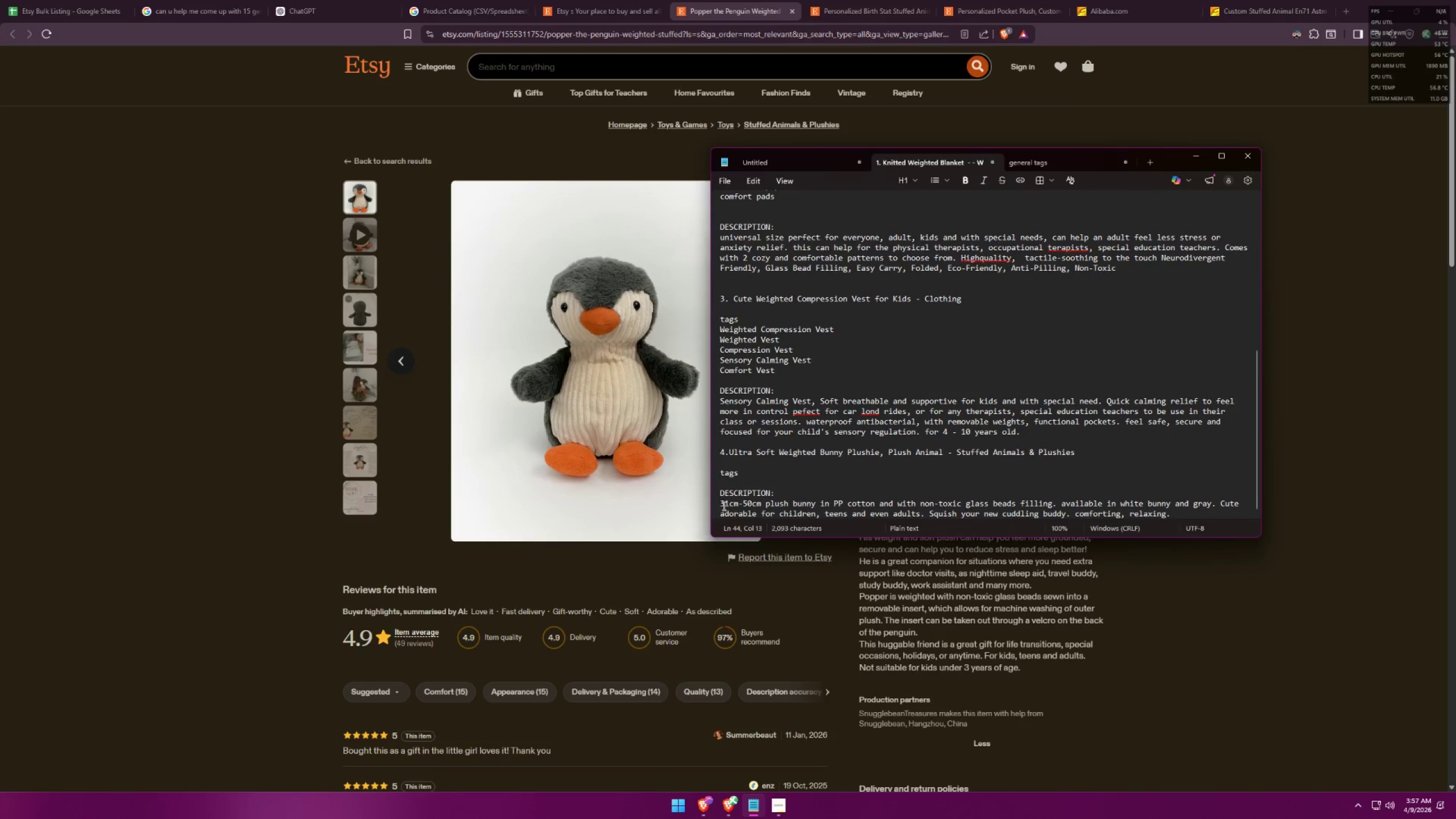 
type(sensory toy )
 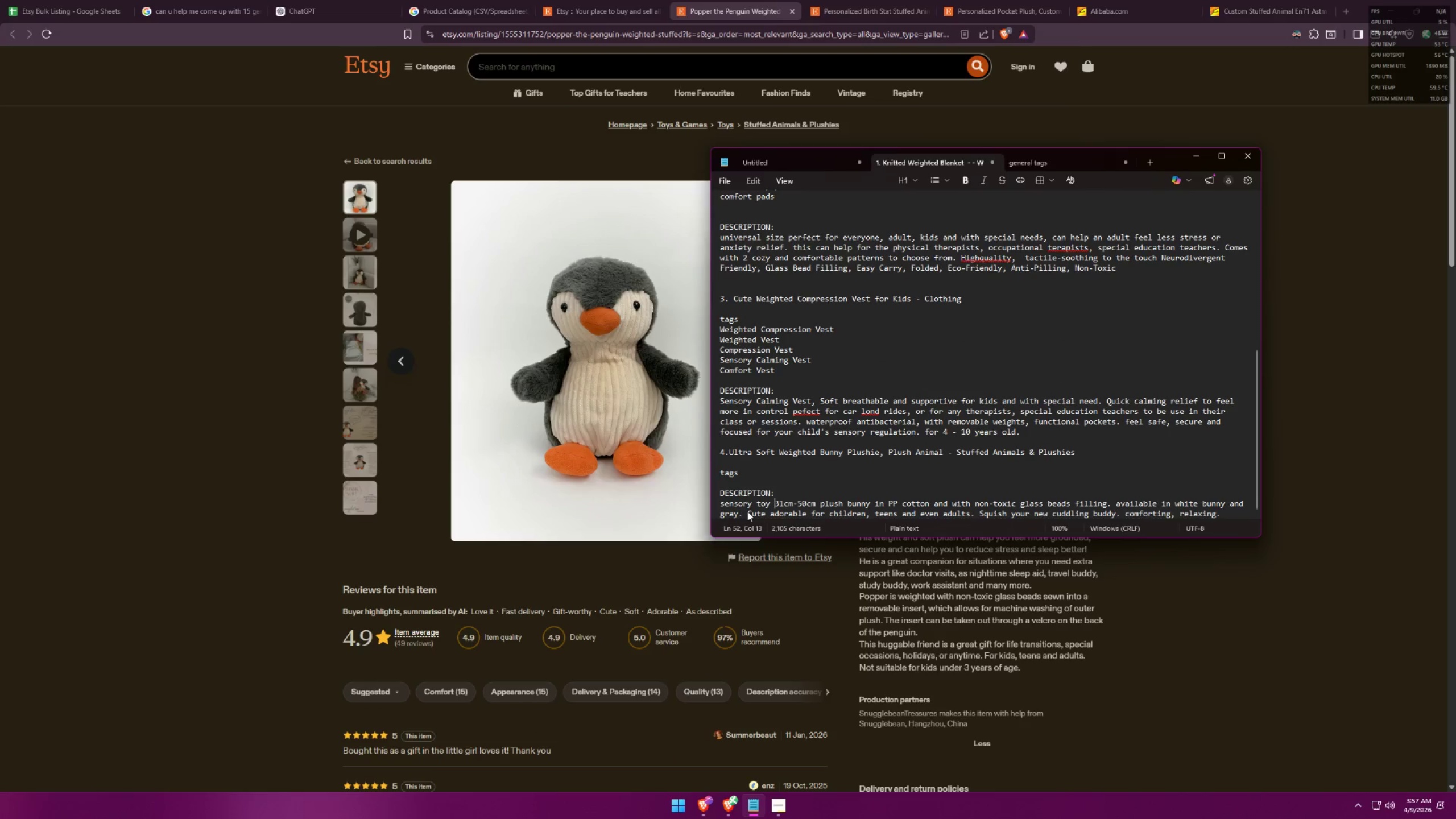 
key(Alt+AltLeft)
 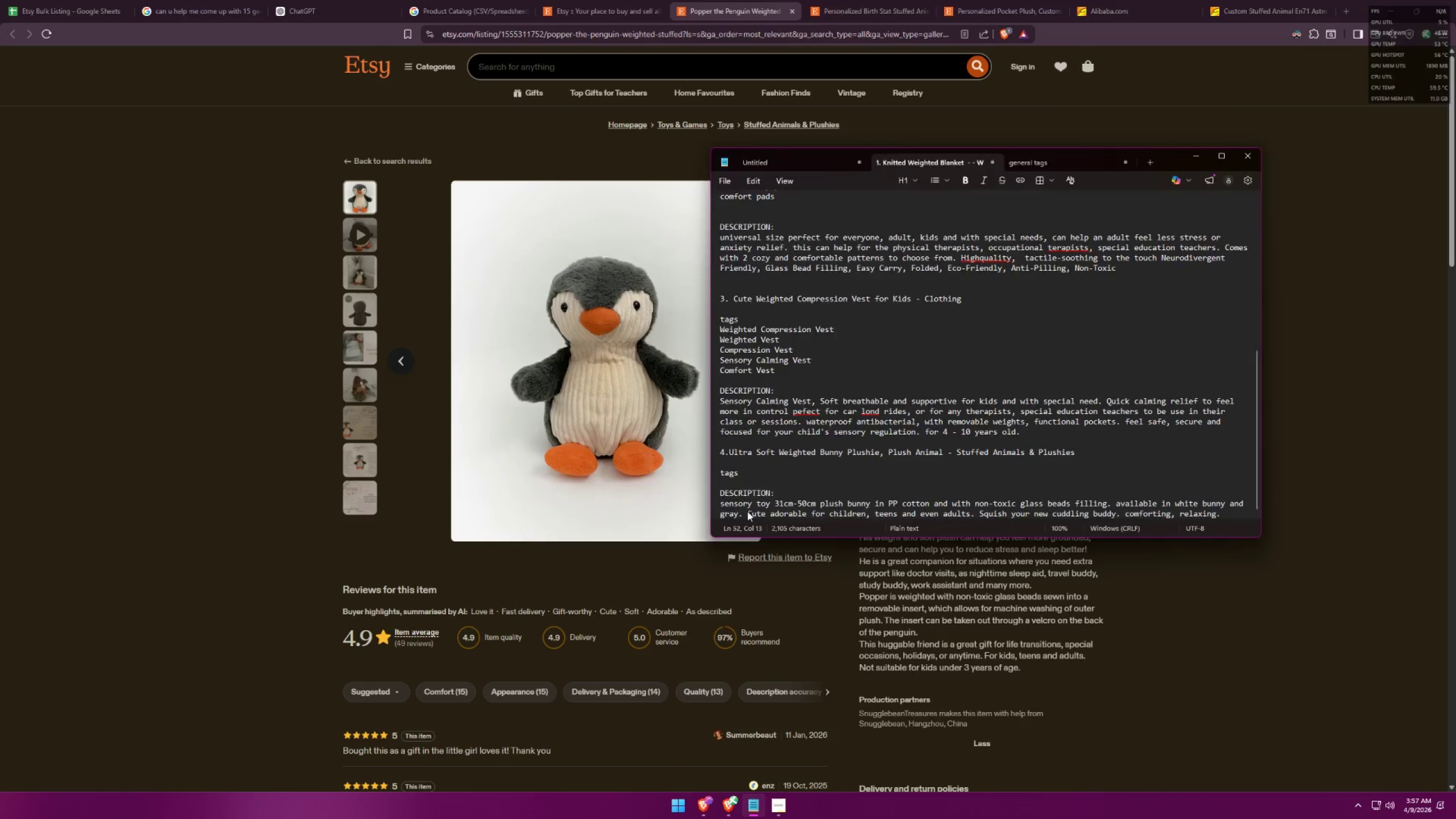 
key(Alt+Tab)
 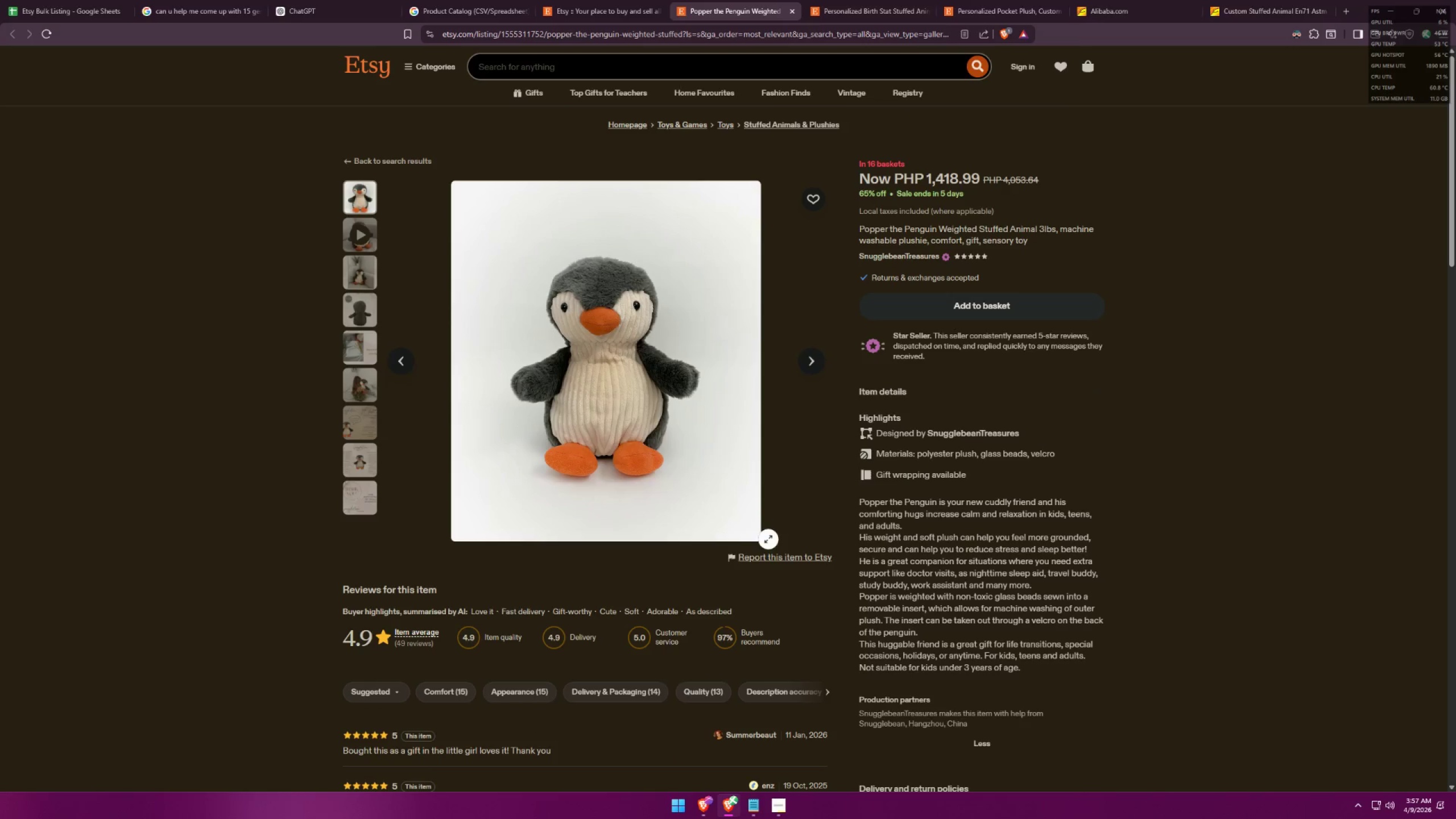 
key(Alt+AltLeft)
 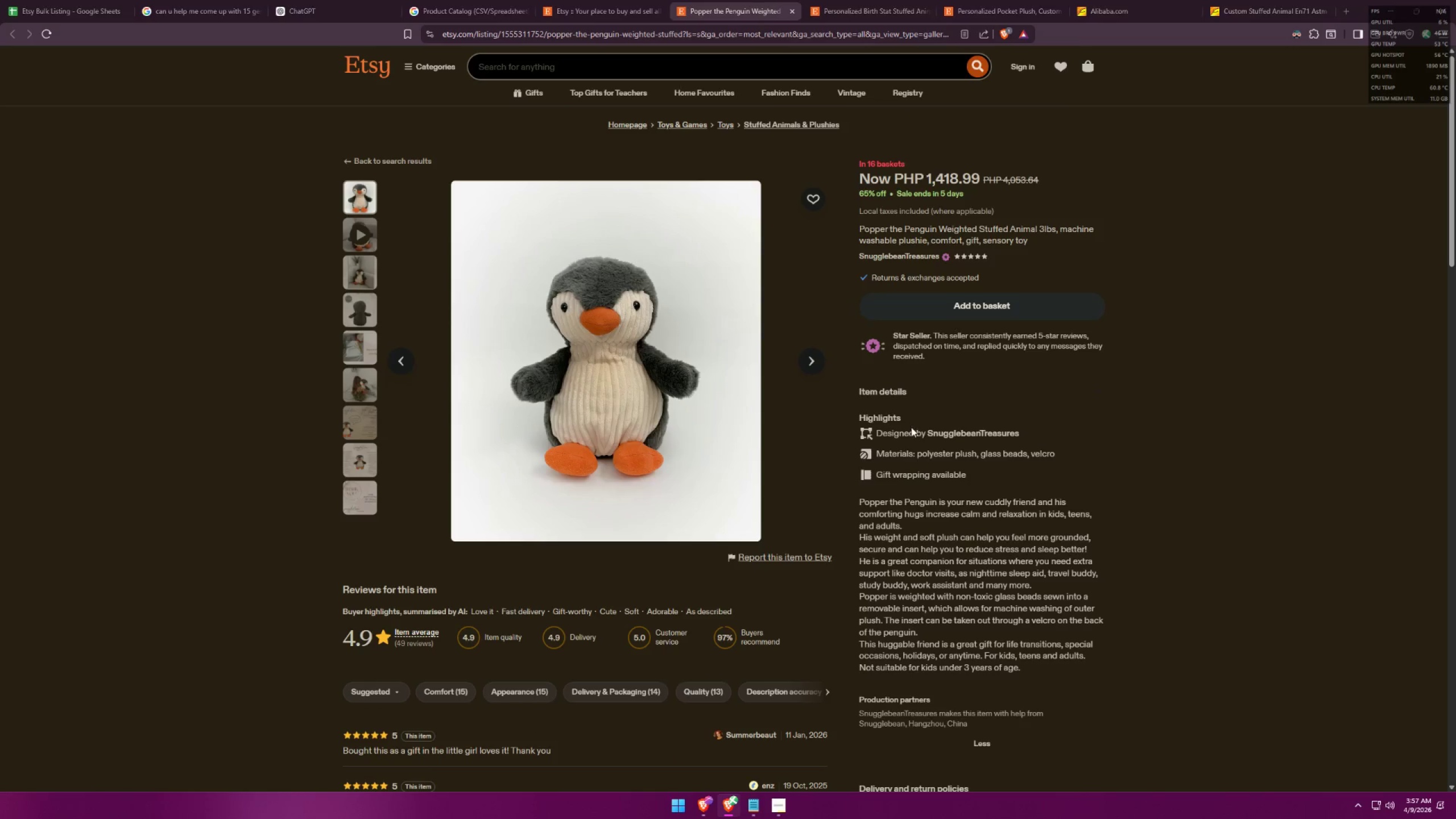 
key(Alt+Tab)
 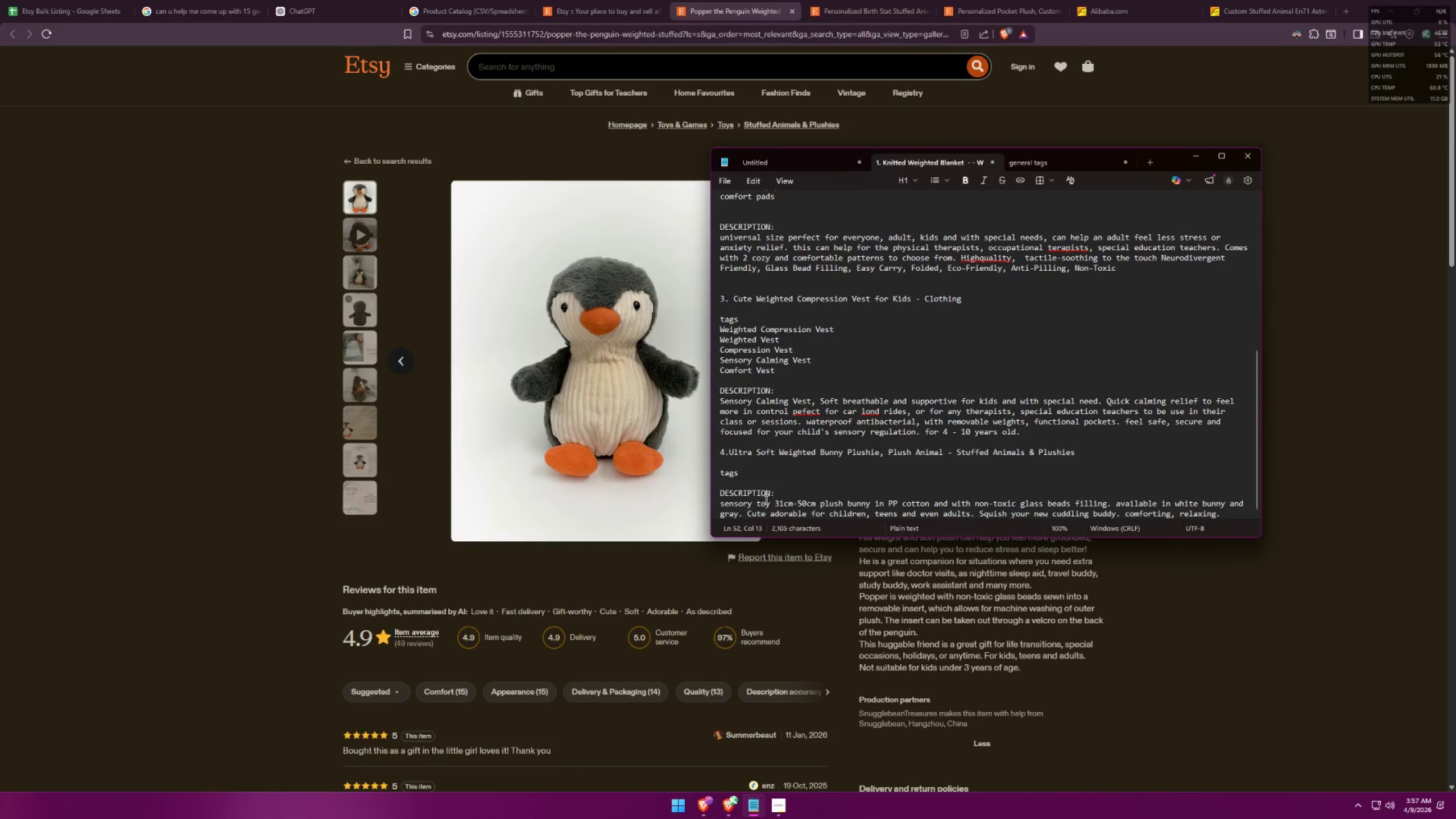 
left_click_drag(start_coordinate=[770, 502], to_coordinate=[722, 502])
 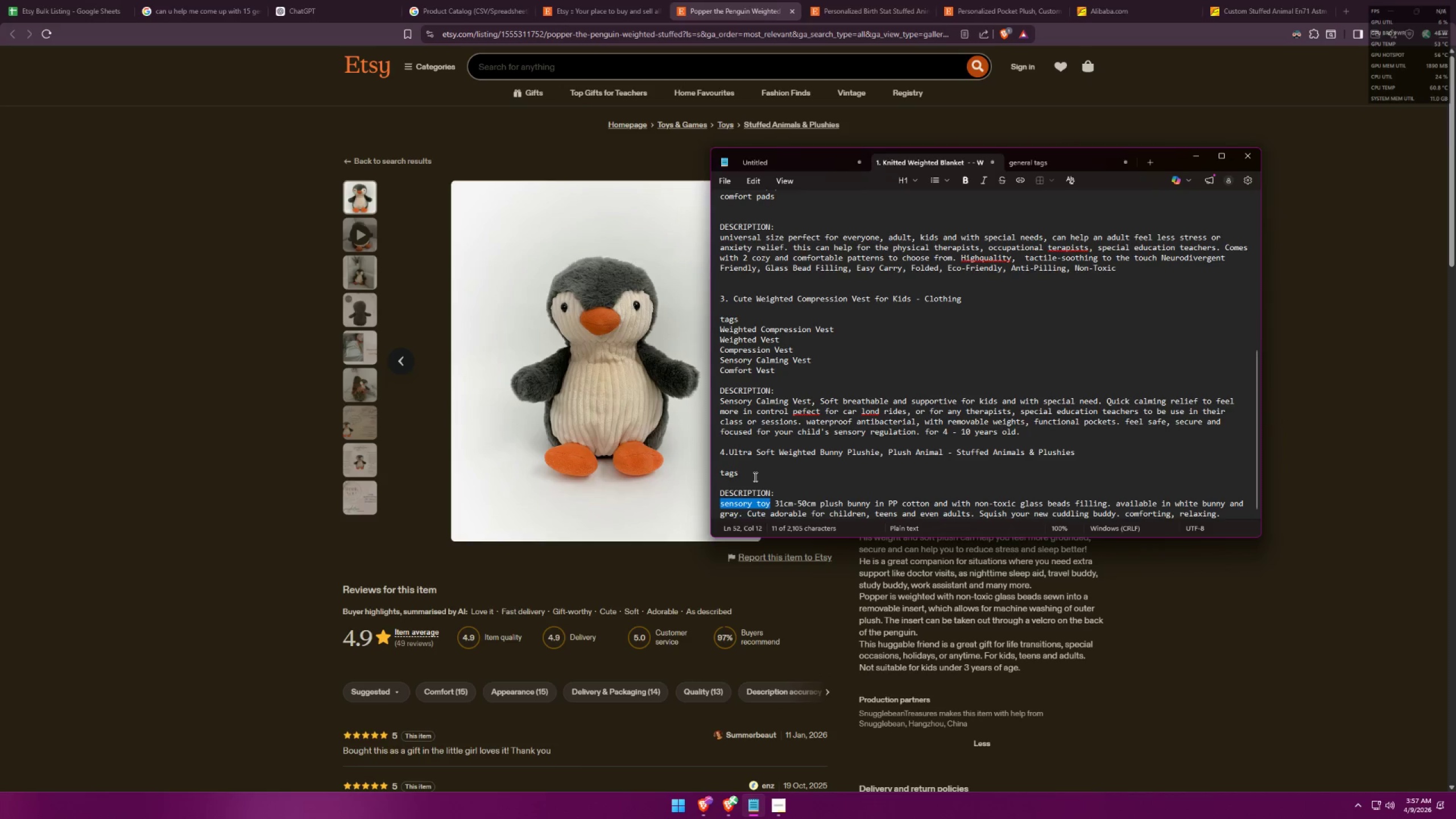 
key(Control+ControlLeft)
 